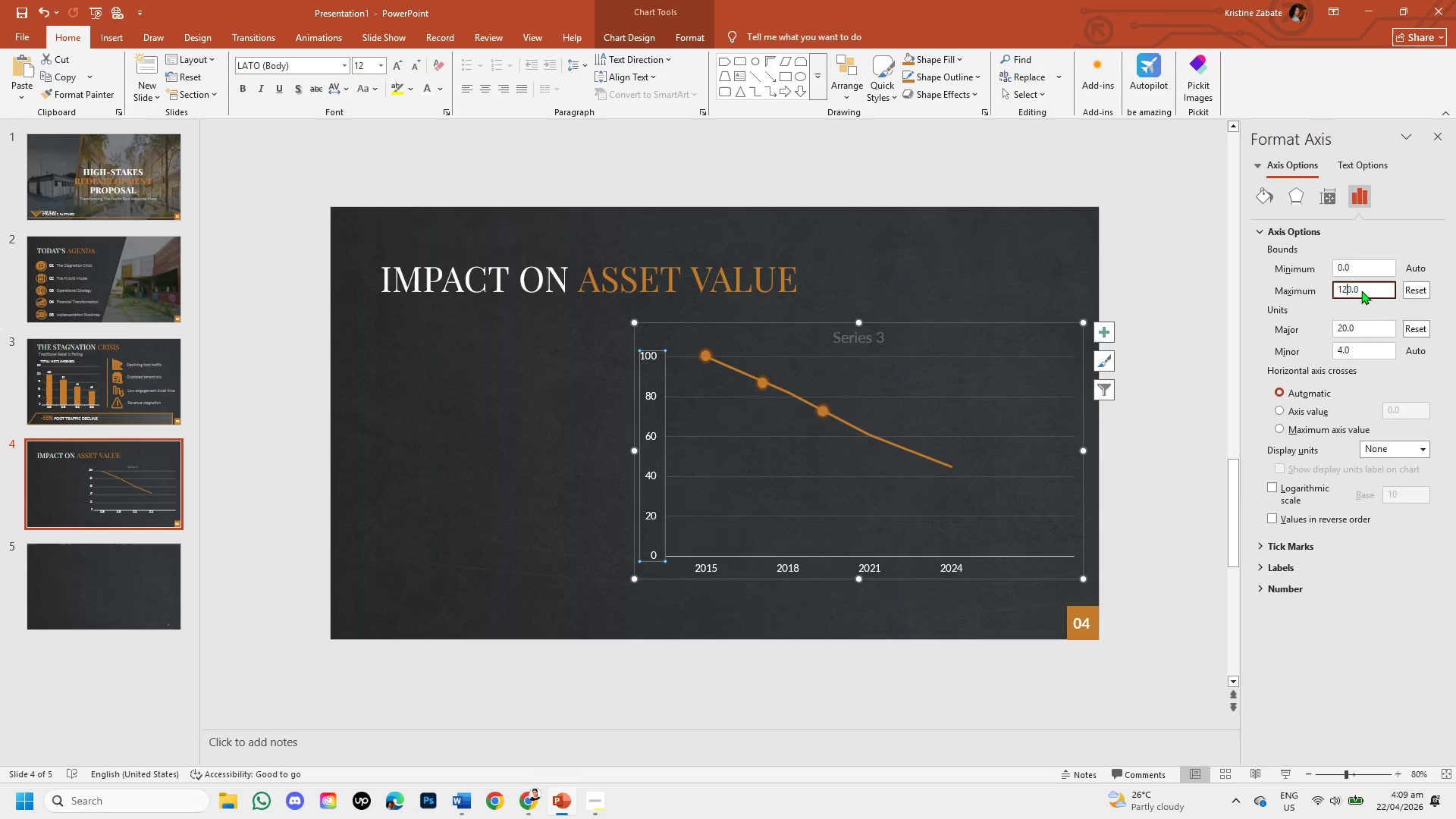 
key(Numpad2)
 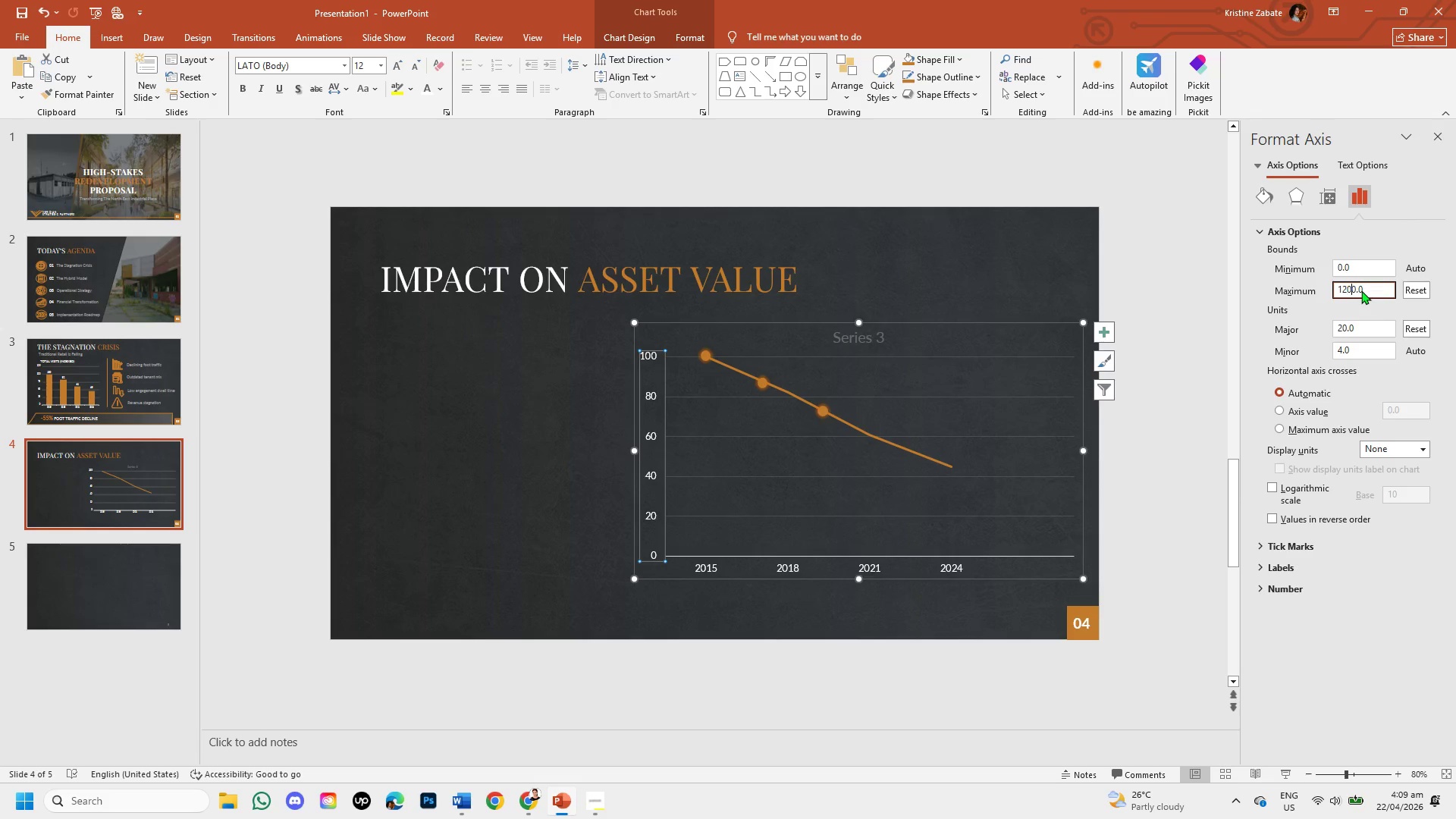 
key(Numpad0)
 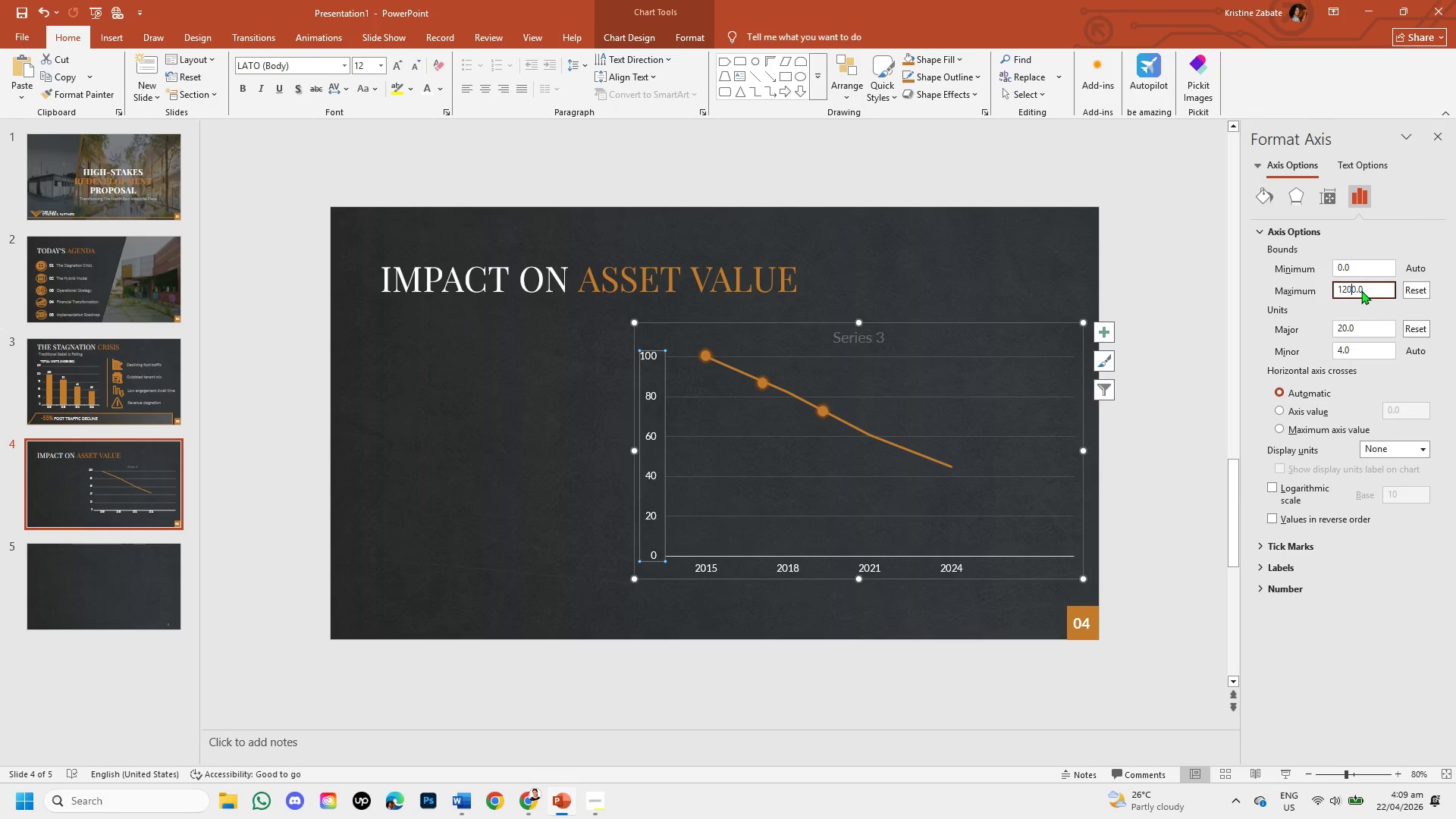 
key(Backspace)
 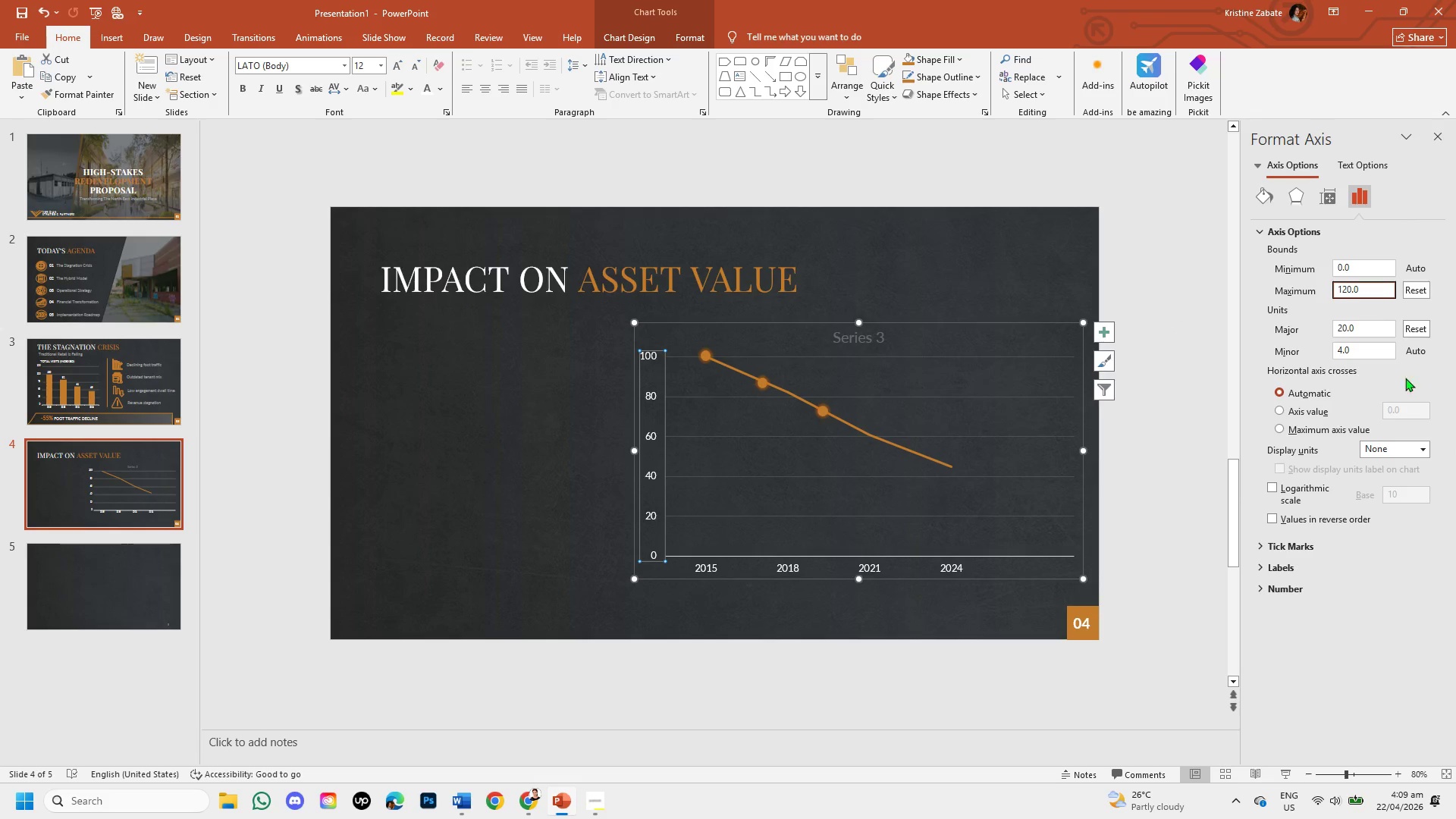 
left_click([1373, 355])
 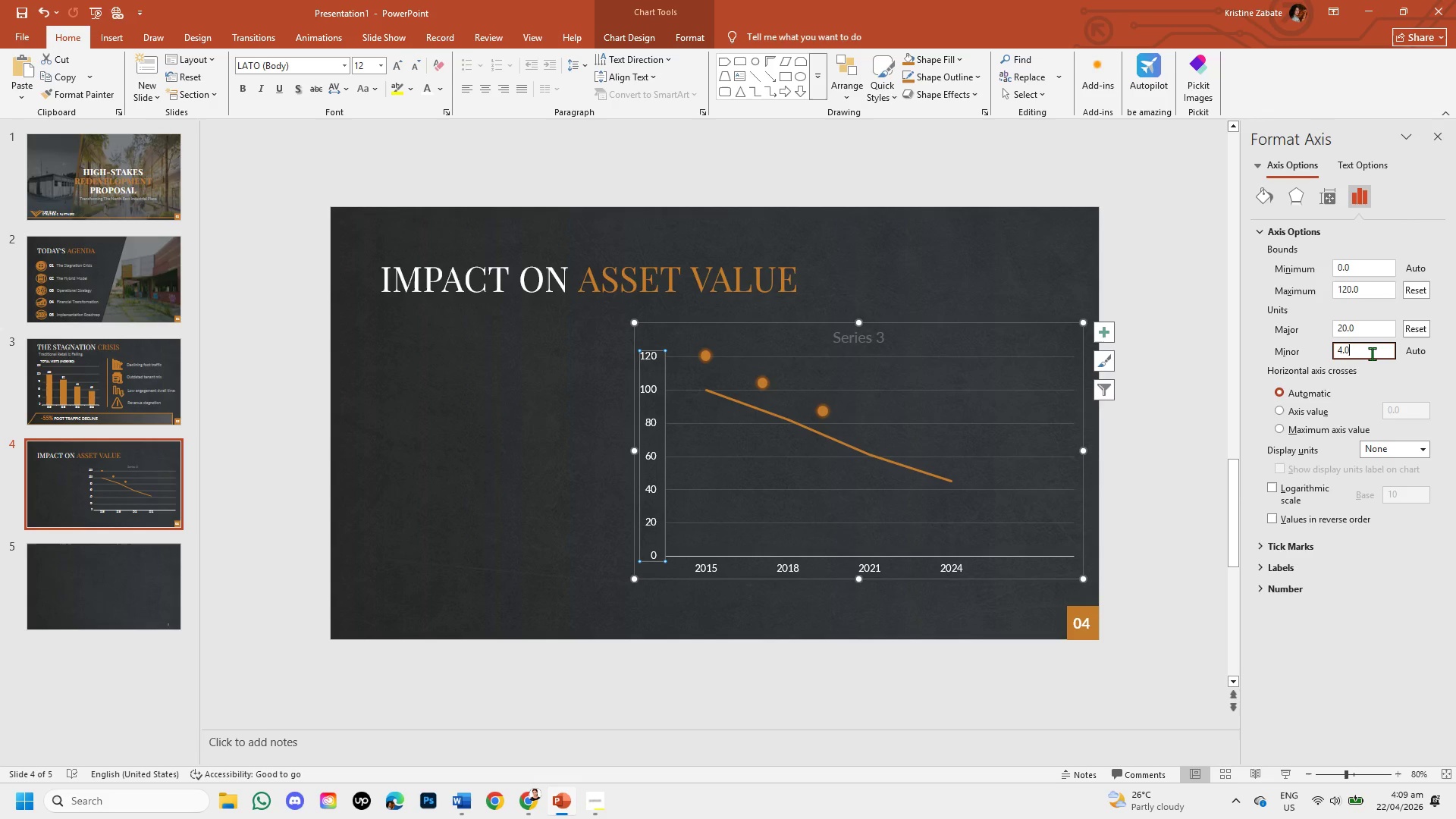 
wait(16.94)
 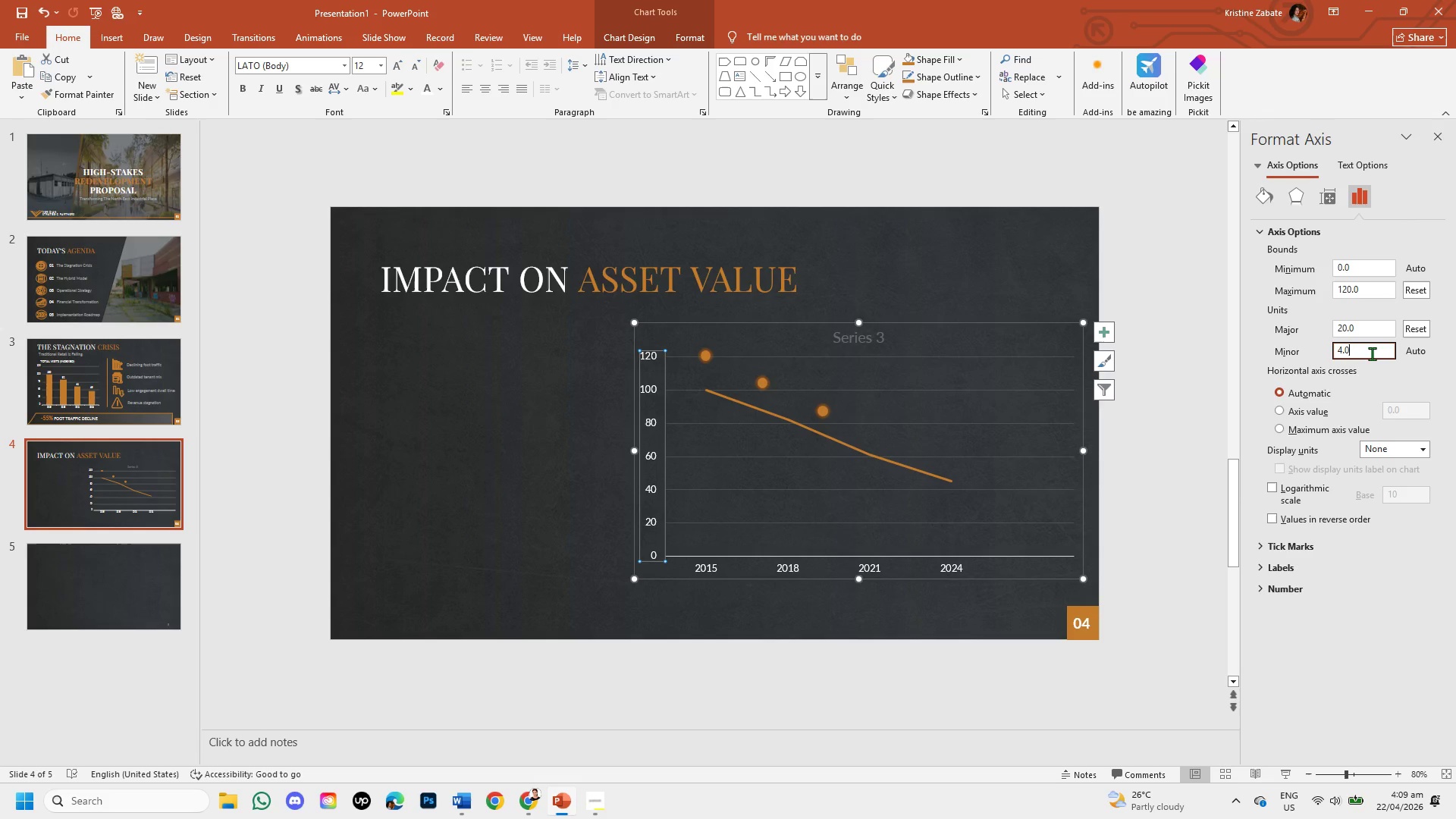 
left_click([1278, 410])
 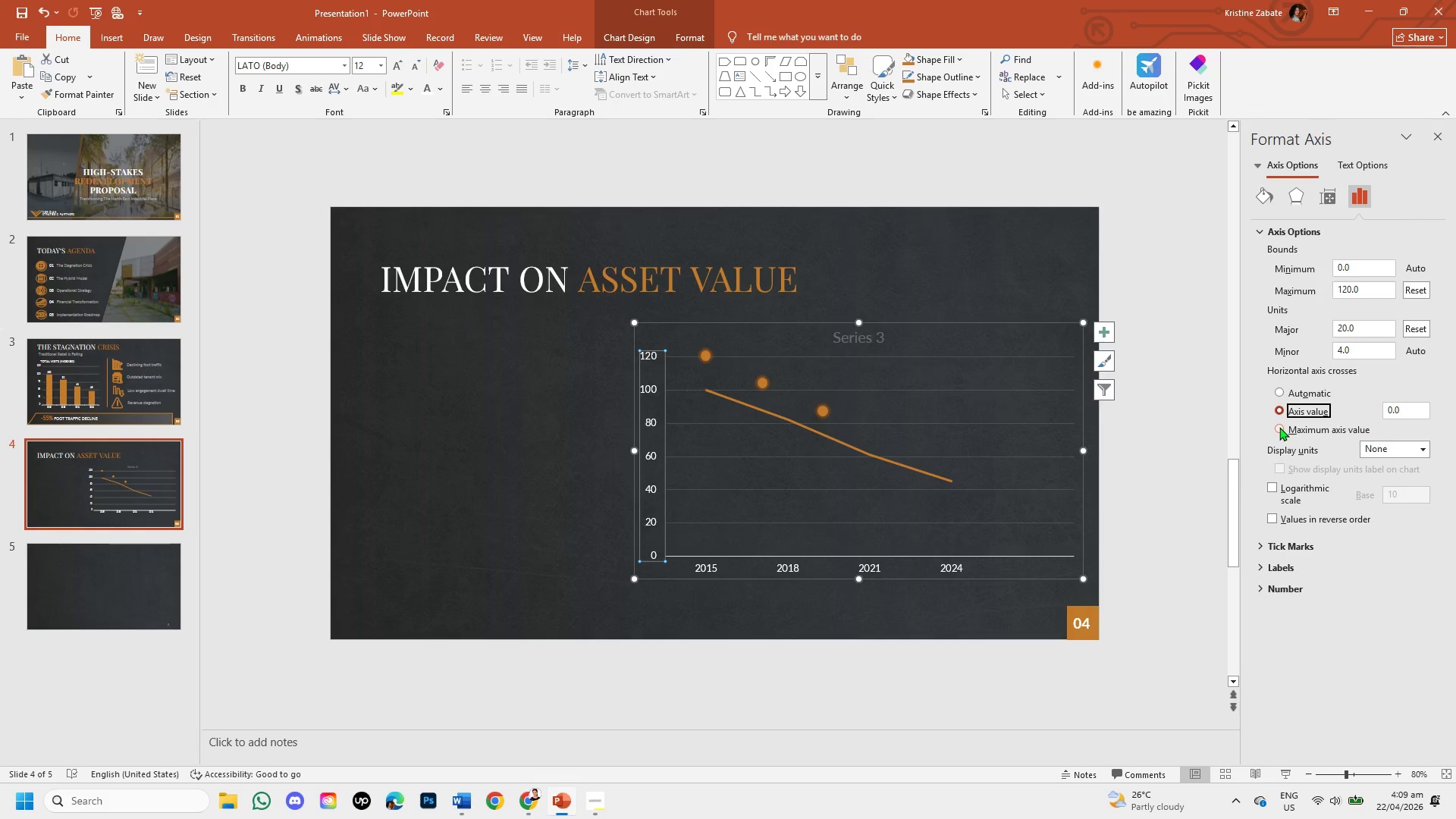 
left_click([1279, 427])
 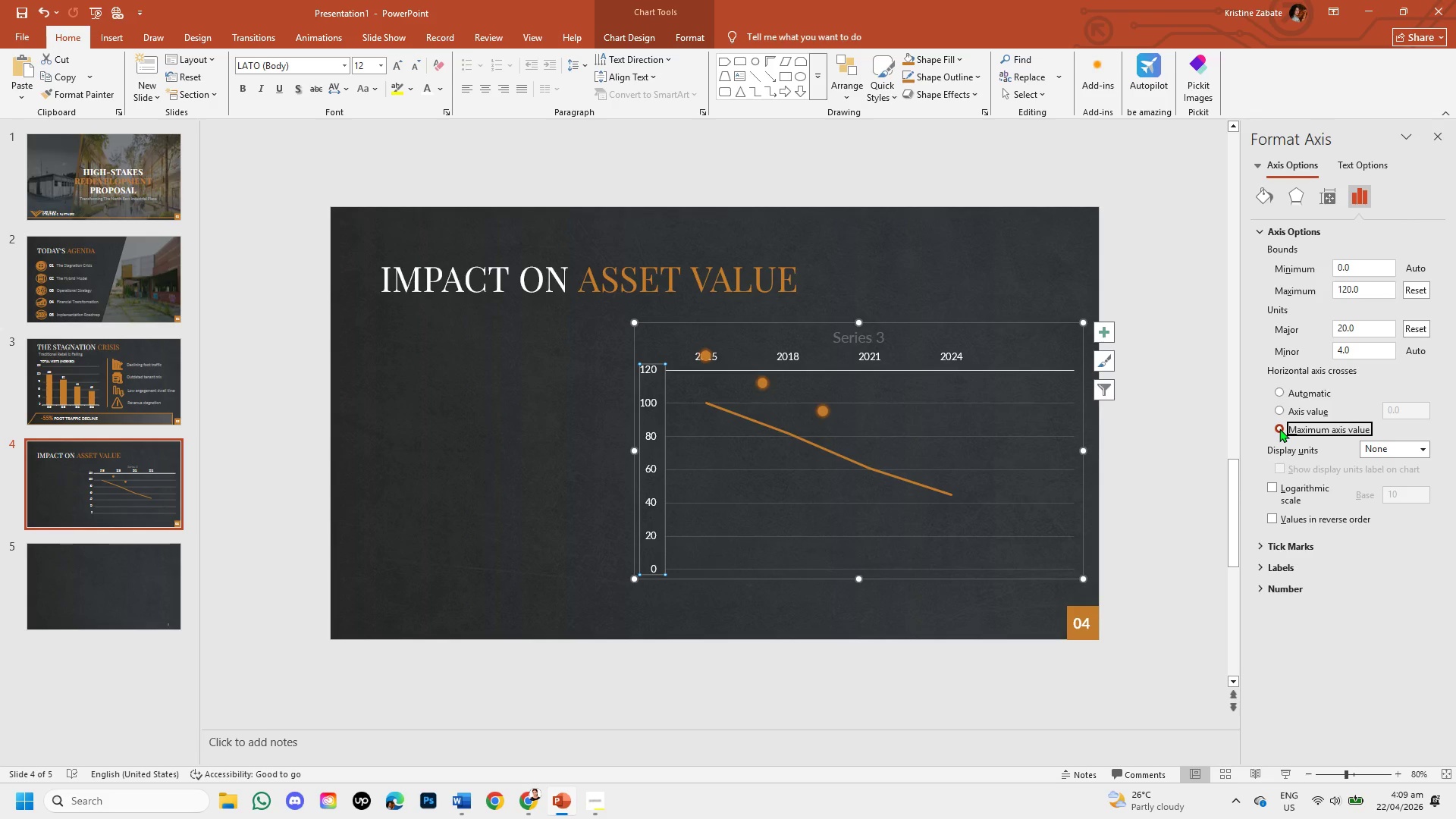 
left_click([1279, 405])
 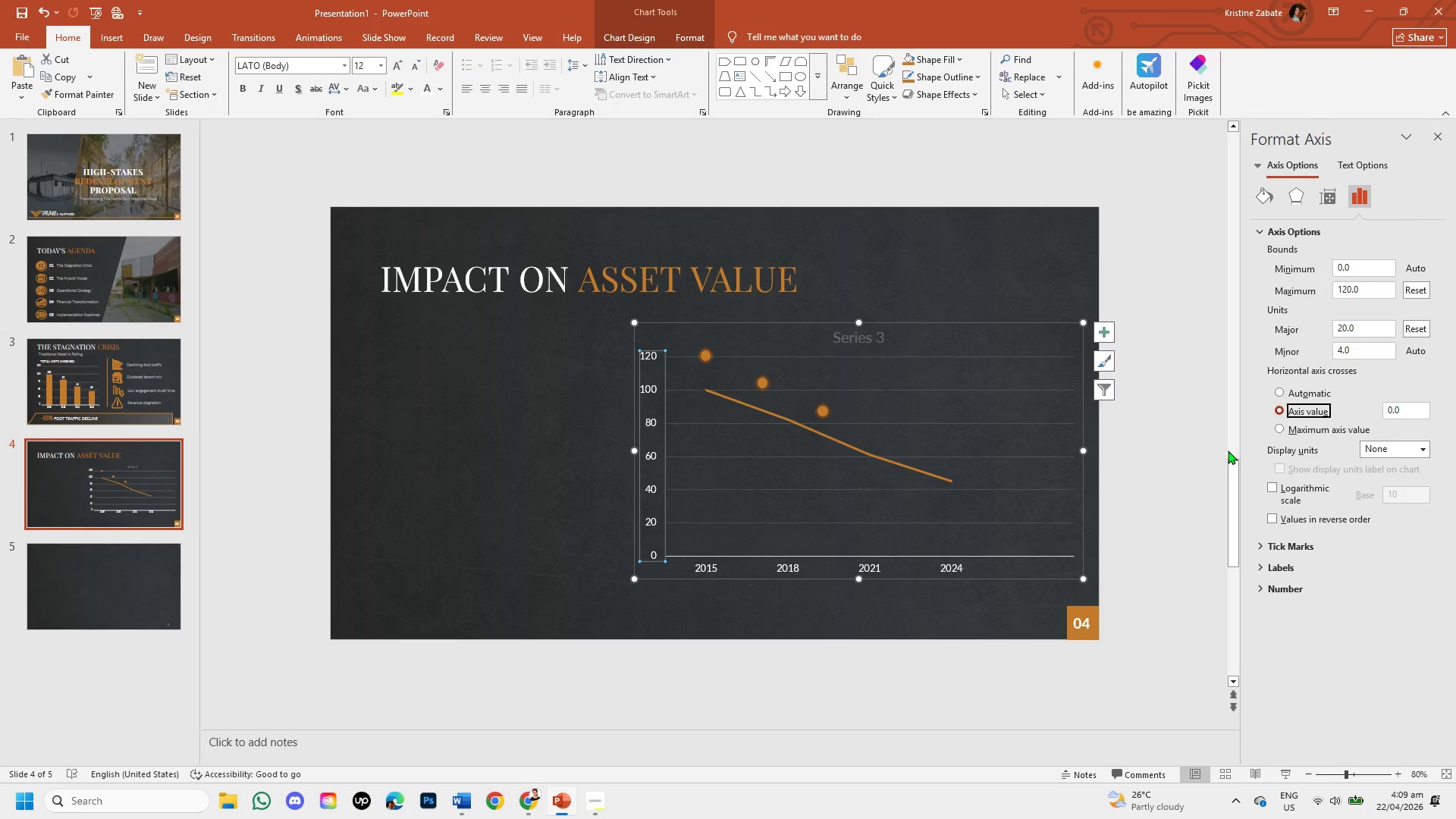 
wait(7.92)
 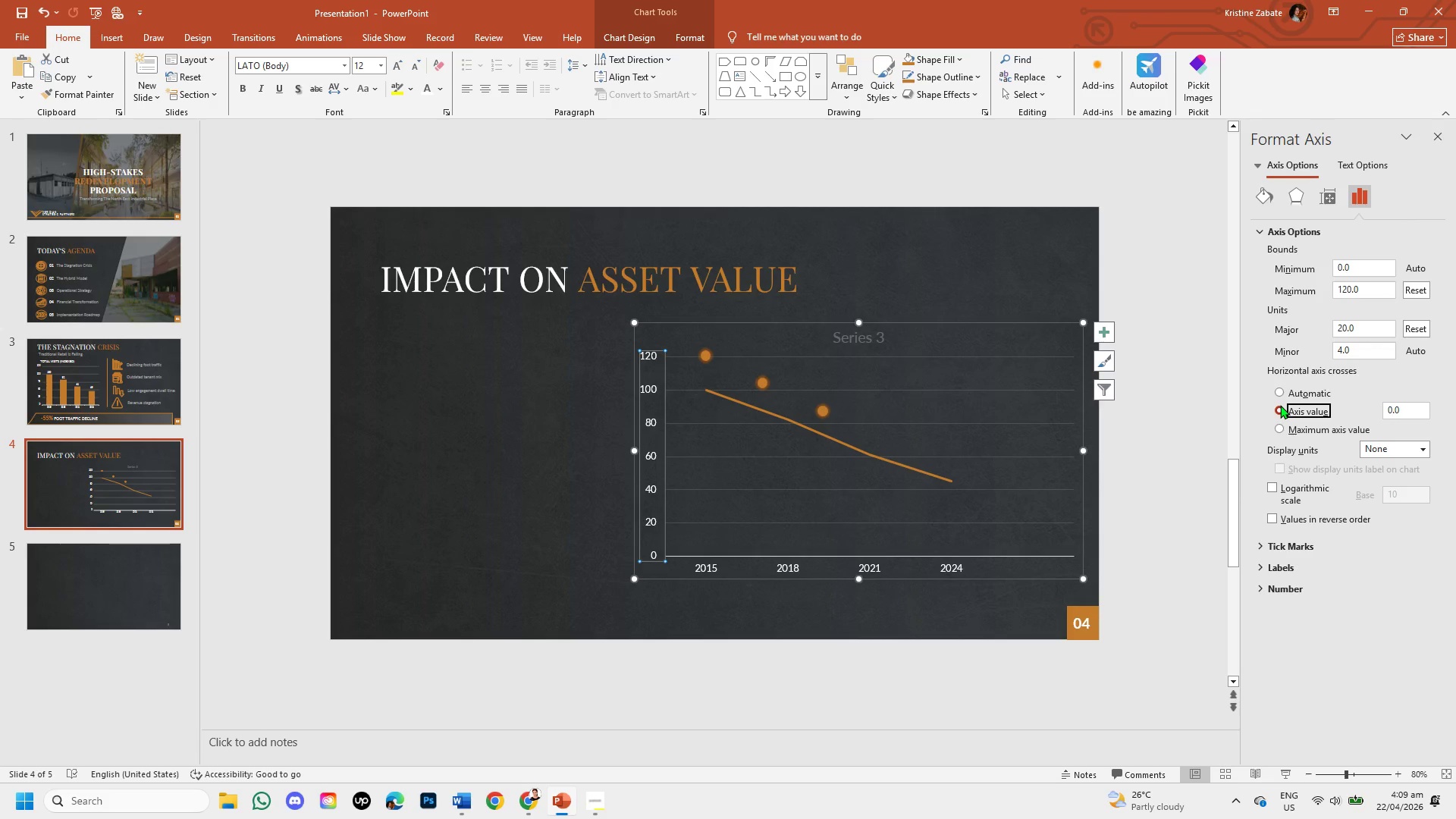 
left_click([1282, 392])
 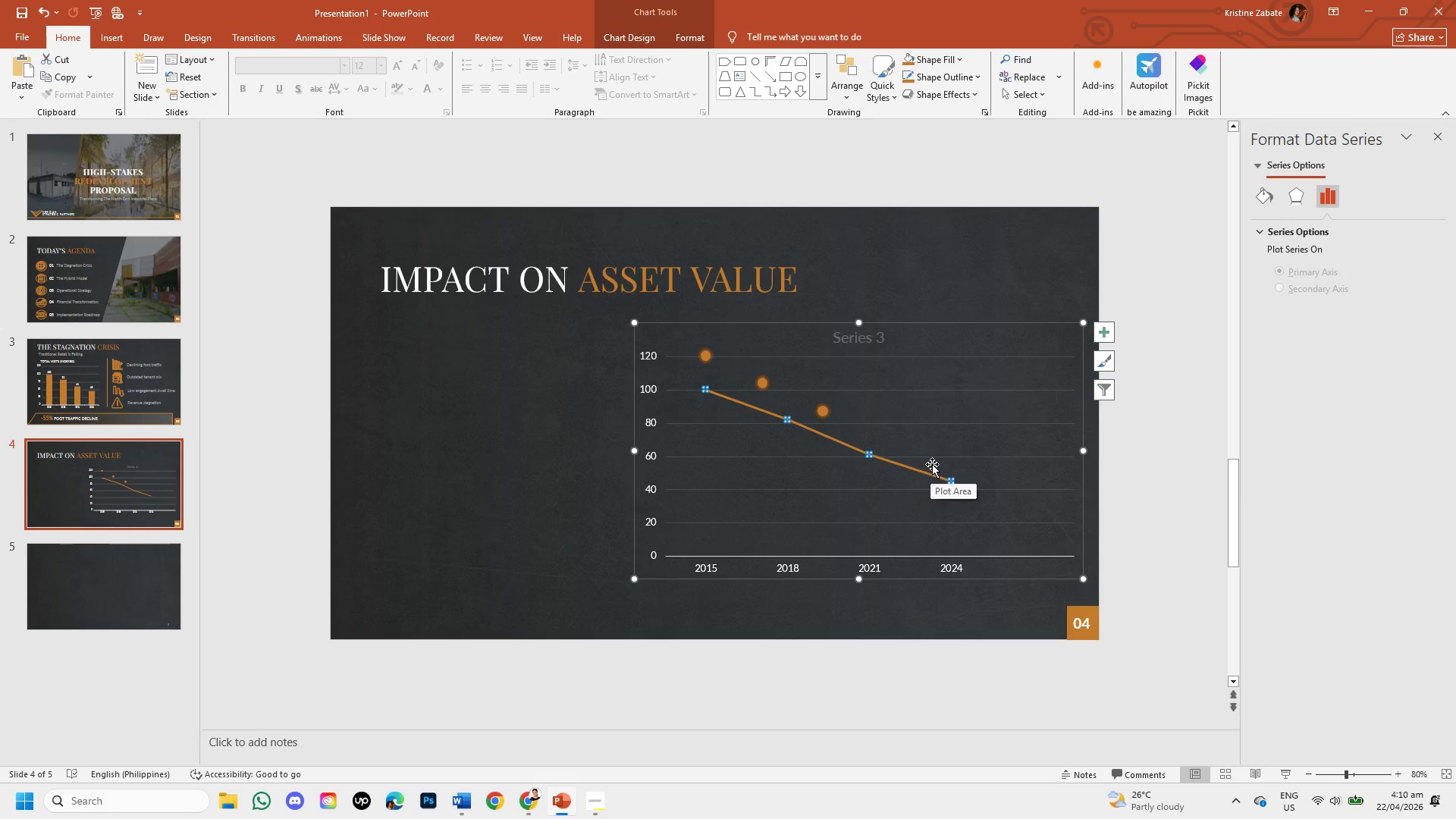 
wait(38.34)
 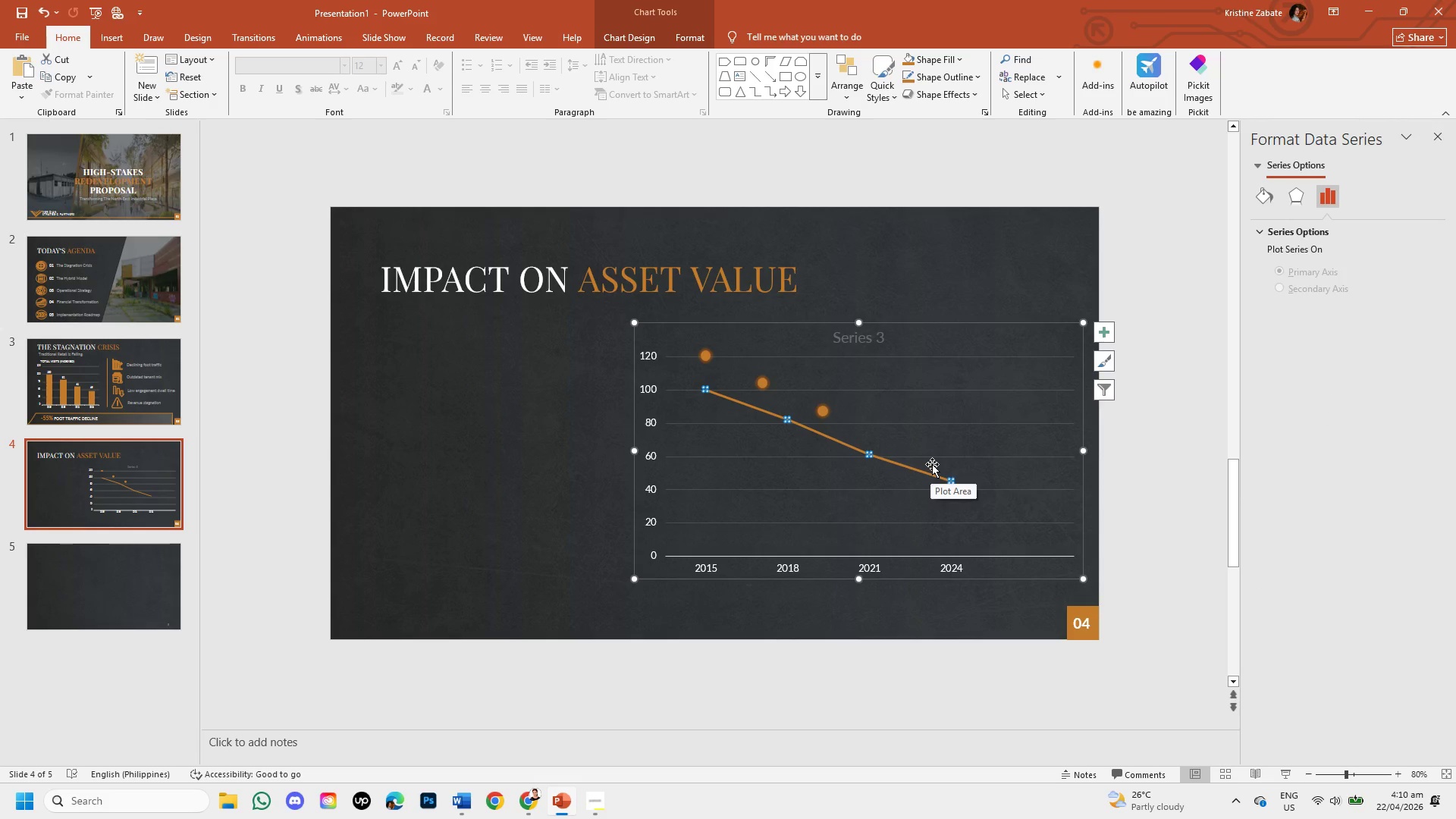 
left_click([649, 420])
 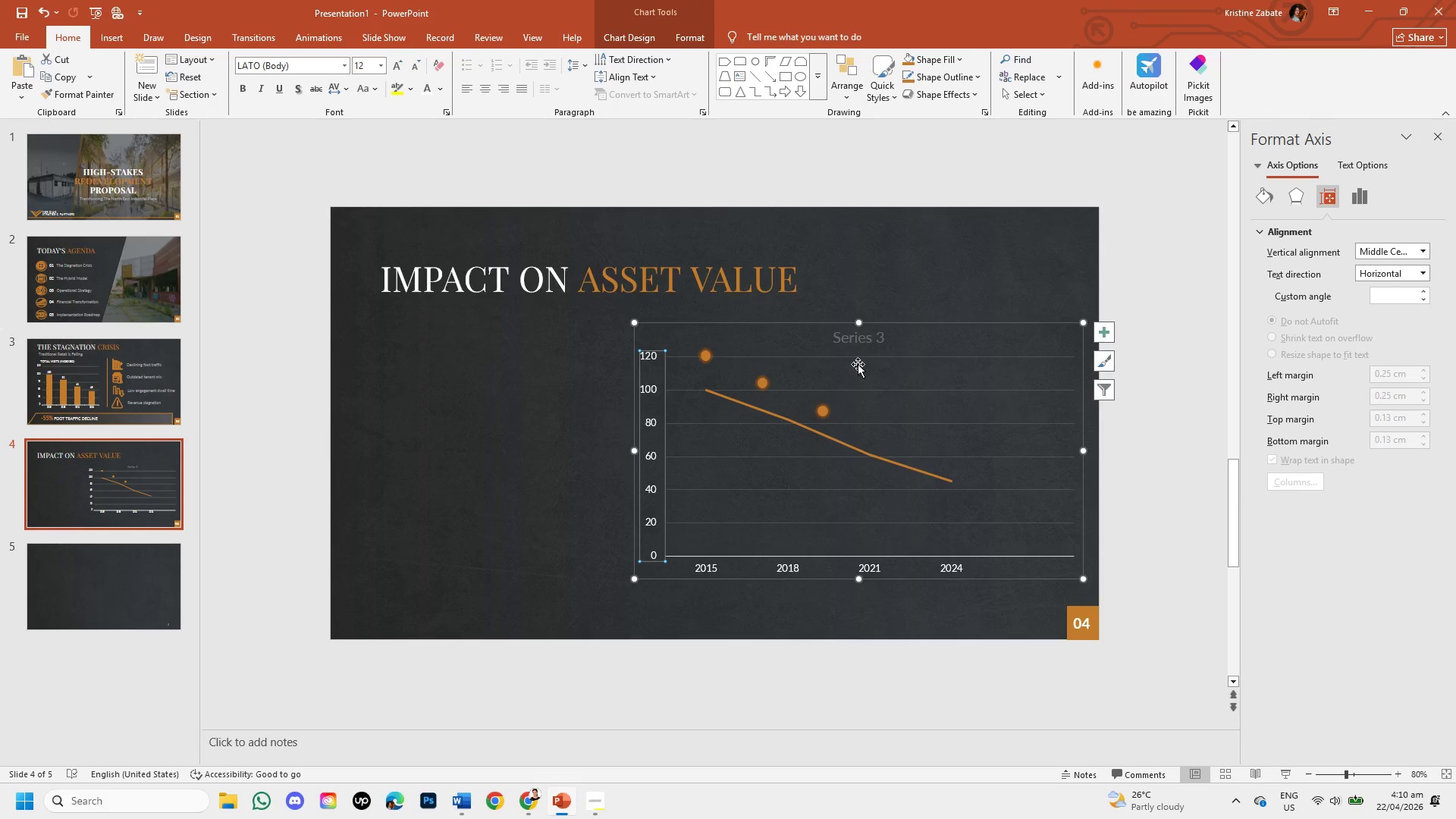 
right_click([647, 453])
 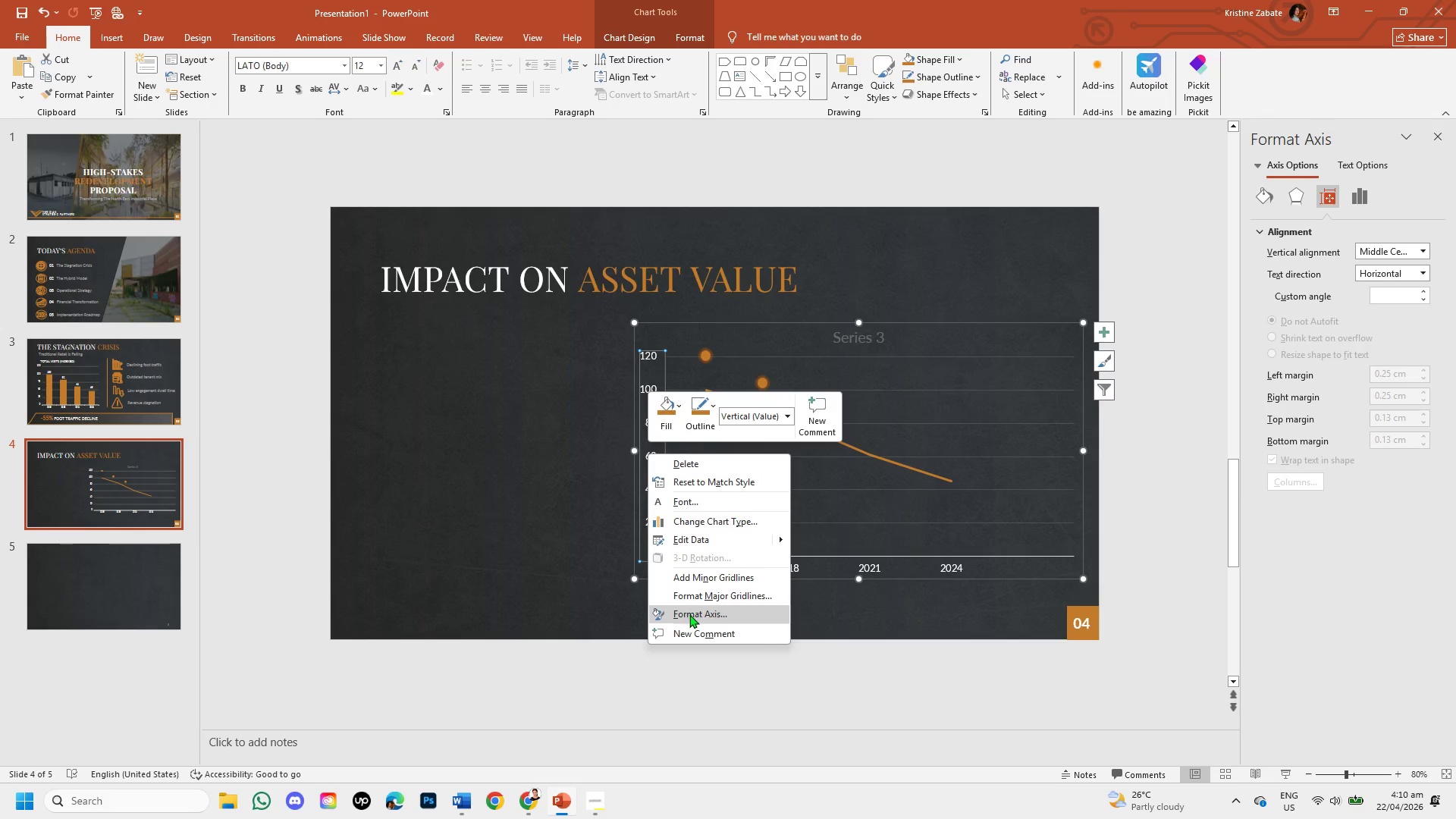 
left_click([689, 614])
 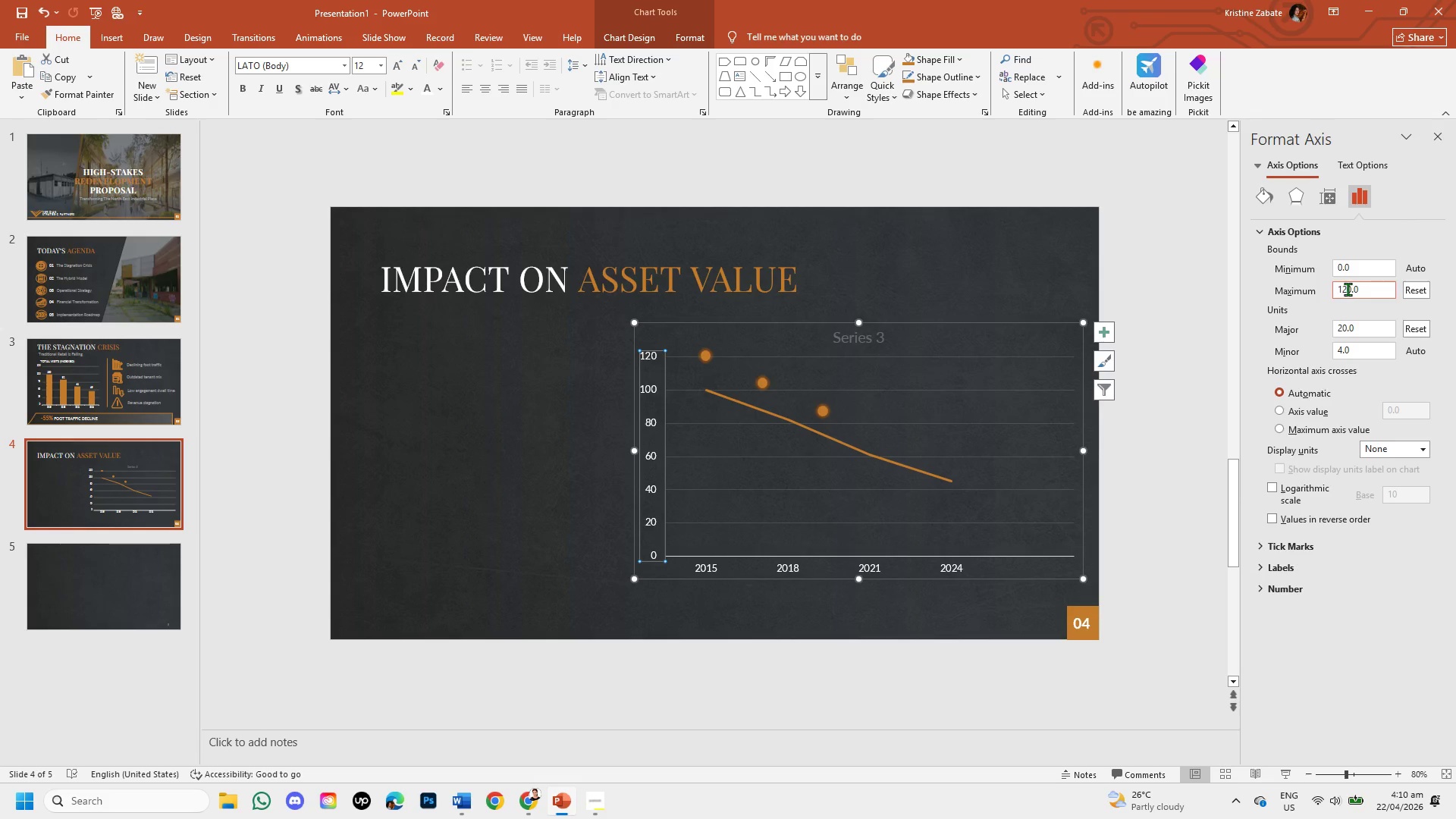 
left_click([1348, 289])
 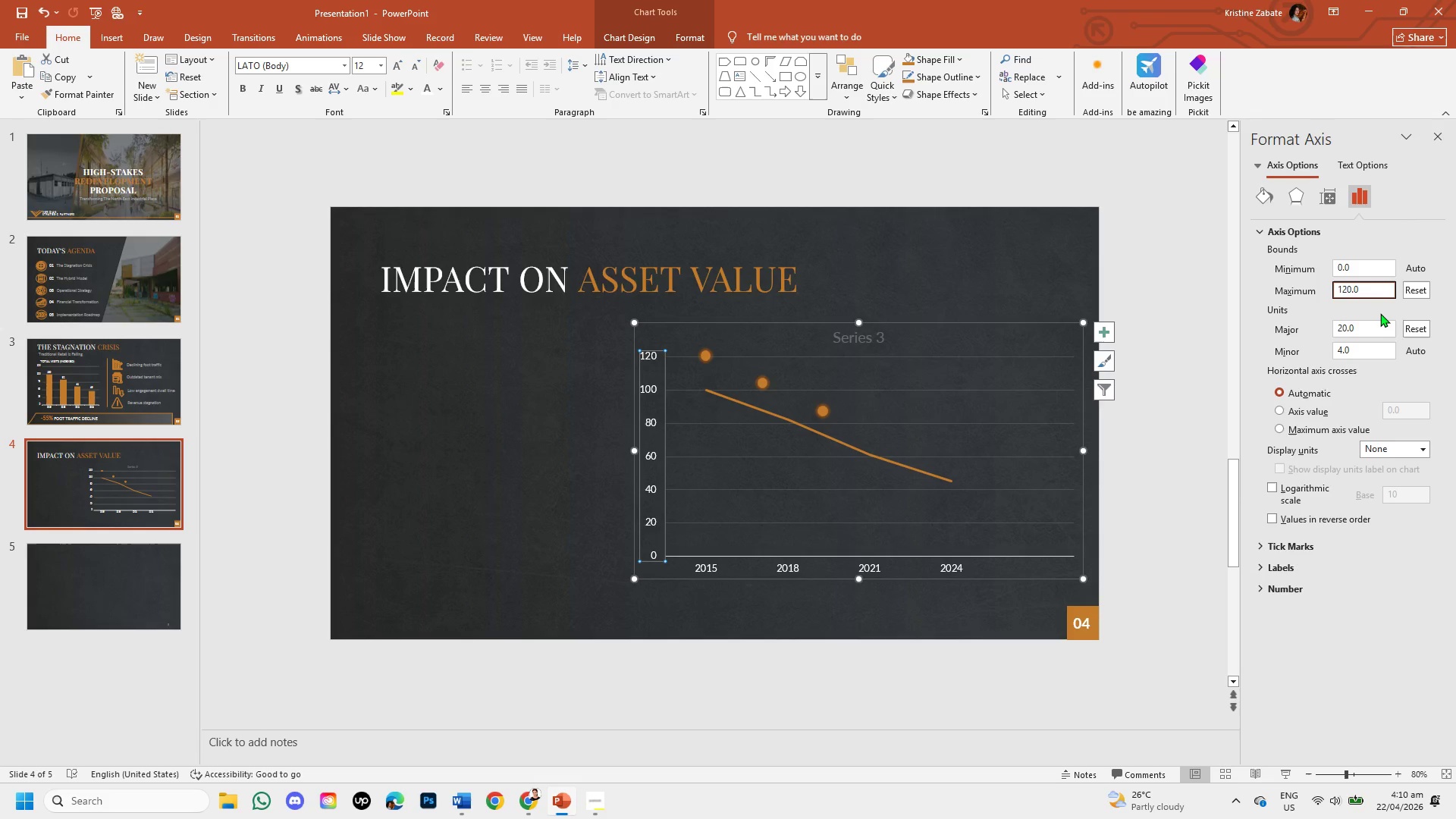 
key(Backspace)
 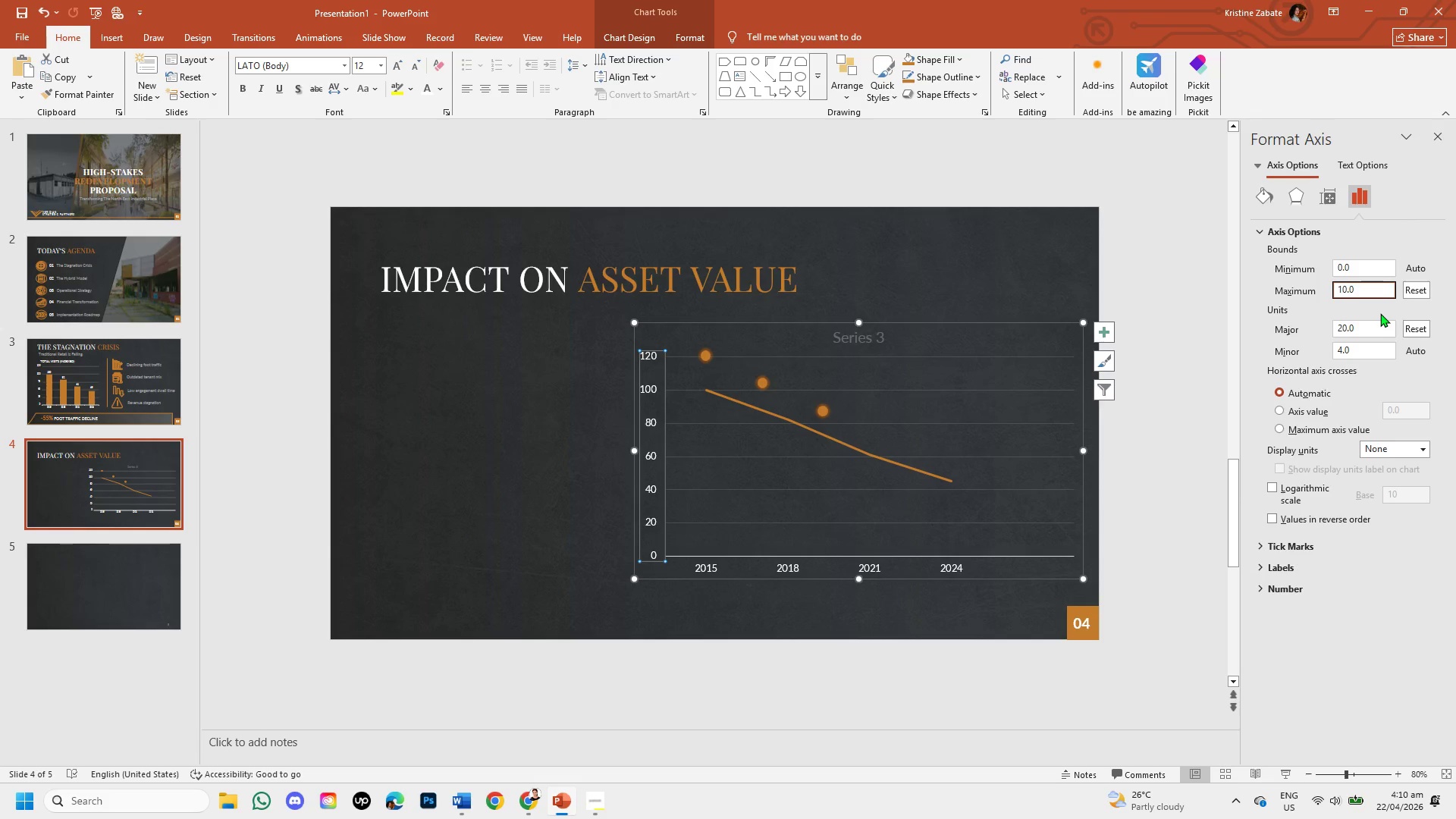 
key(Numpad0)
 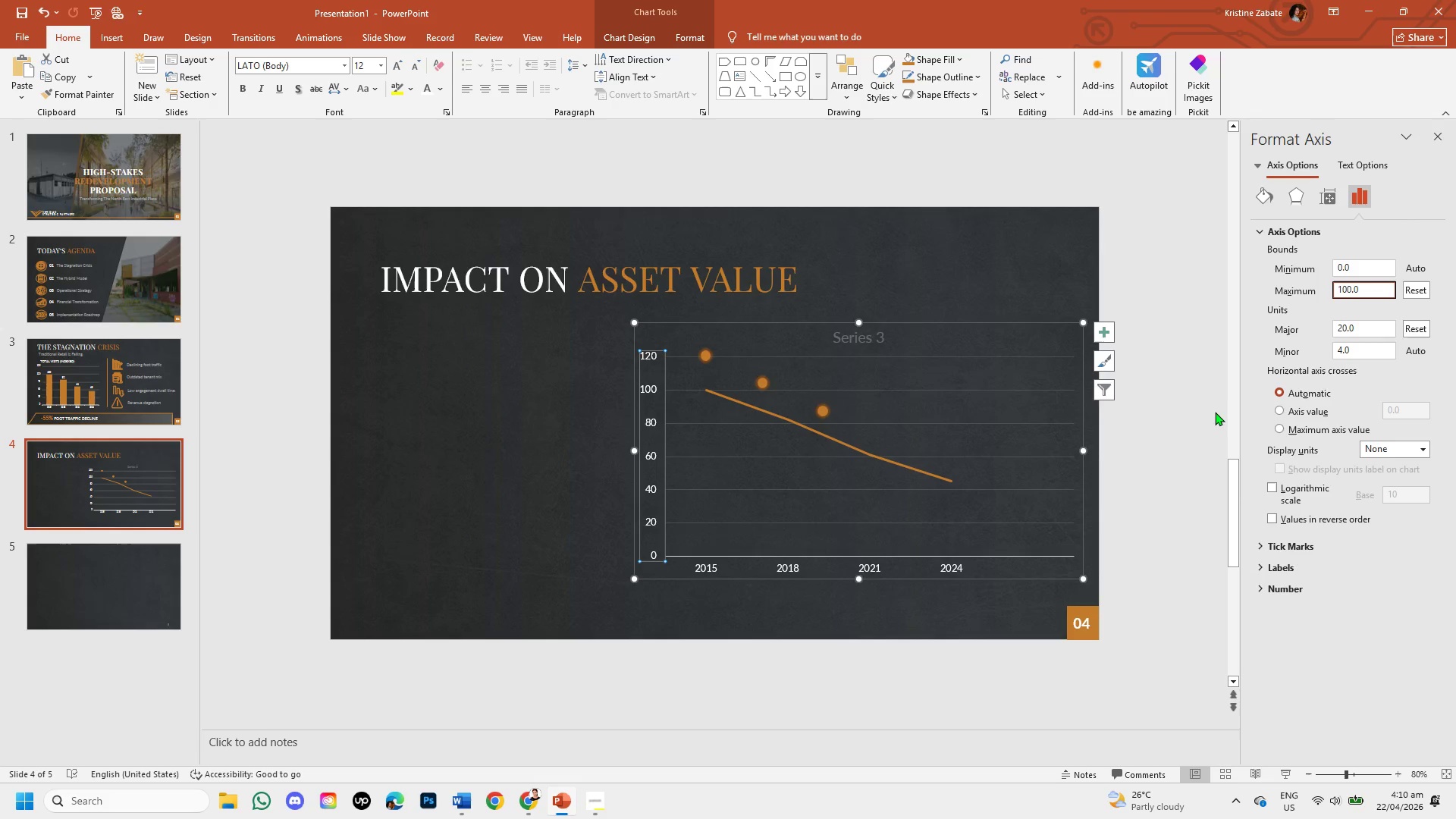 
left_click([1206, 408])
 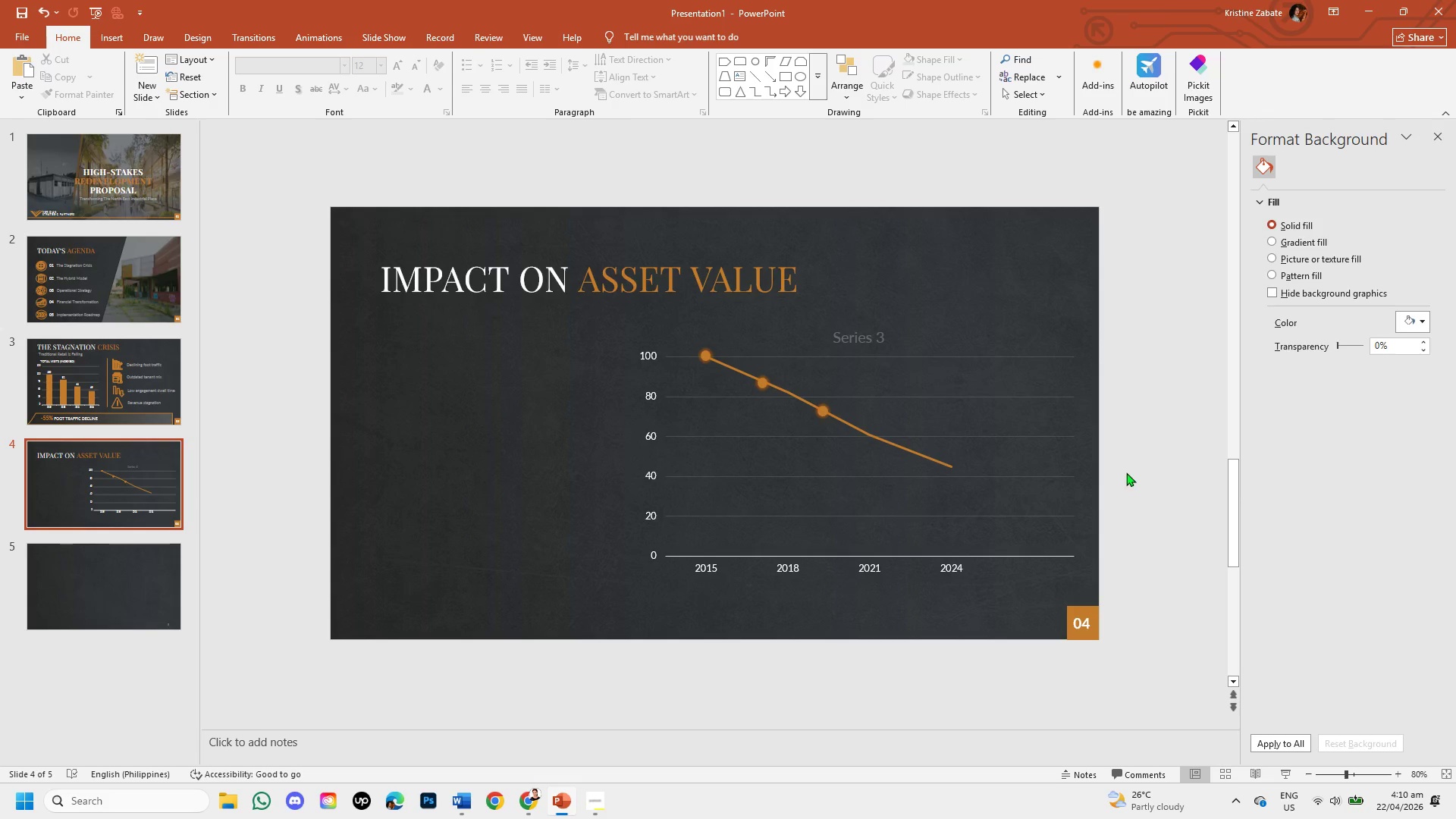 
wait(7.64)
 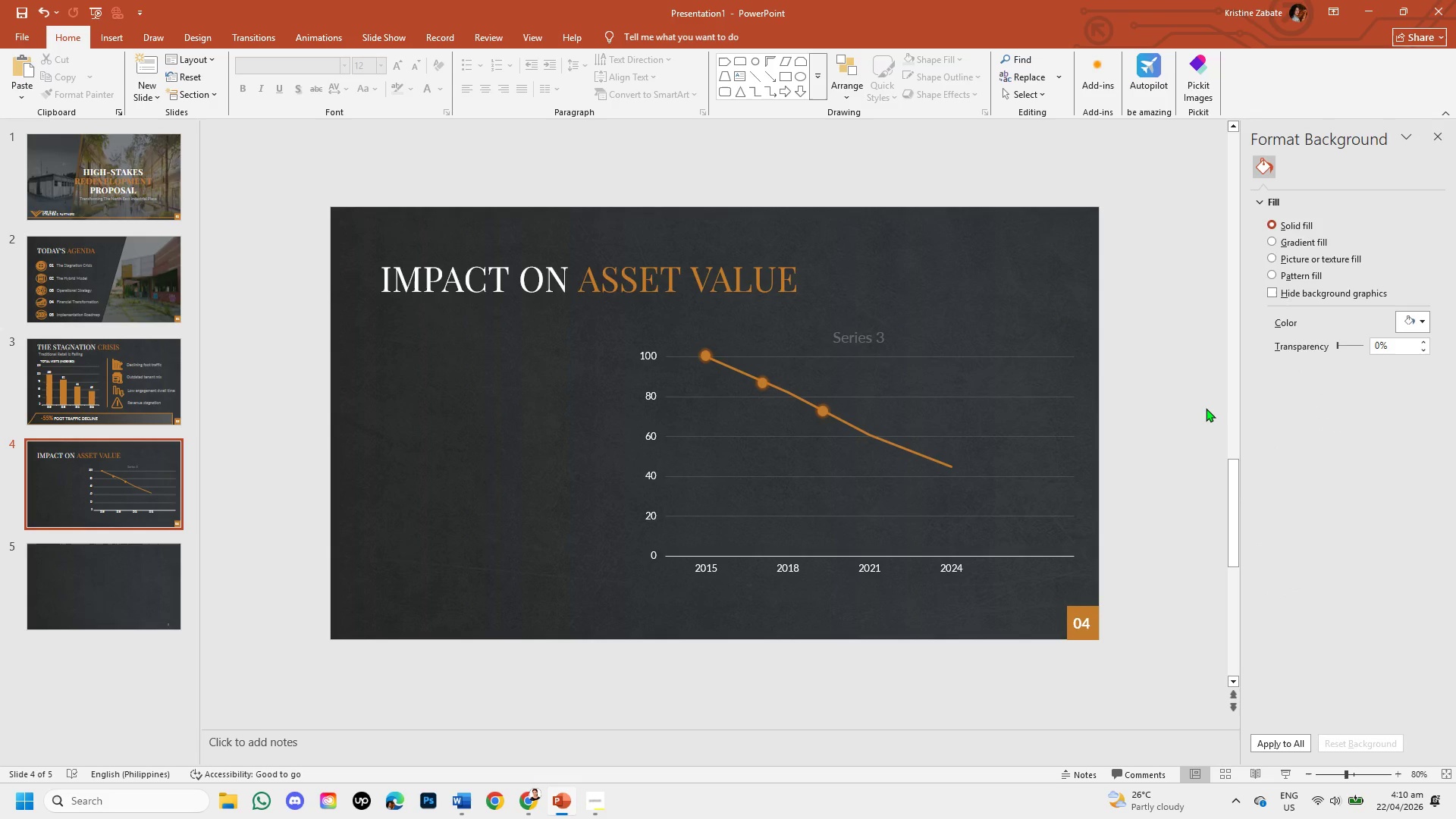 
left_click([924, 419])
 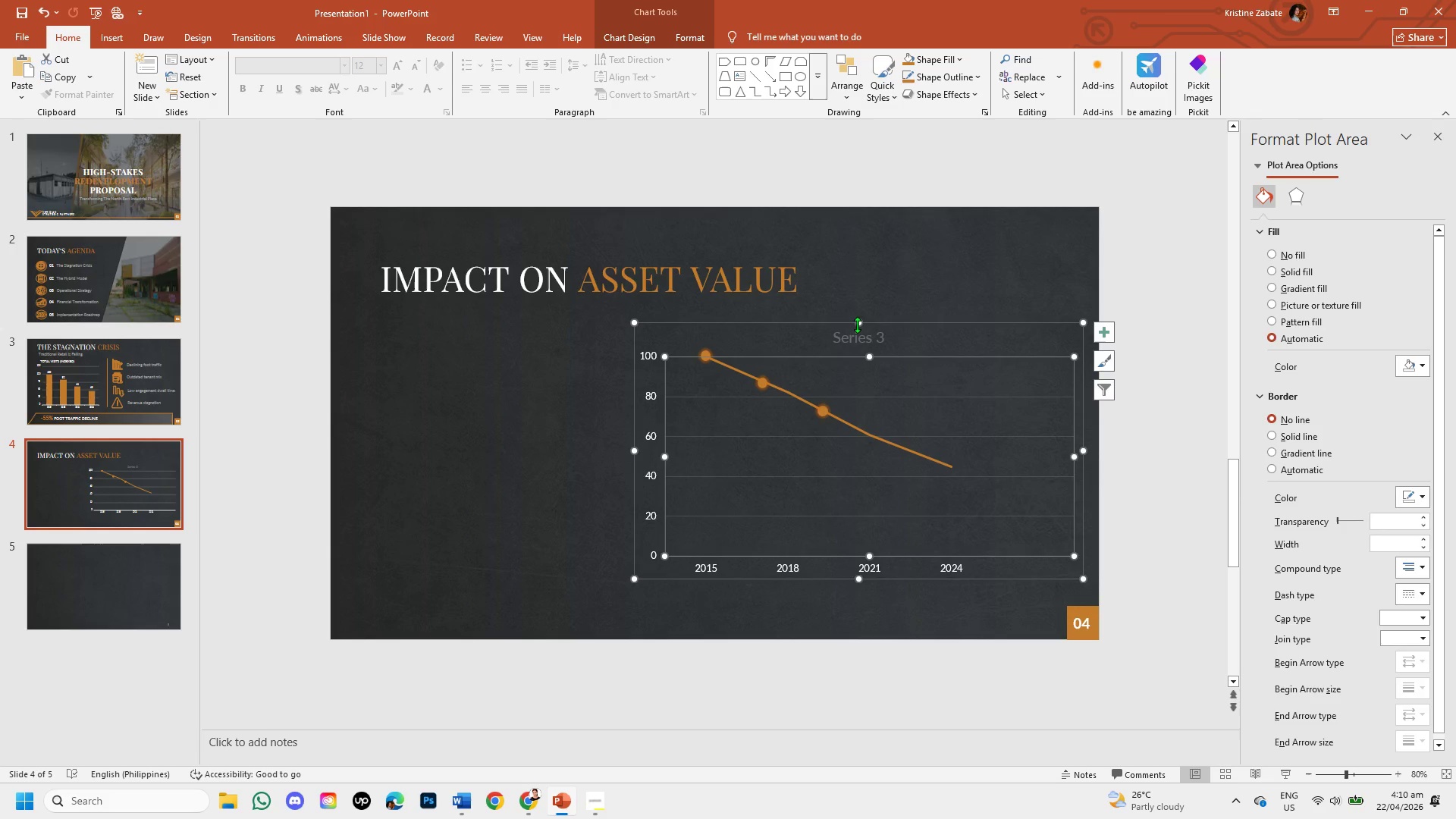 
left_click_drag(start_coordinate=[857, 325], to_coordinate=[858, 299])
 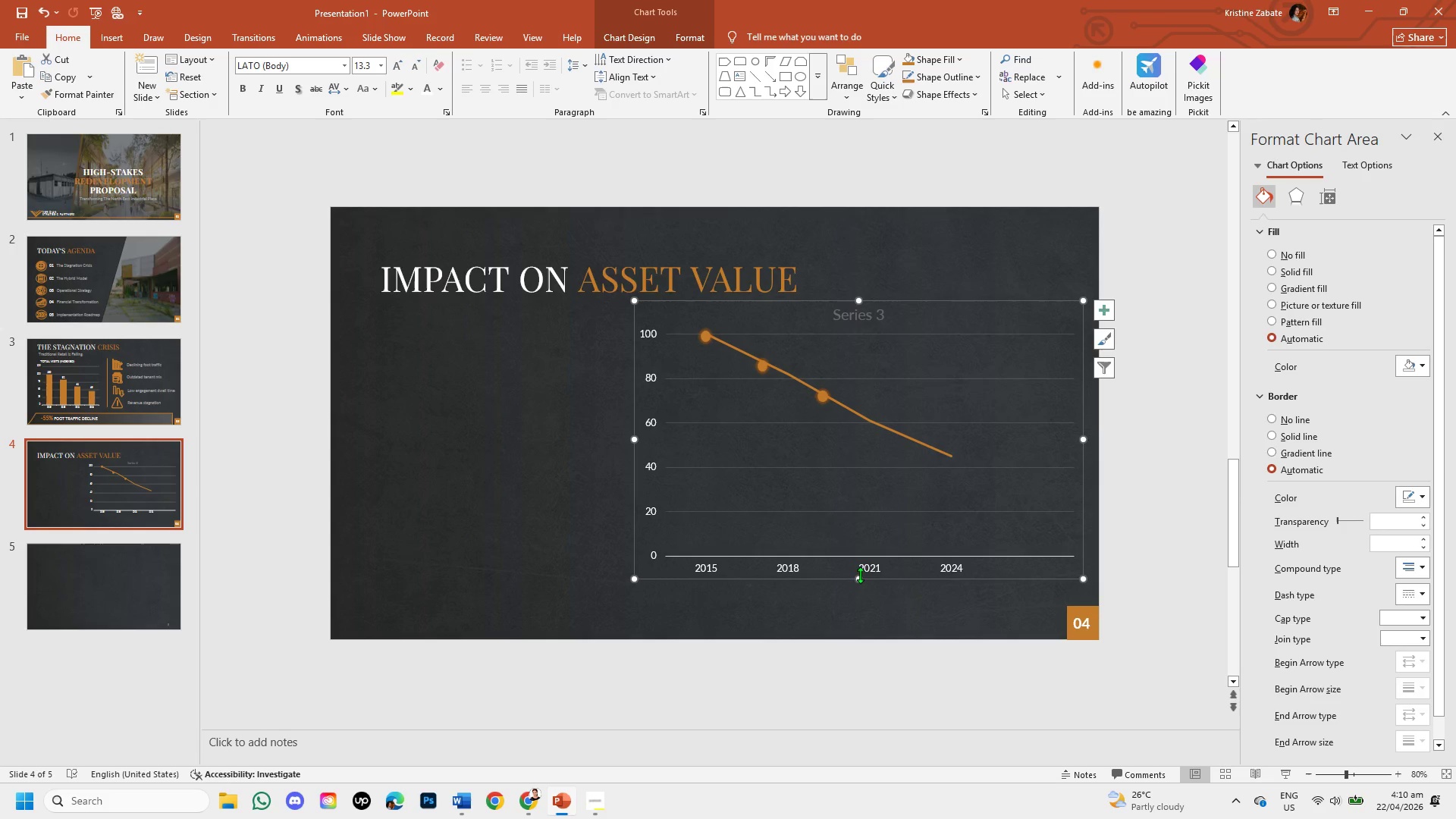 
left_click_drag(start_coordinate=[860, 575], to_coordinate=[864, 608])
 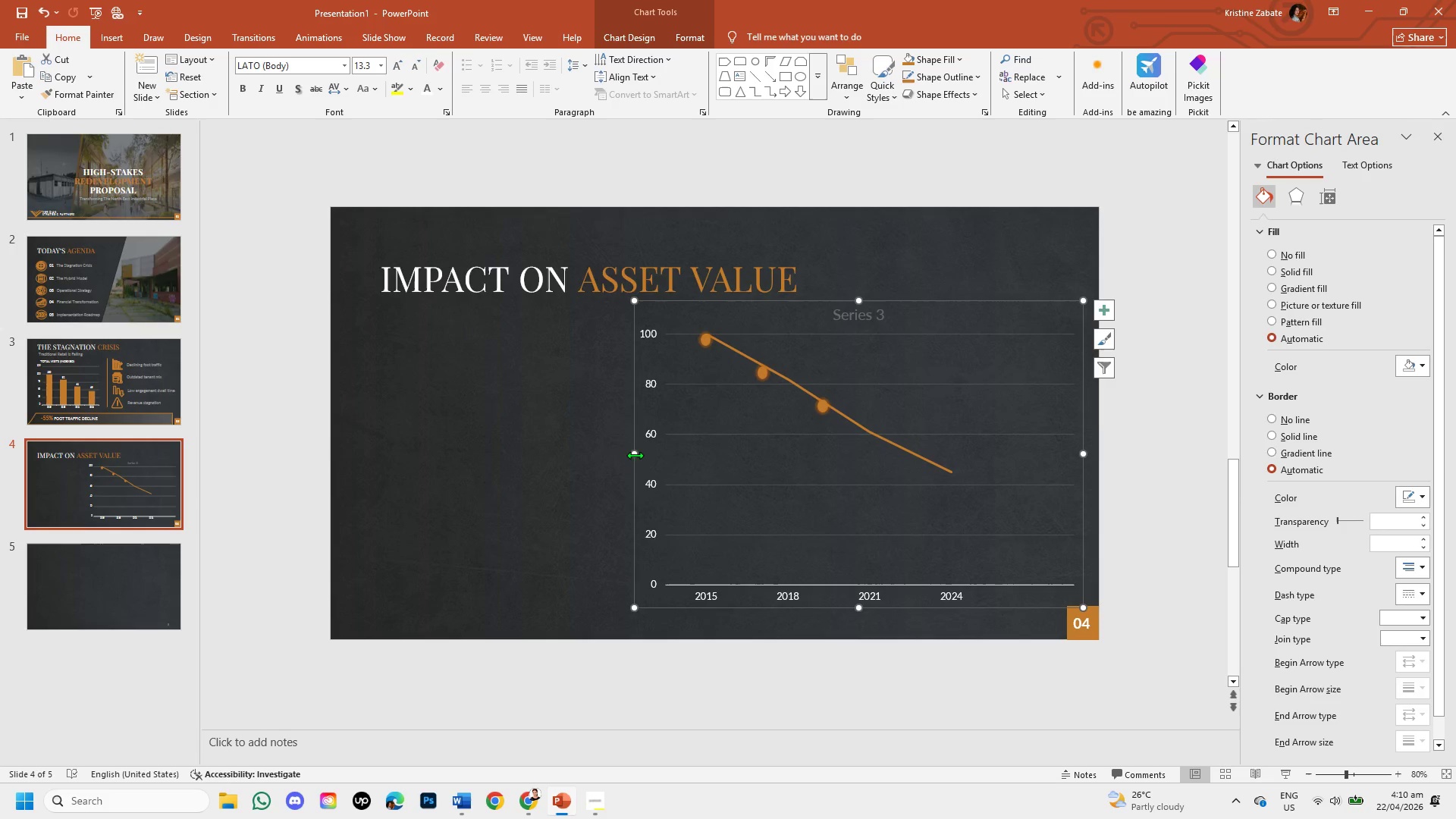 
left_click_drag(start_coordinate=[634, 457], to_coordinate=[658, 461])
 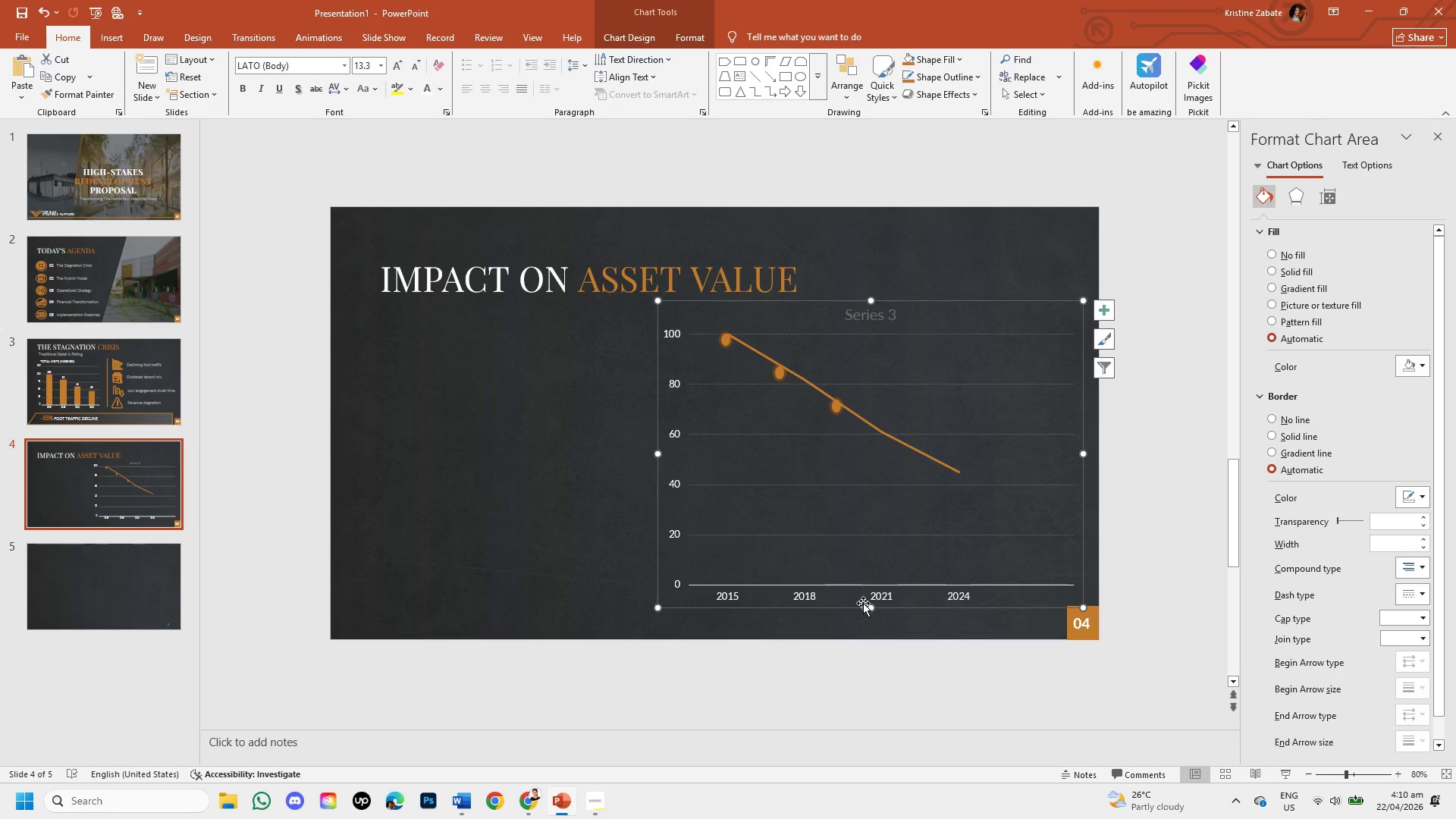 
left_click_drag(start_coordinate=[870, 610], to_coordinate=[868, 586])
 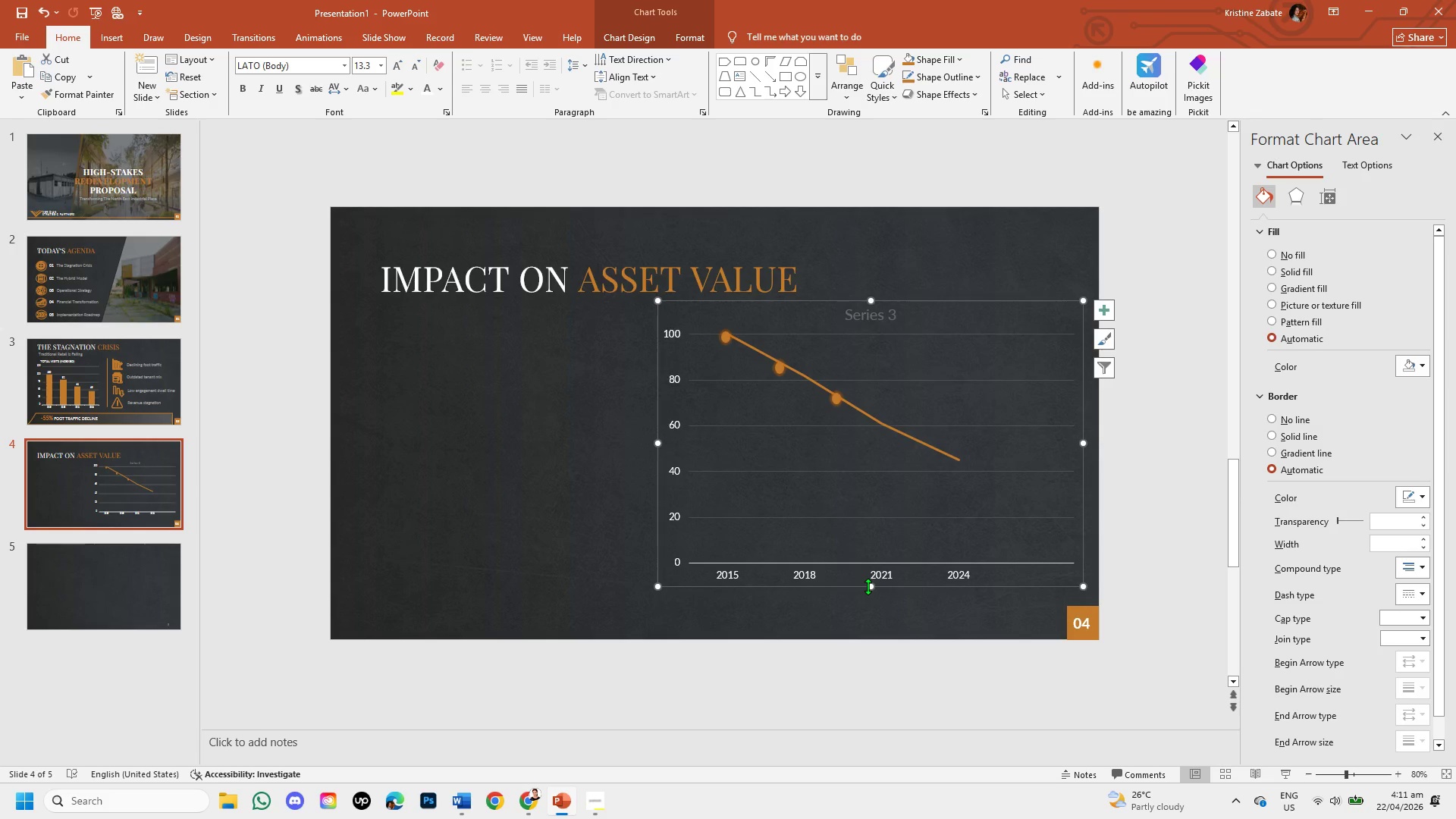 
wait(6.88)
 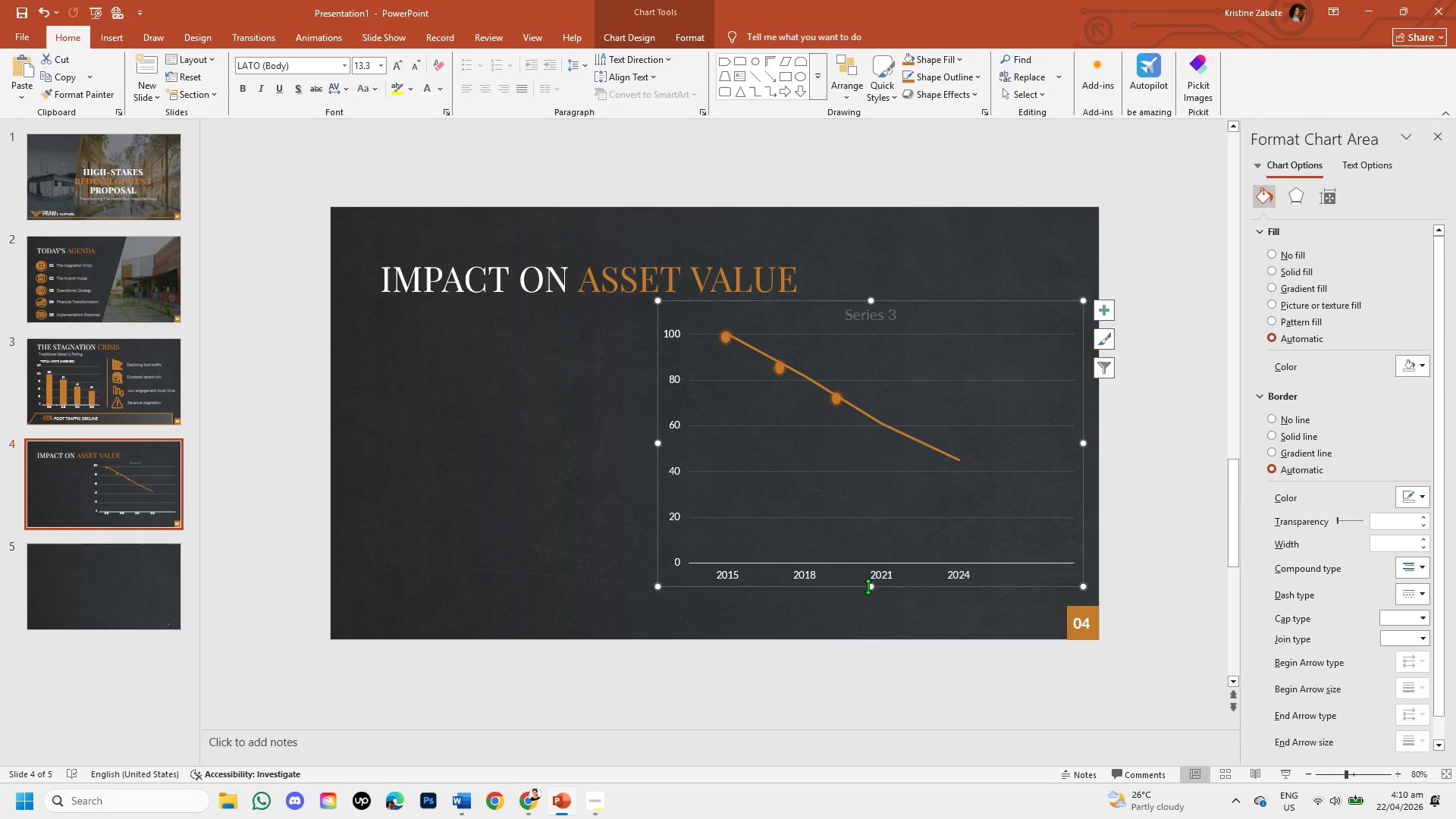 
left_click([1106, 310])
 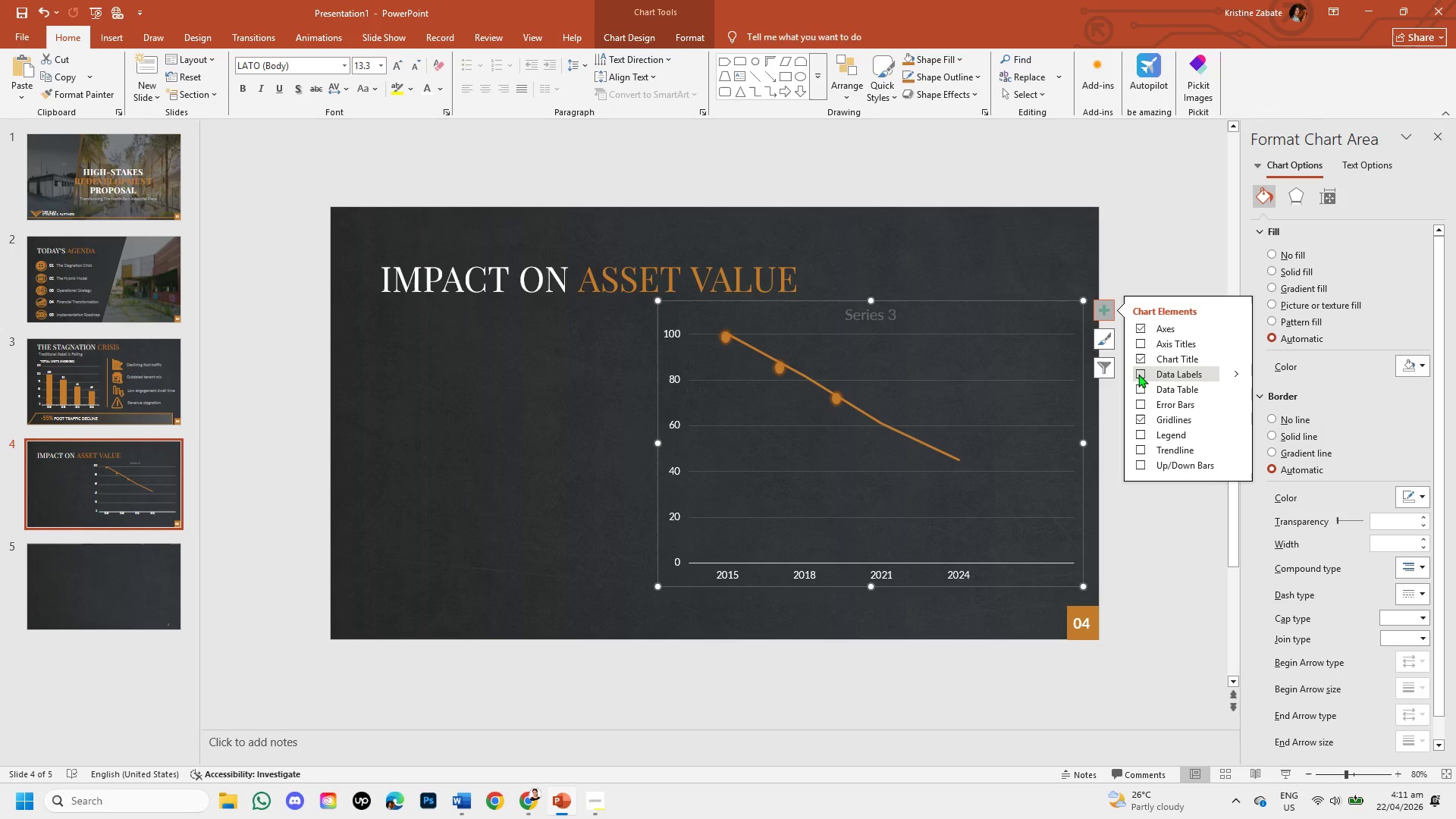 
left_click([1138, 374])
 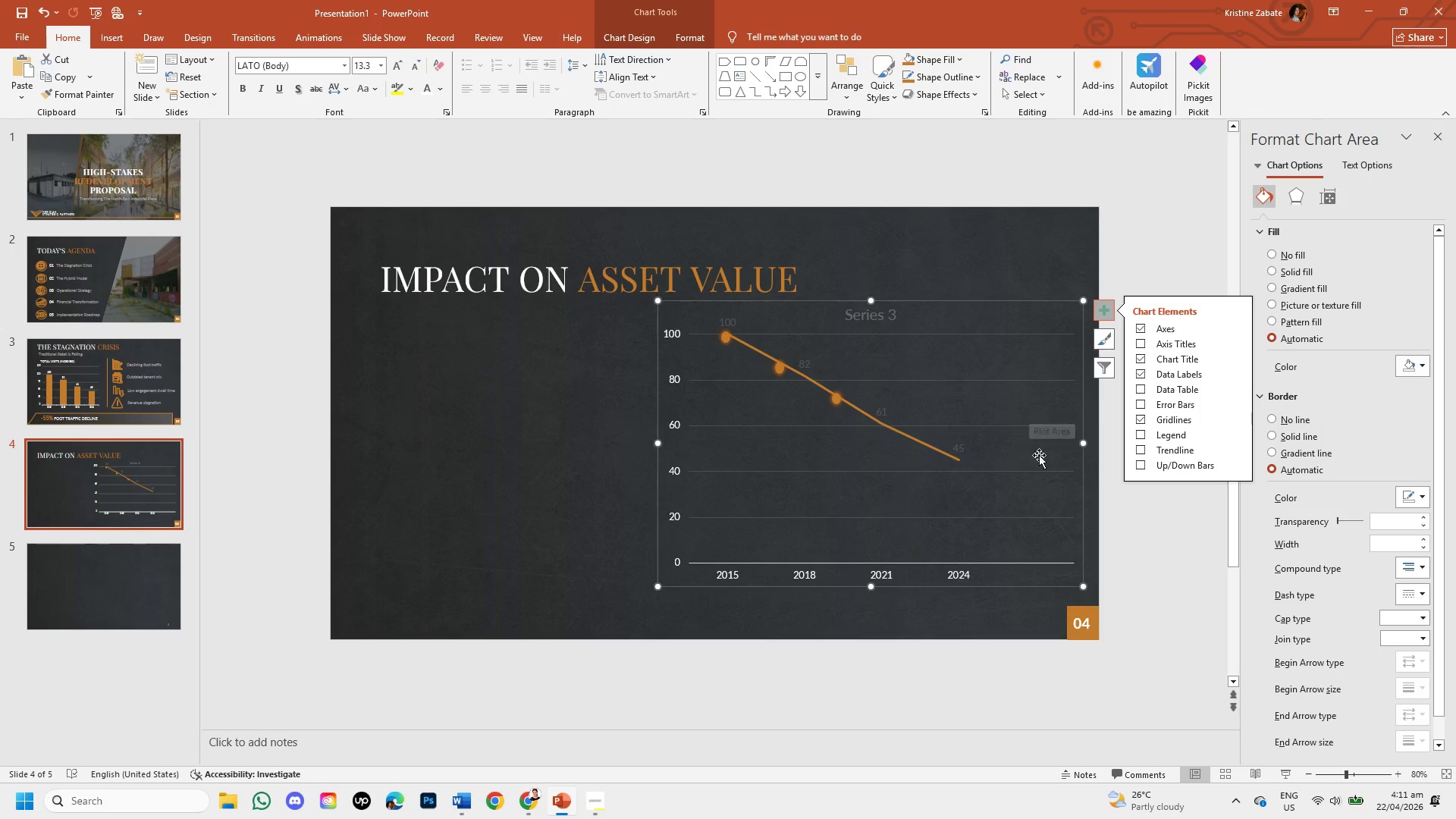 
wait(42.12)
 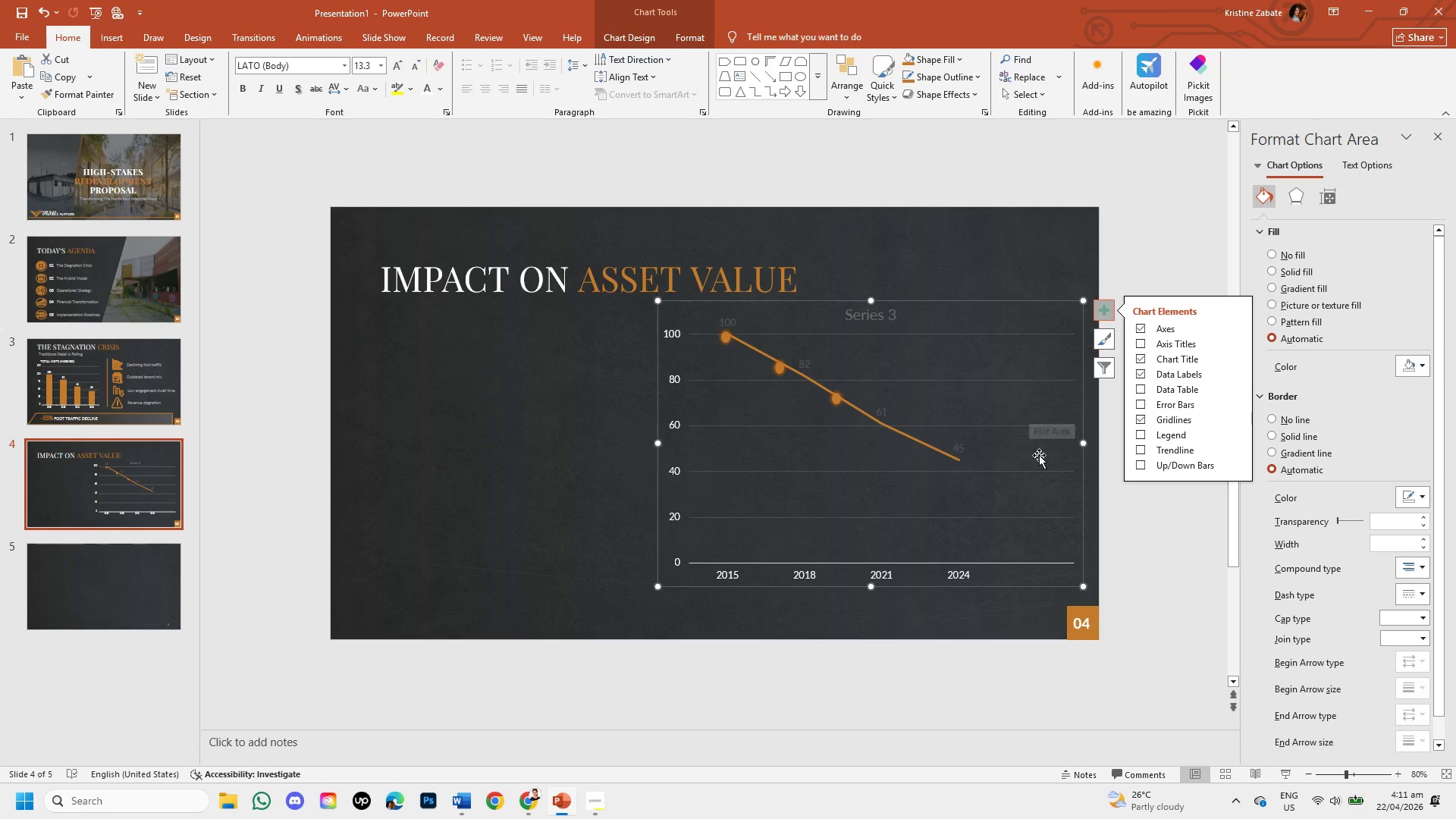 
left_click([1138, 370])
 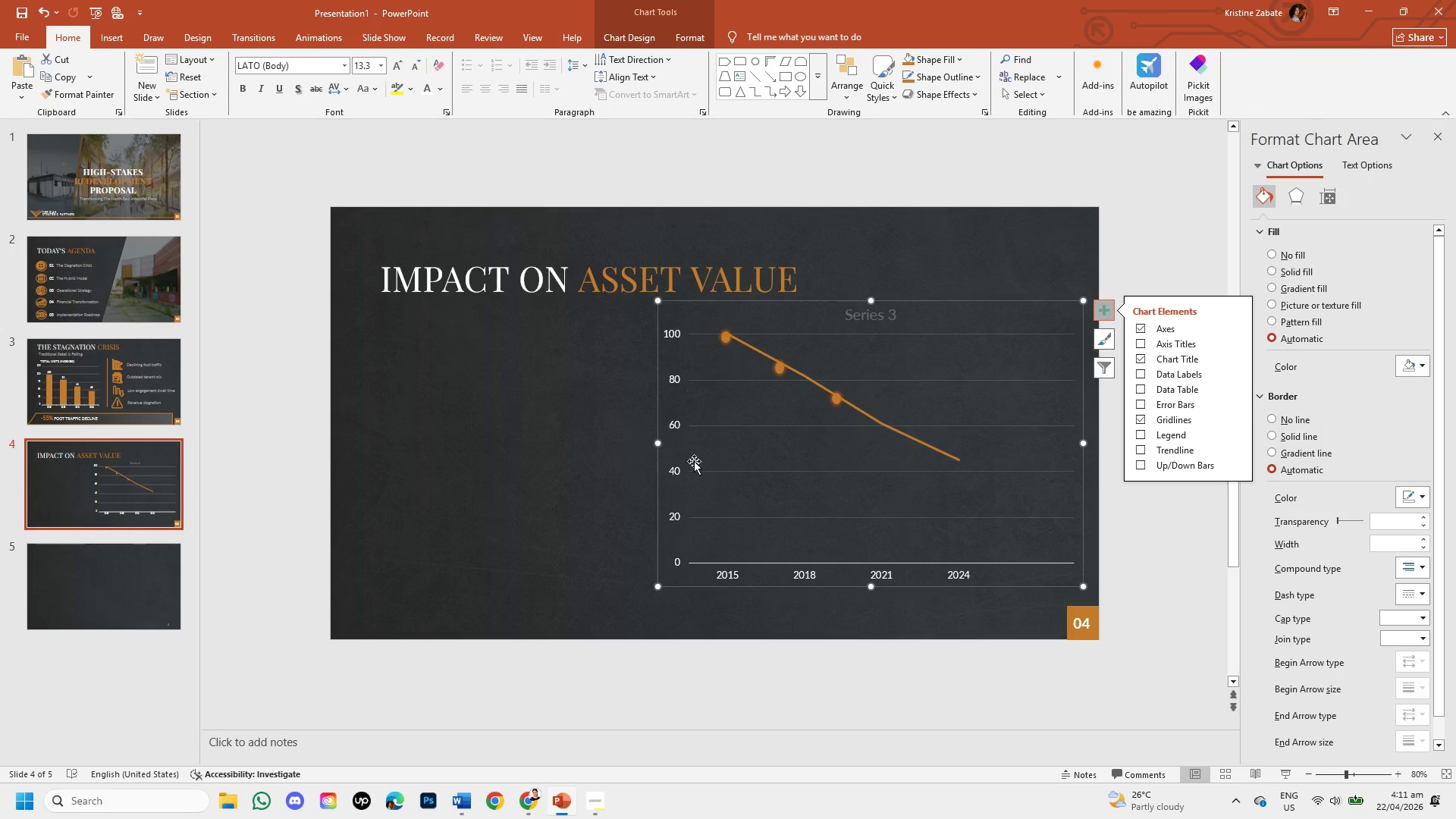 
left_click([675, 469])
 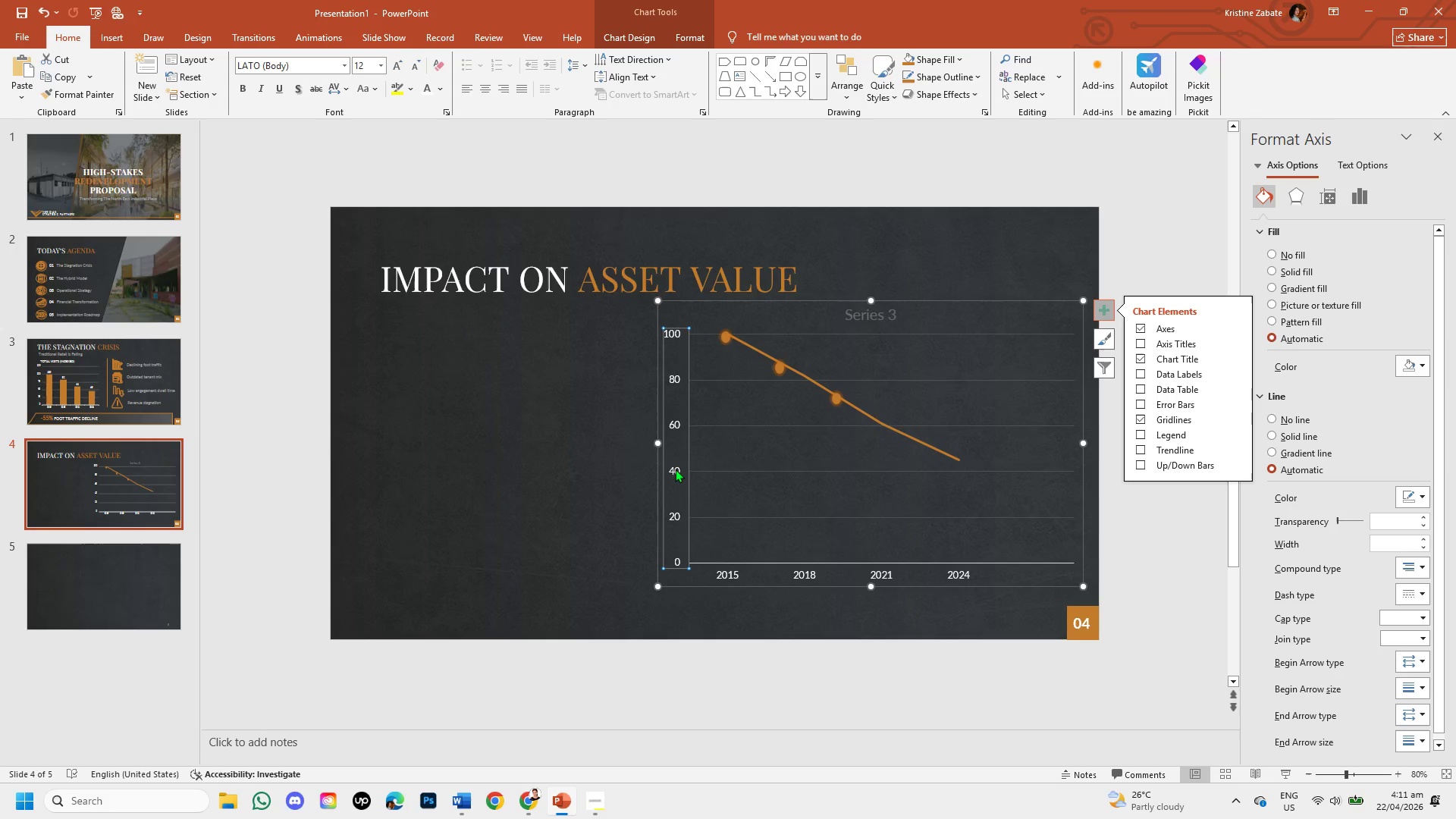 
right_click([675, 469])
 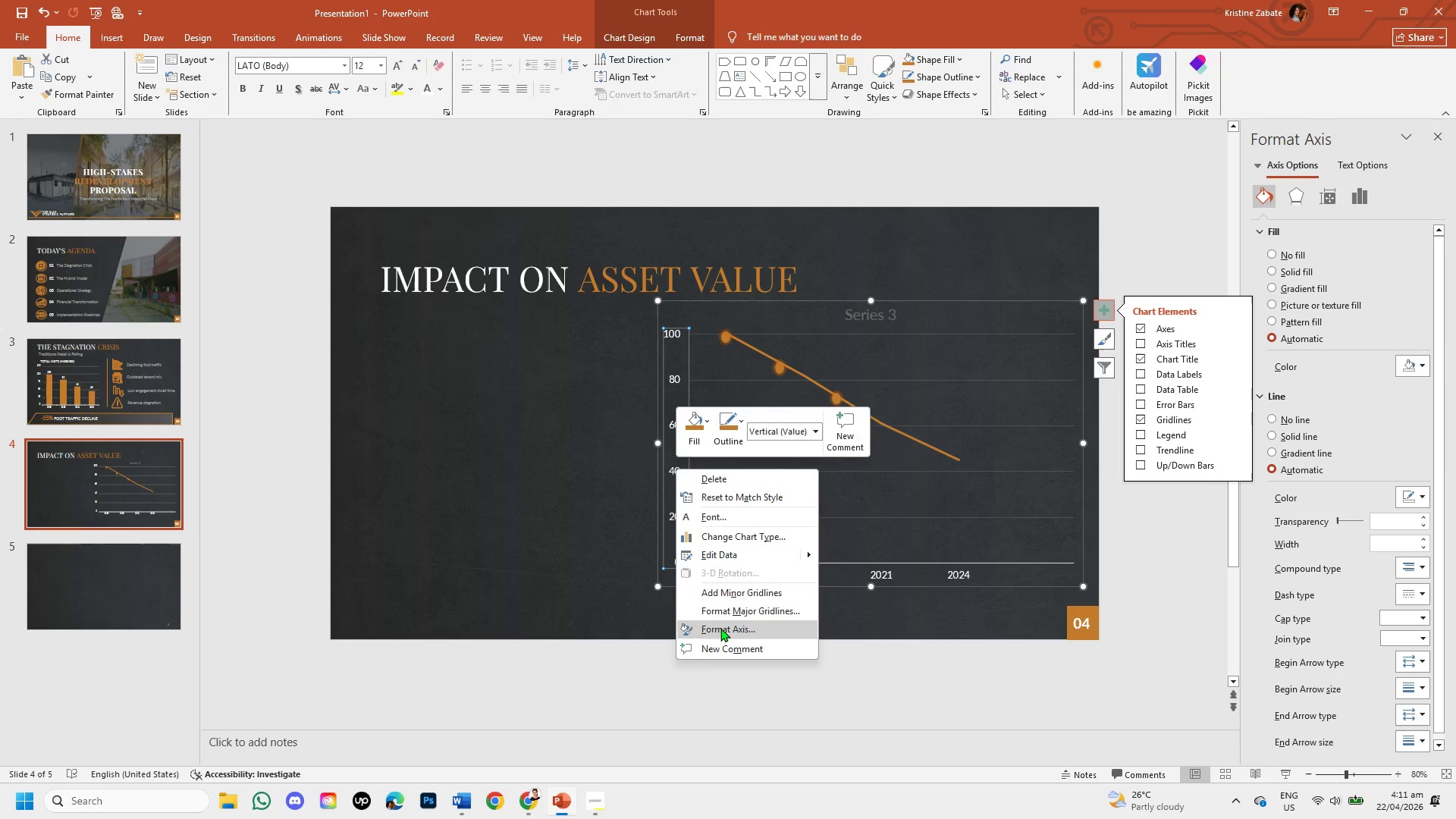 
left_click([720, 628])
 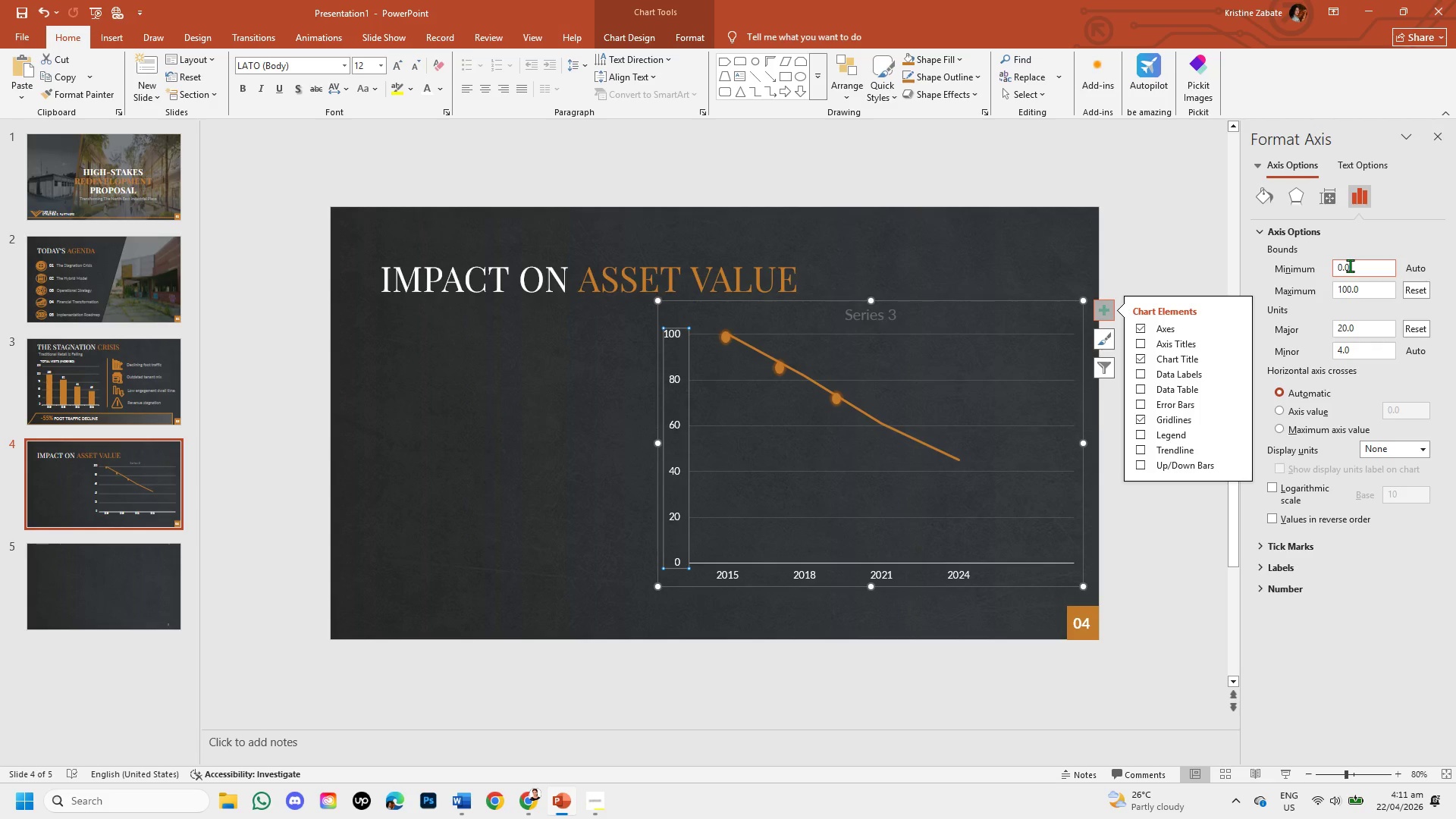 
wait(7.22)
 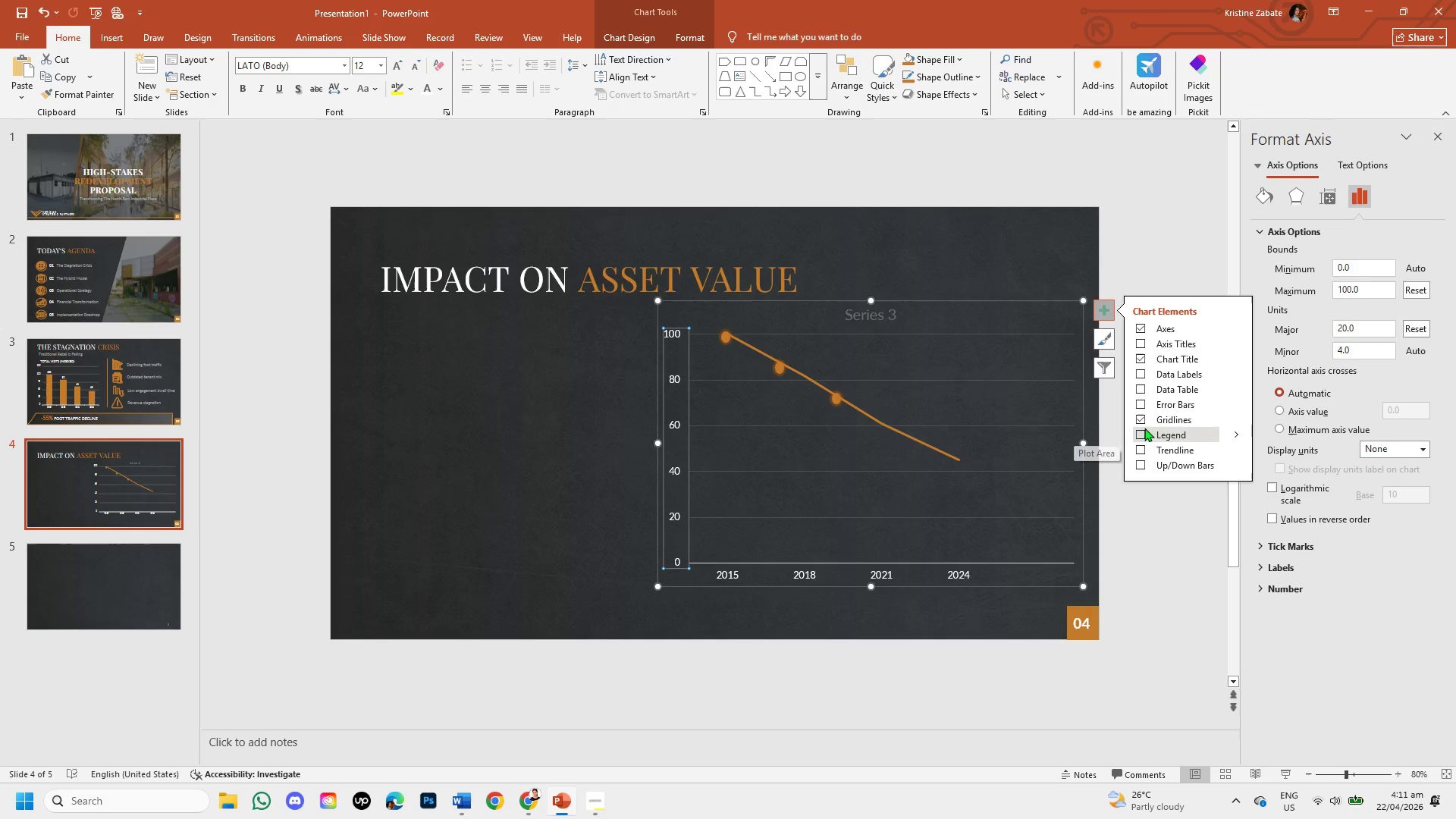 
left_click([1350, 265])
 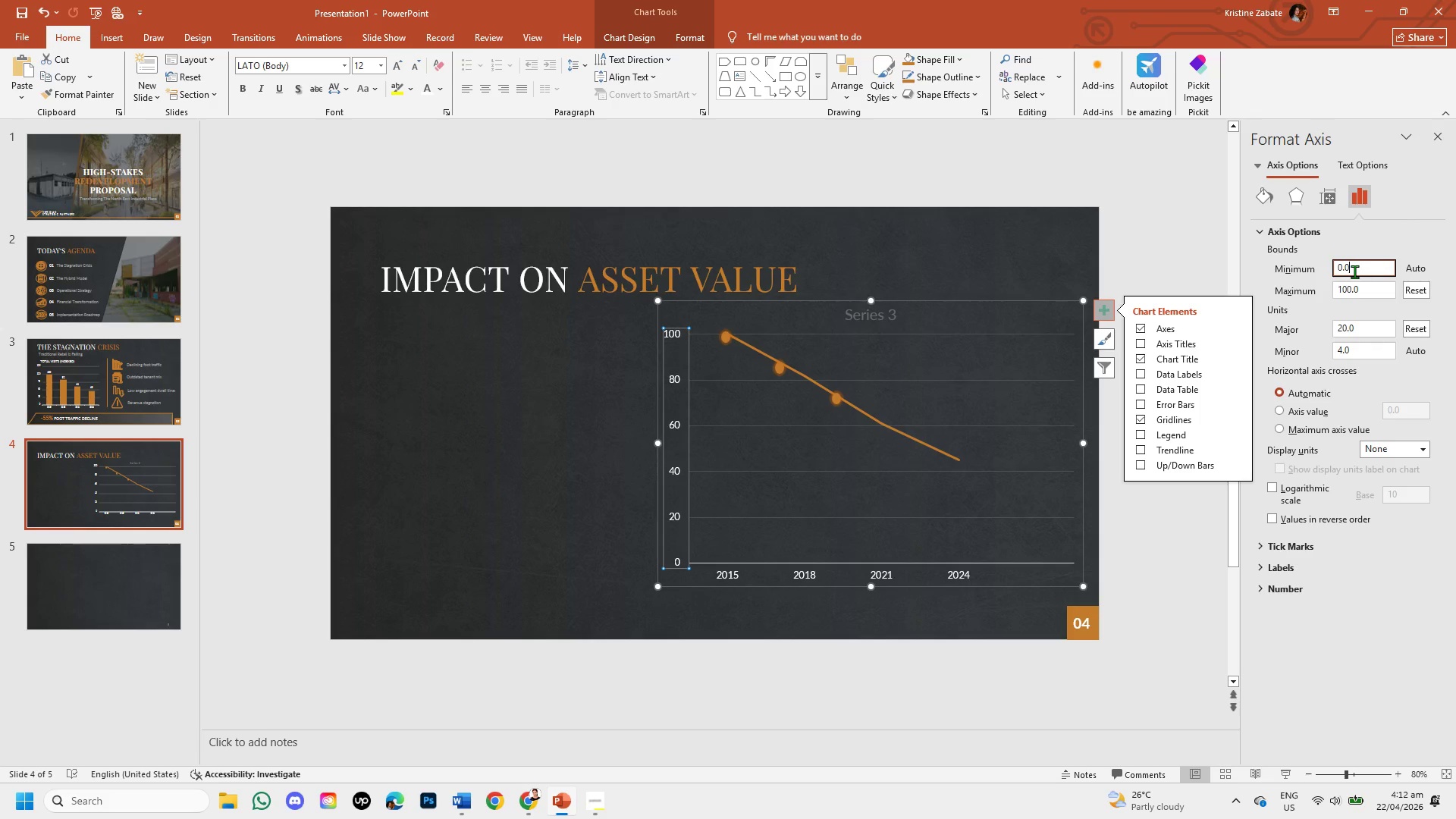 
key(Backspace)
 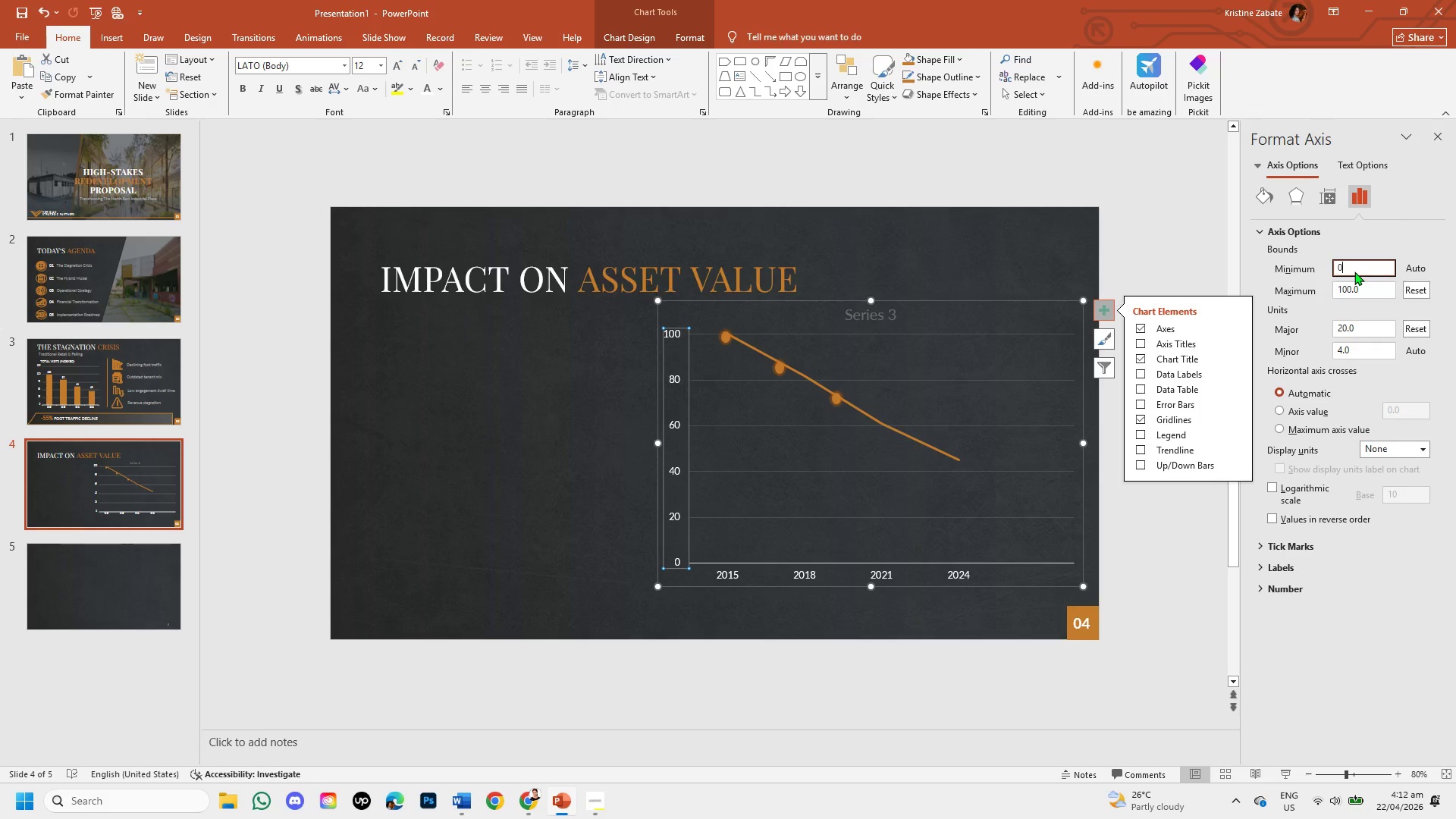 
key(Backspace)
 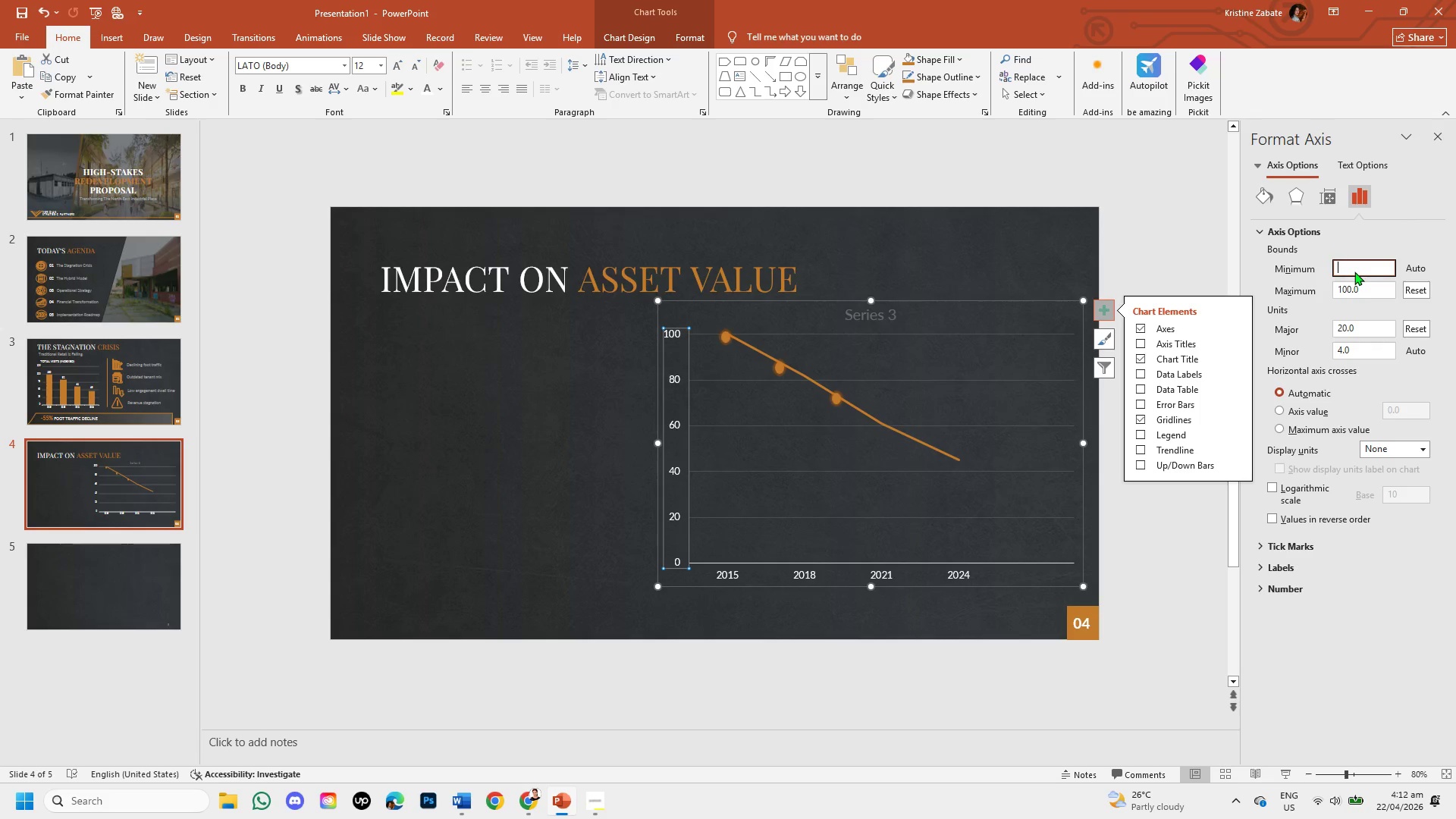 
key(Backspace)
 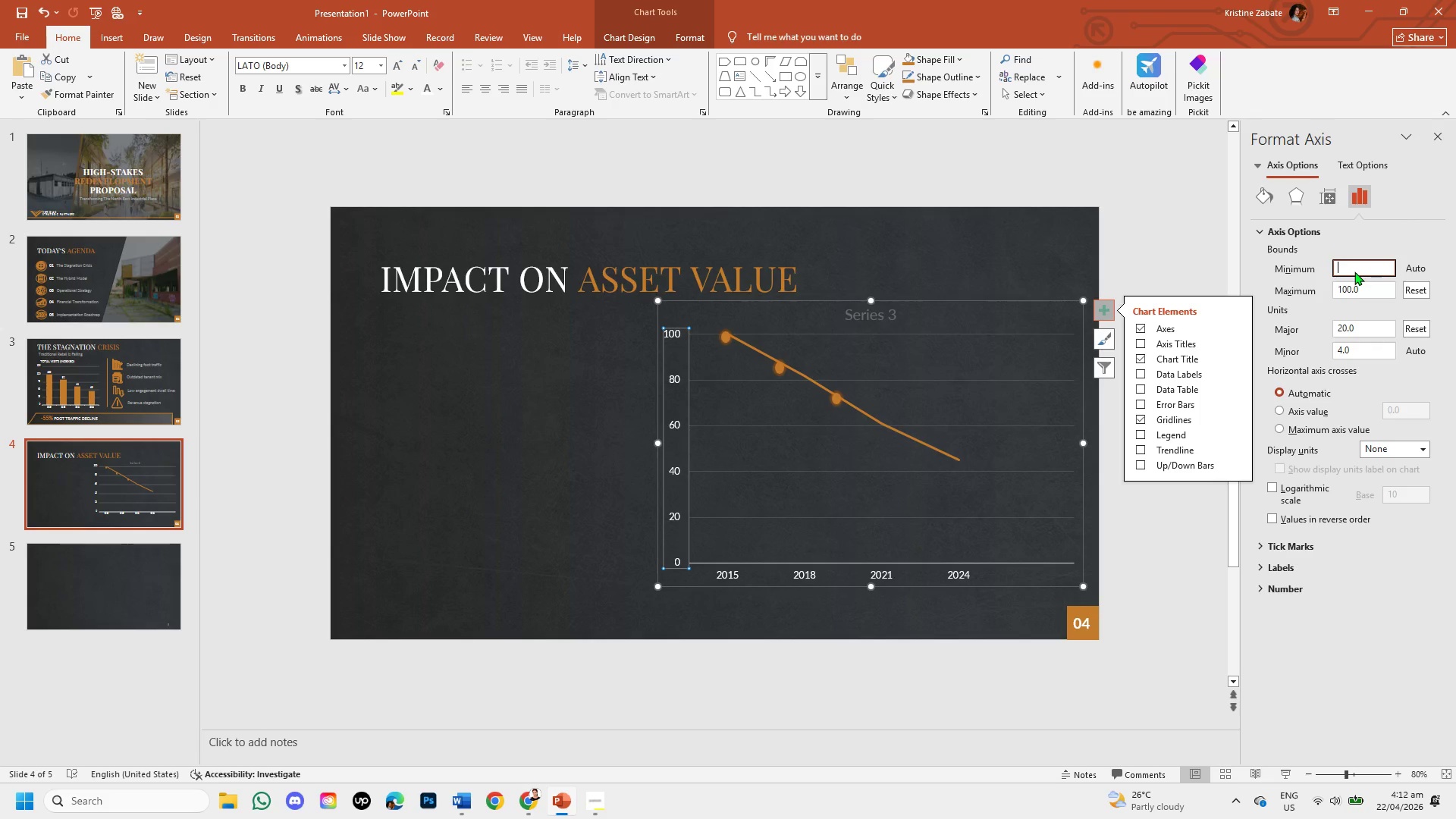 
key(Backspace)
 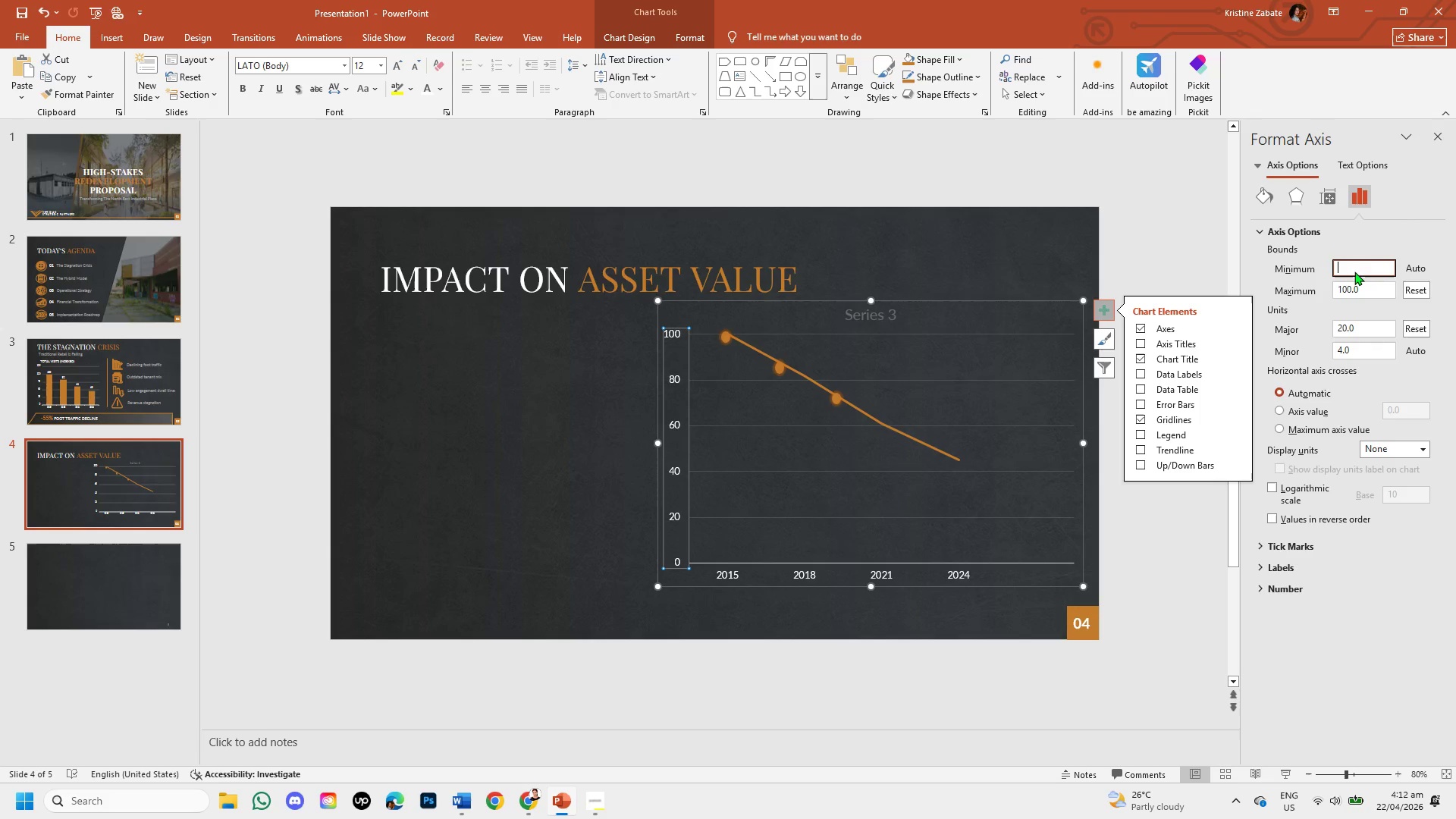 
key(Numpad4)
 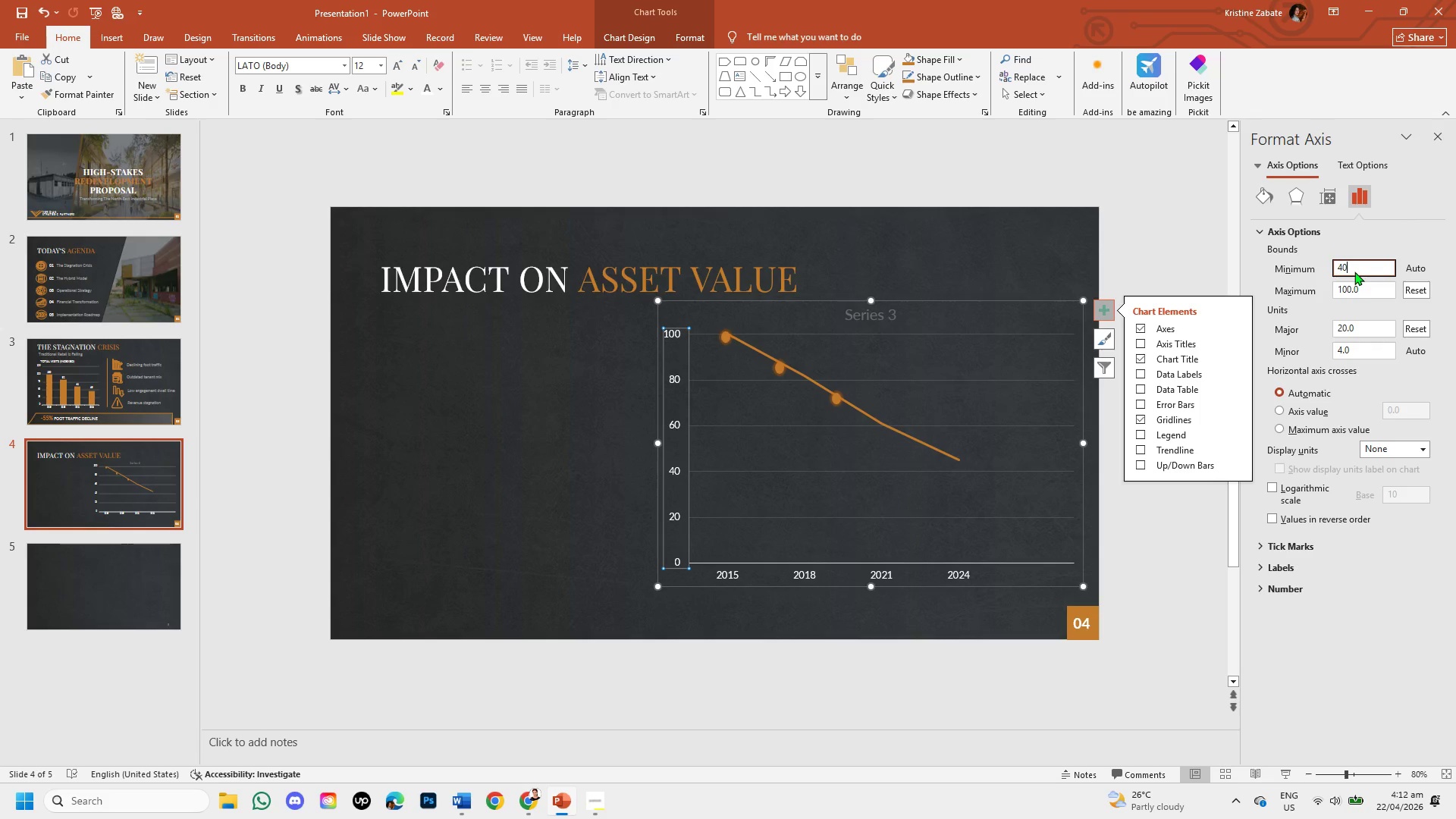 
key(Numpad0)
 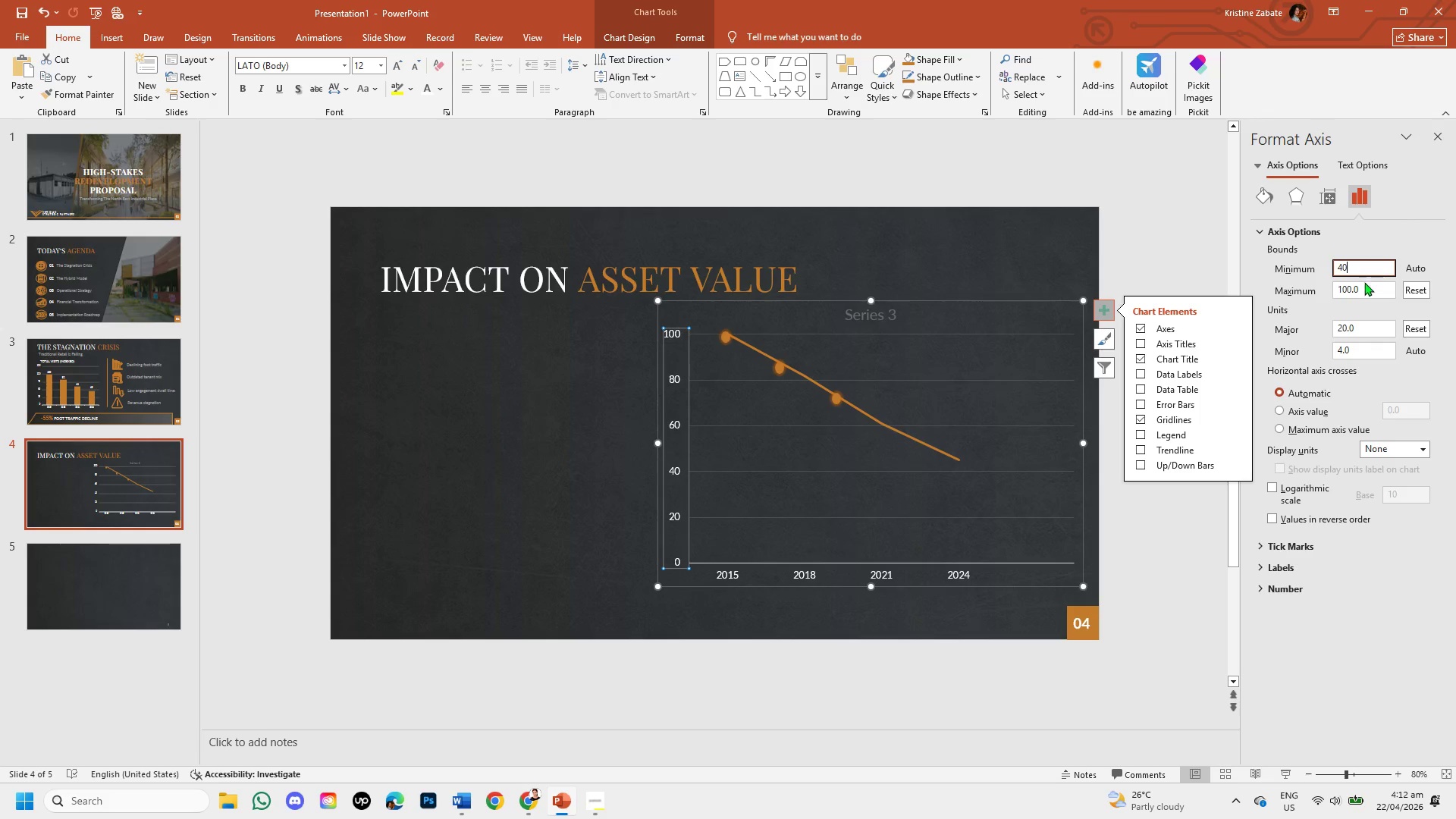 
left_click([1361, 290])
 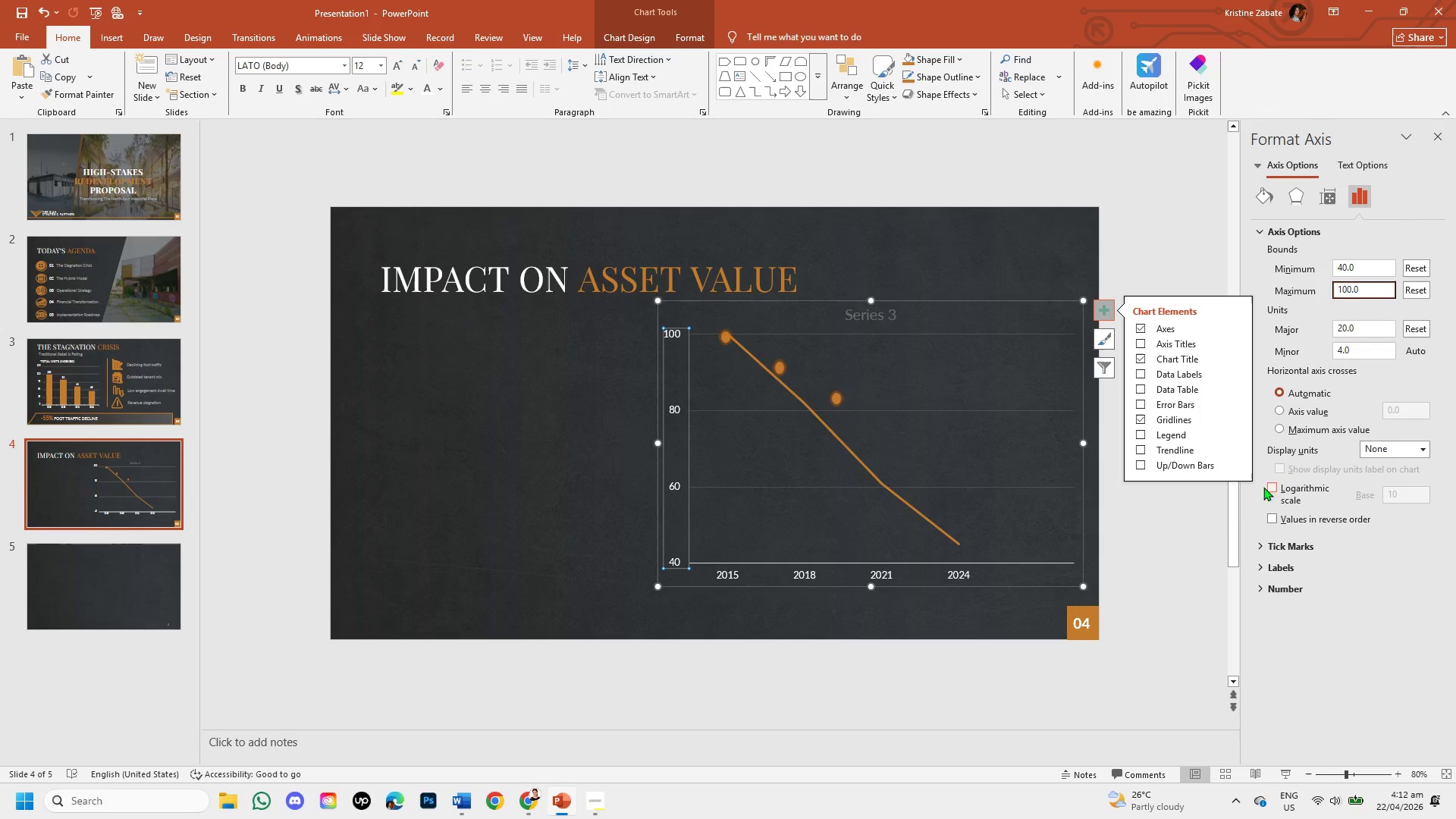 
wait(5.53)
 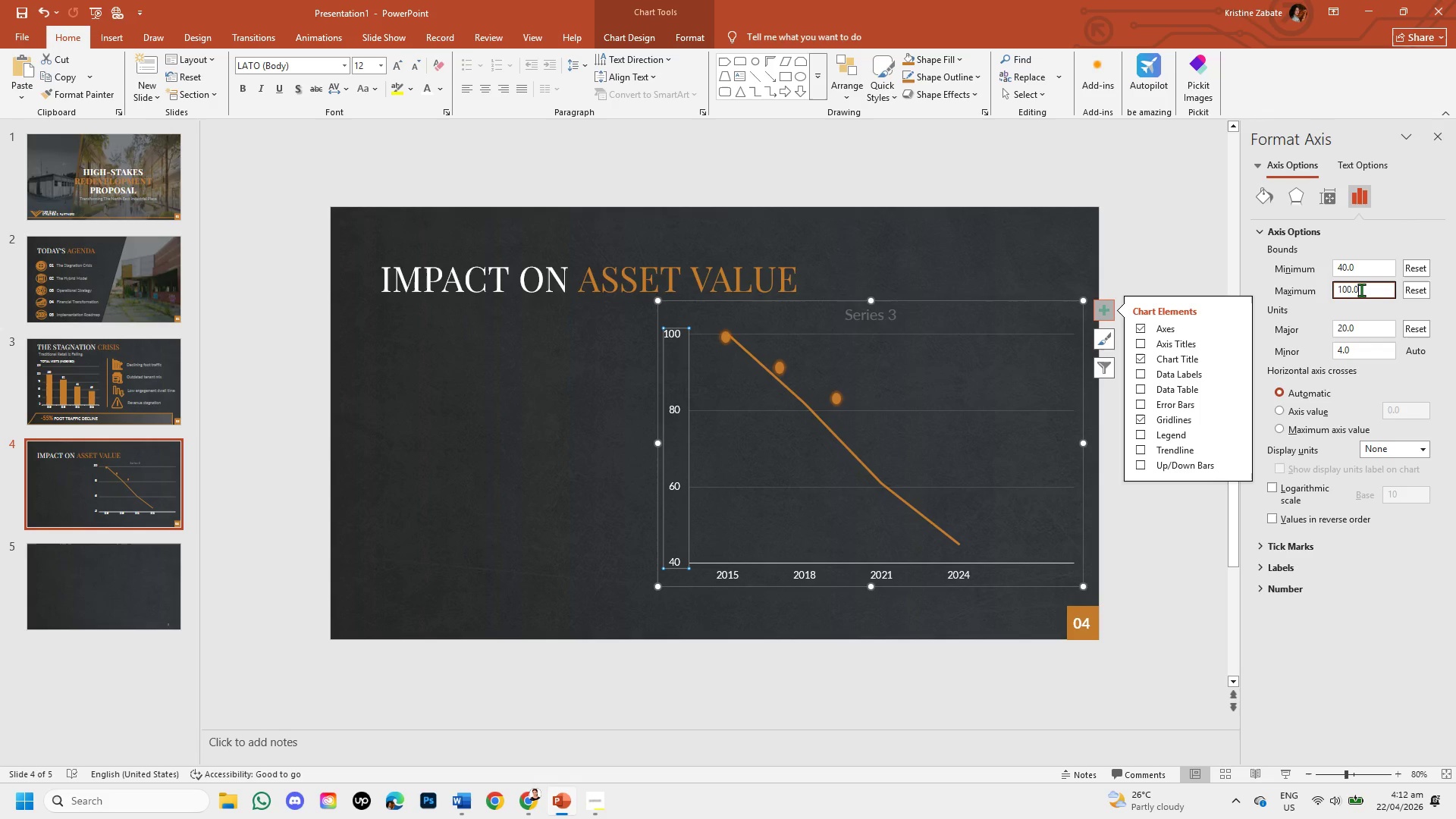 
left_click([1194, 540])
 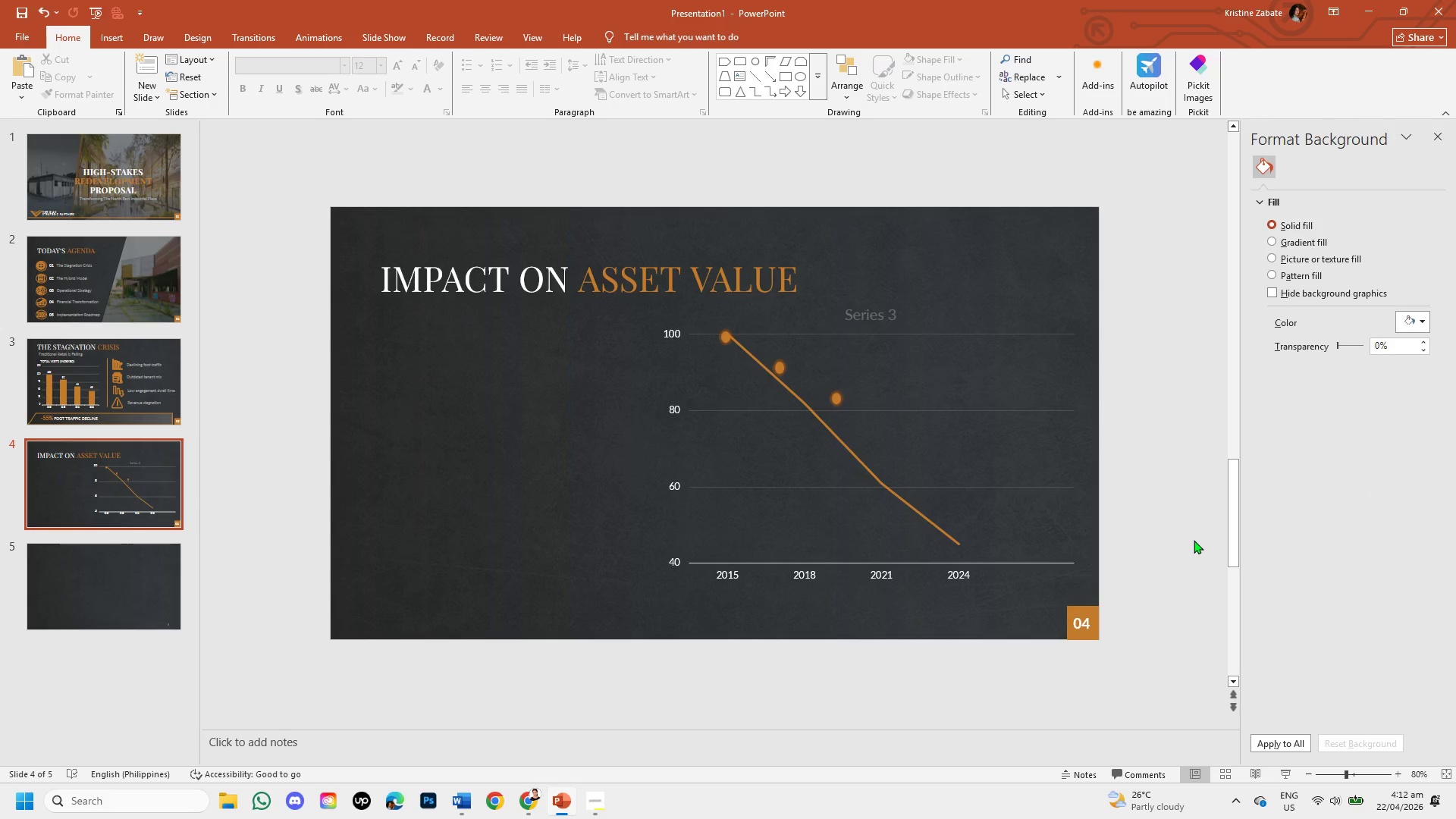 
wait(20.44)
 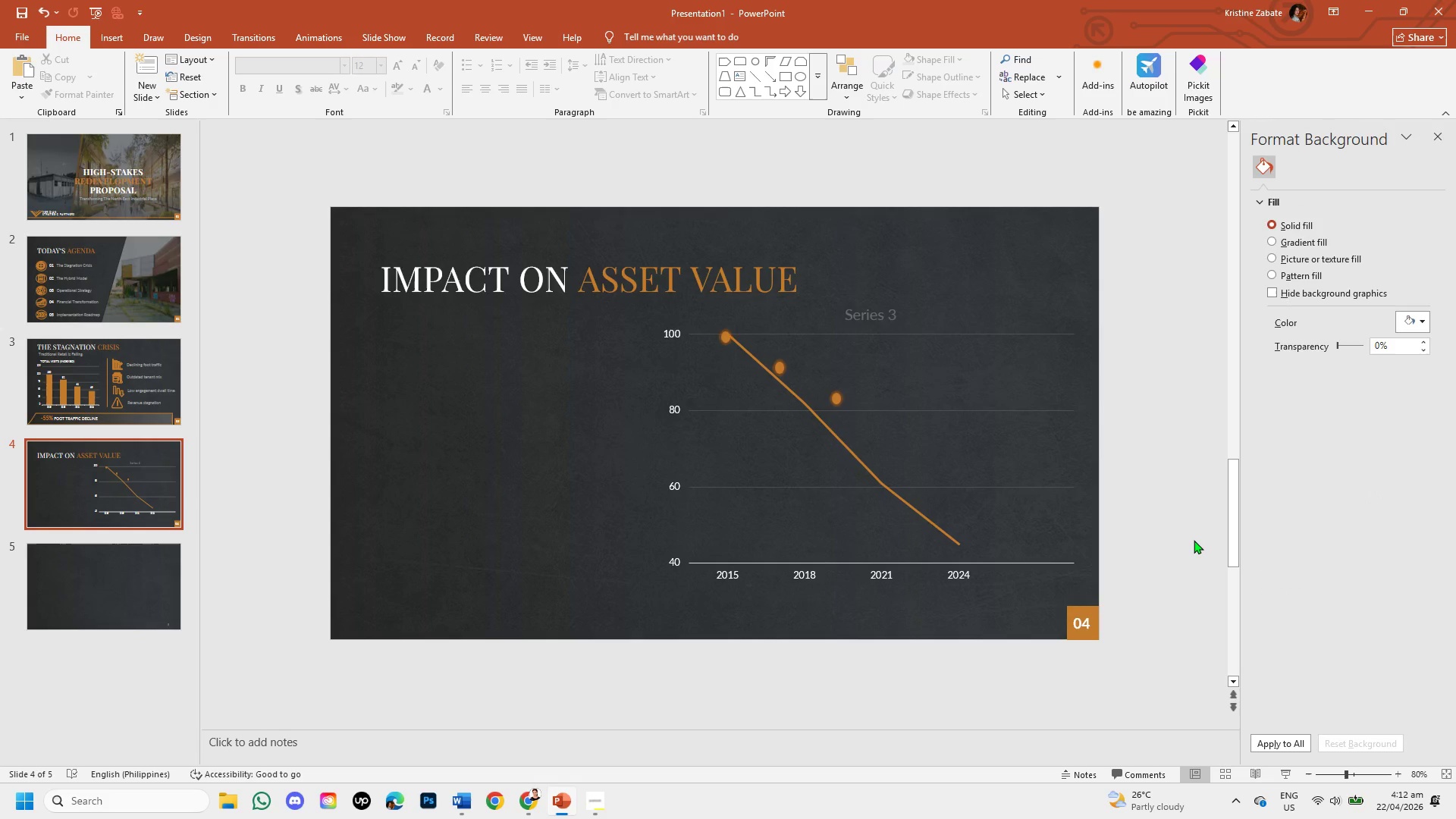 
key(Control+Z)
 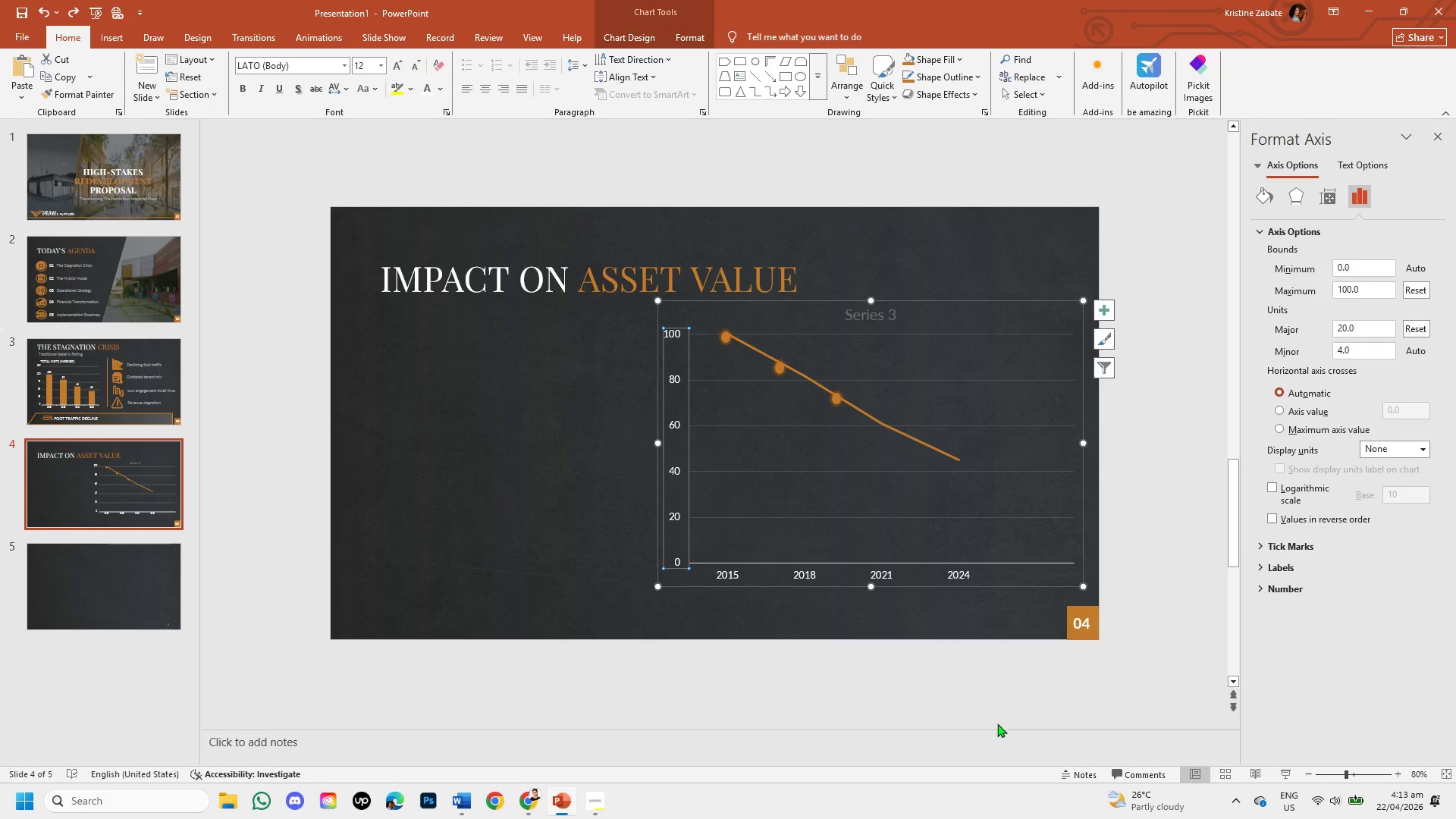 
wait(30.75)
 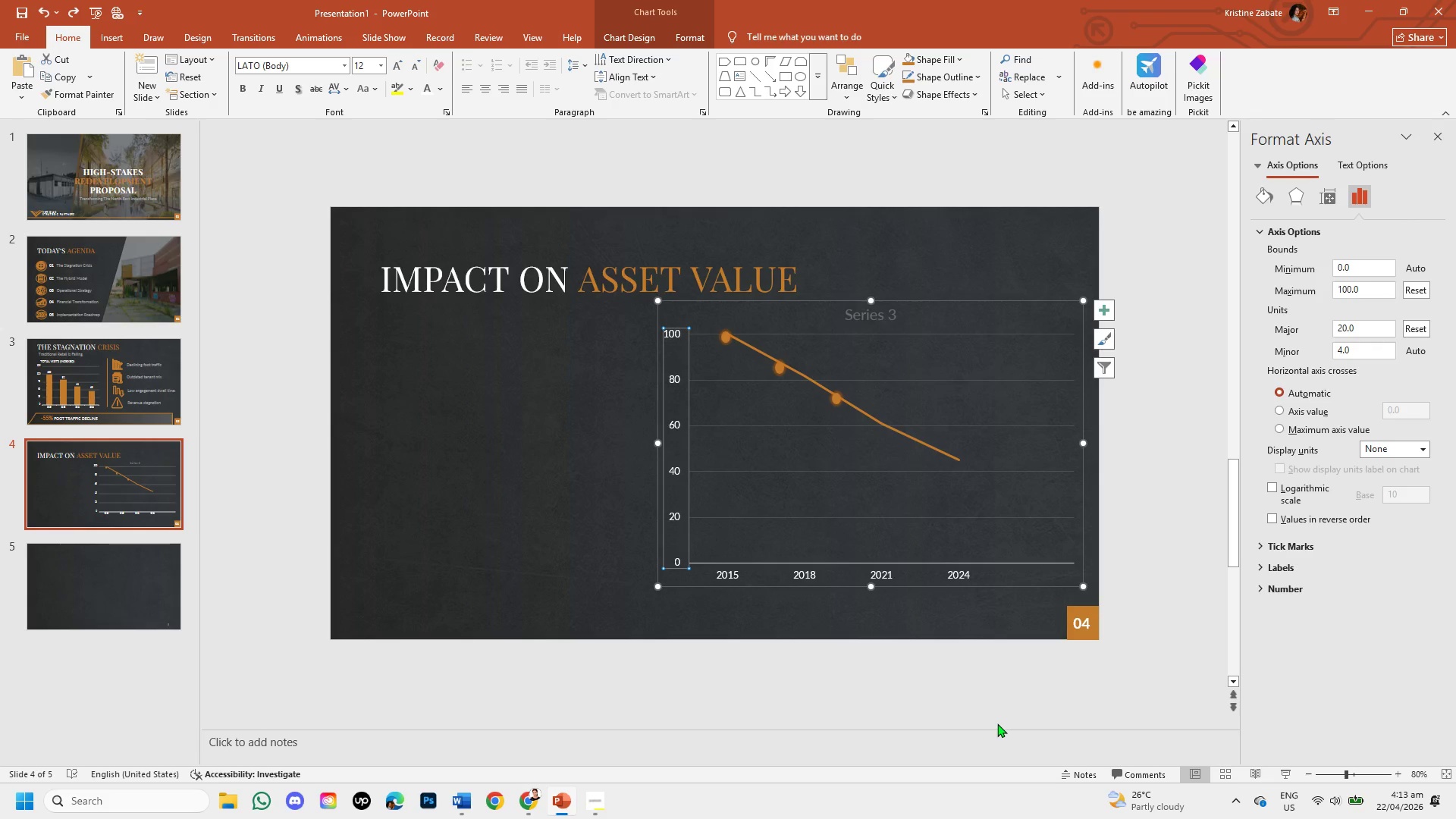 
left_click([881, 422])
 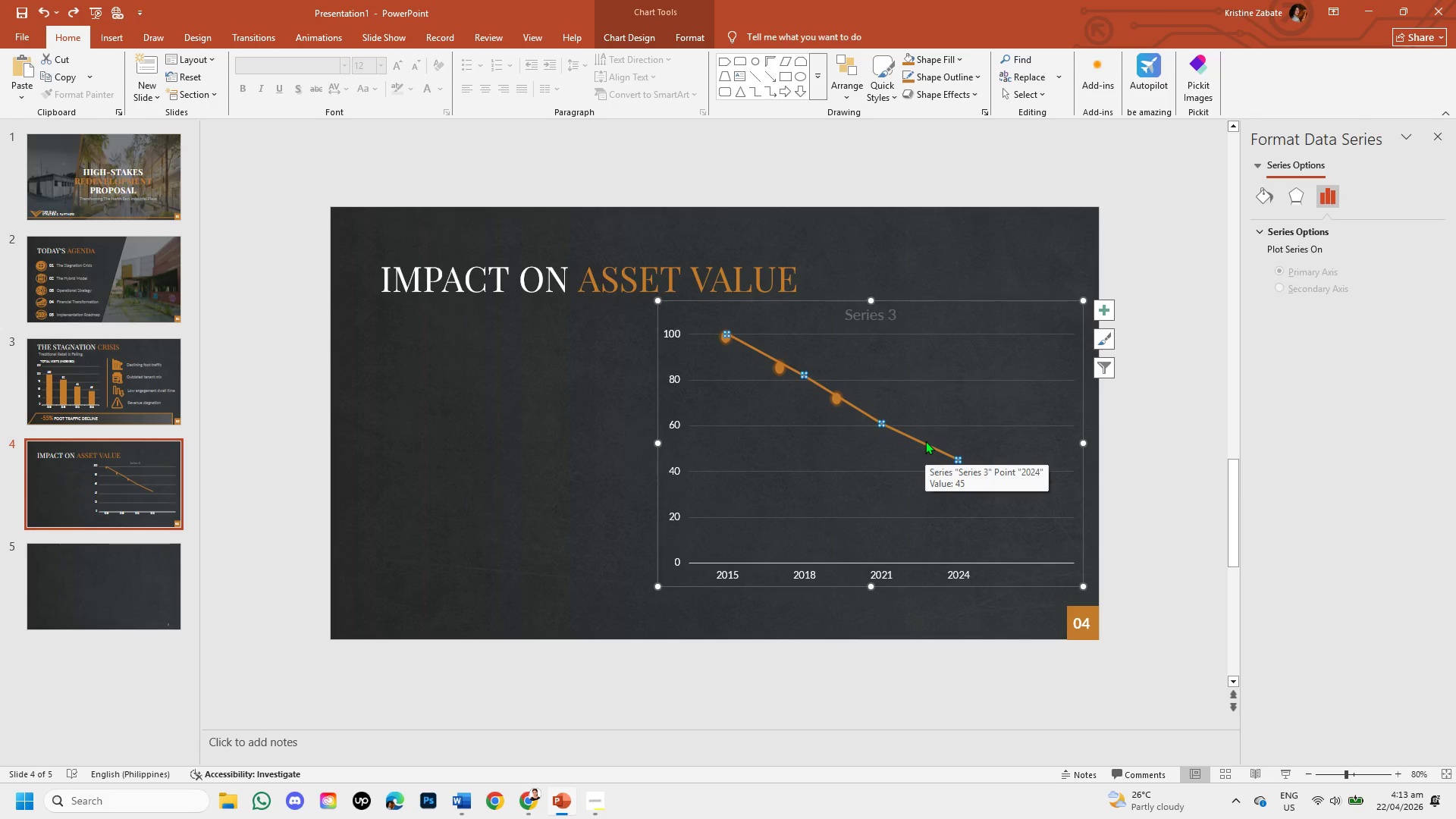 
wait(15.0)
 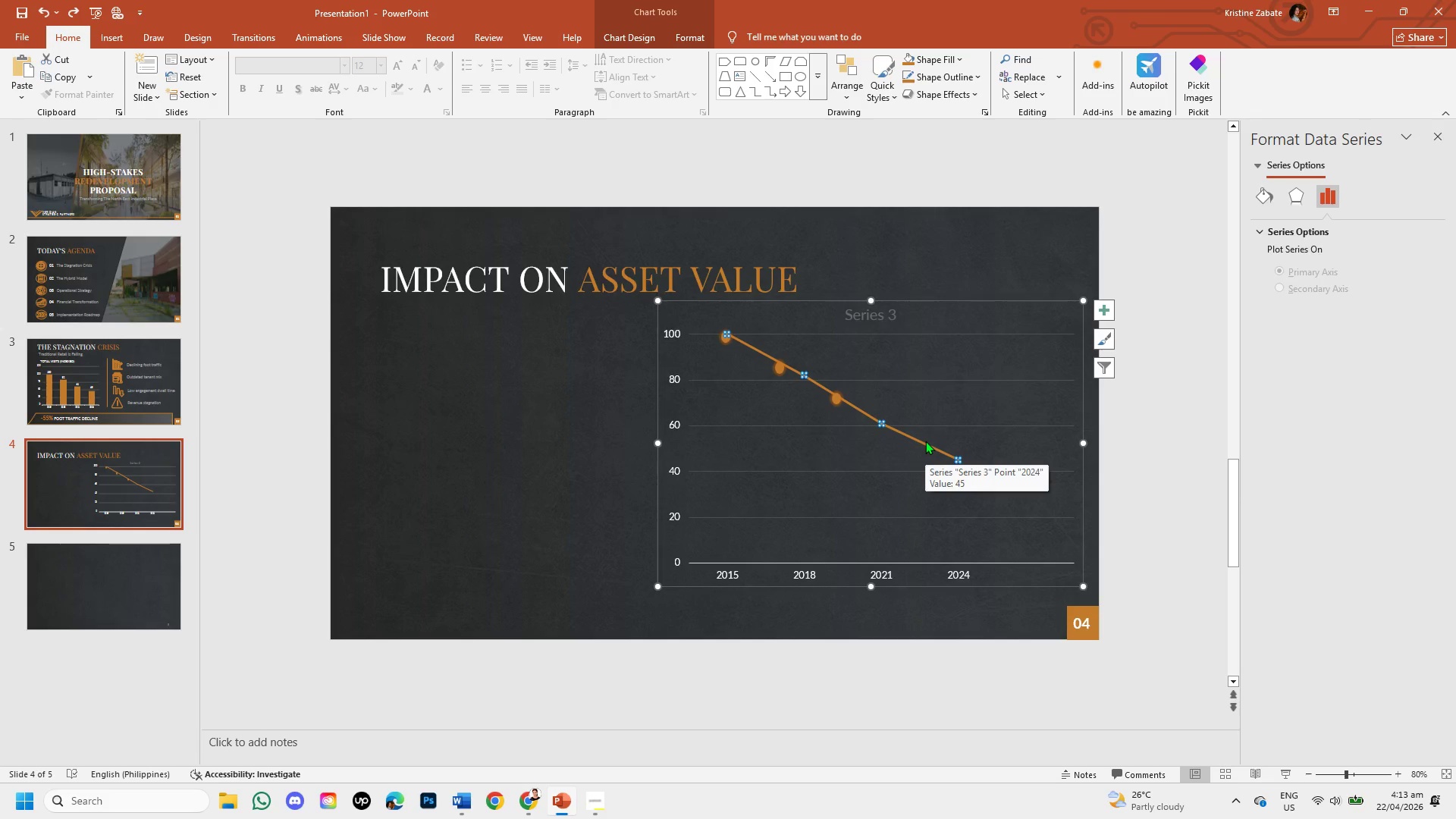 
left_click([925, 441])
 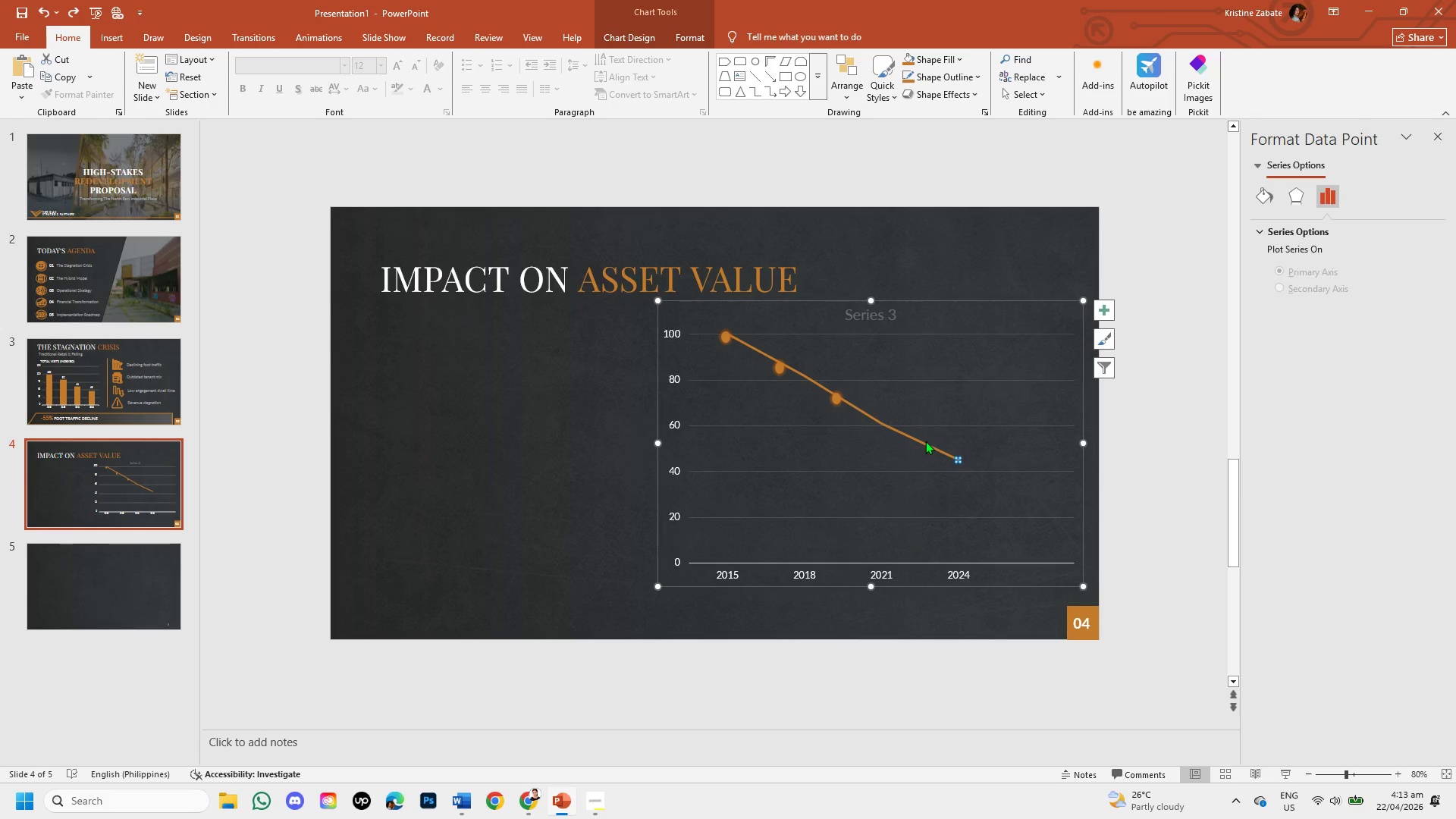 
left_click([925, 441])
 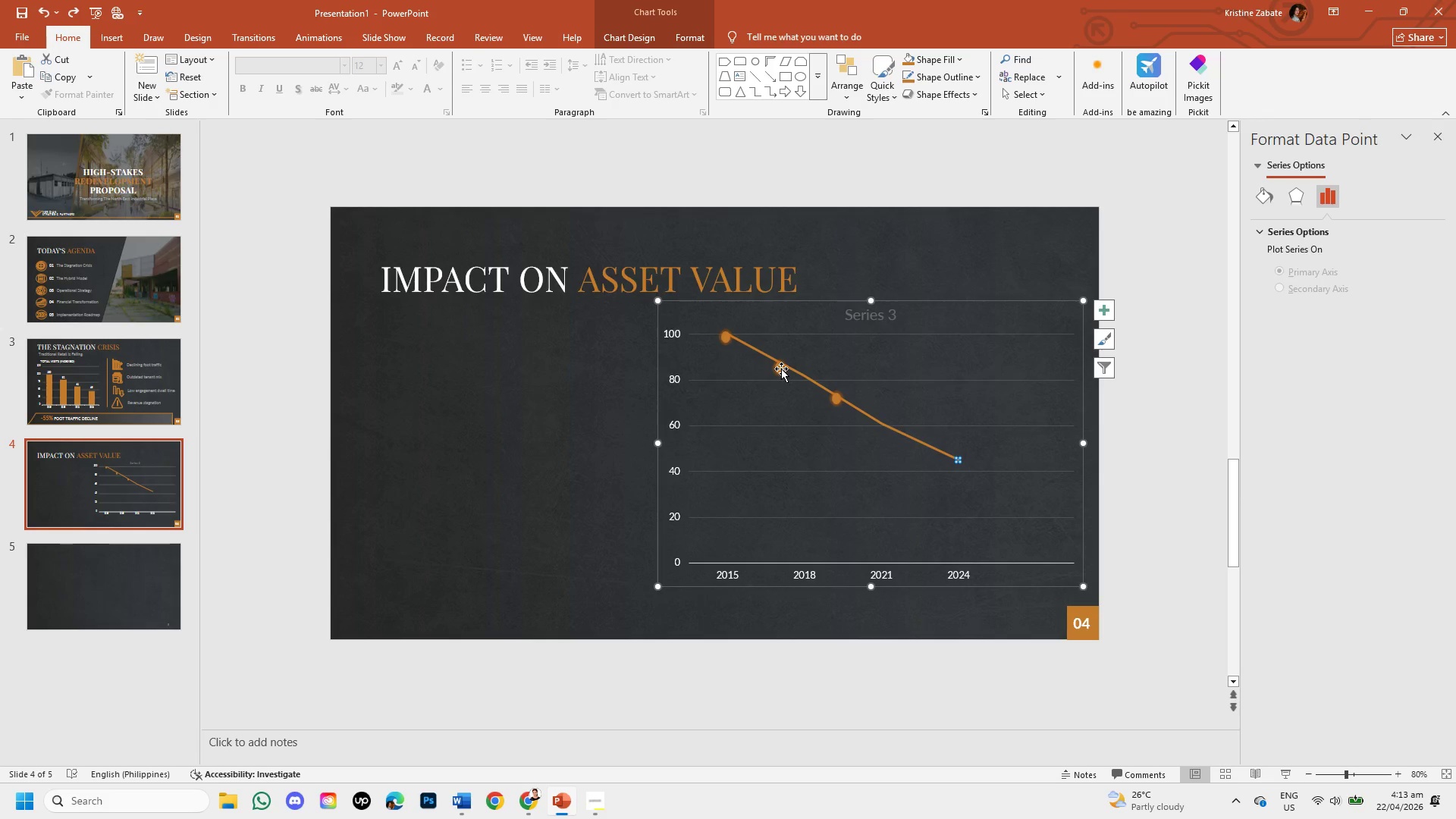 
wait(5.89)
 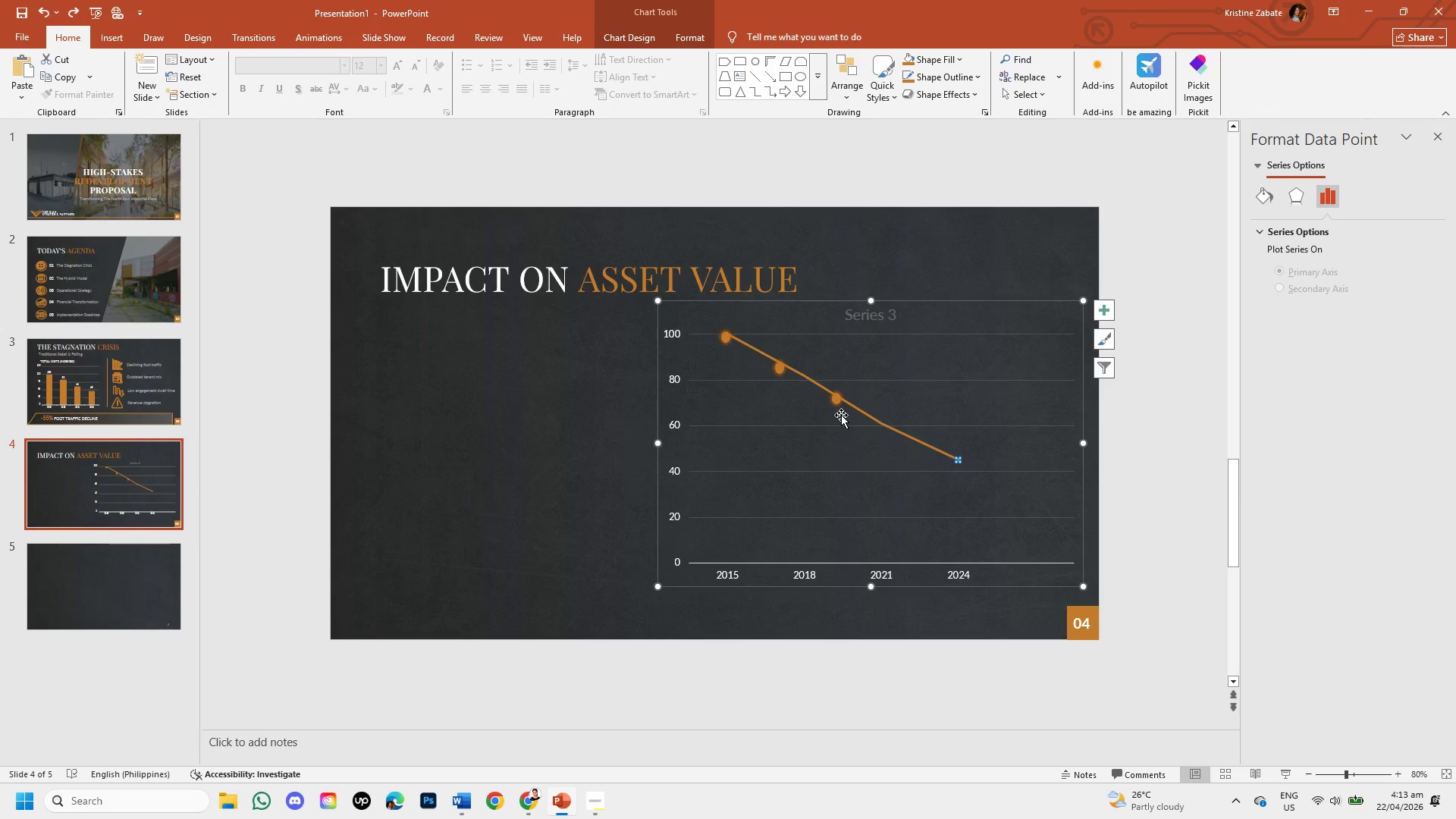 
left_click([728, 340])
 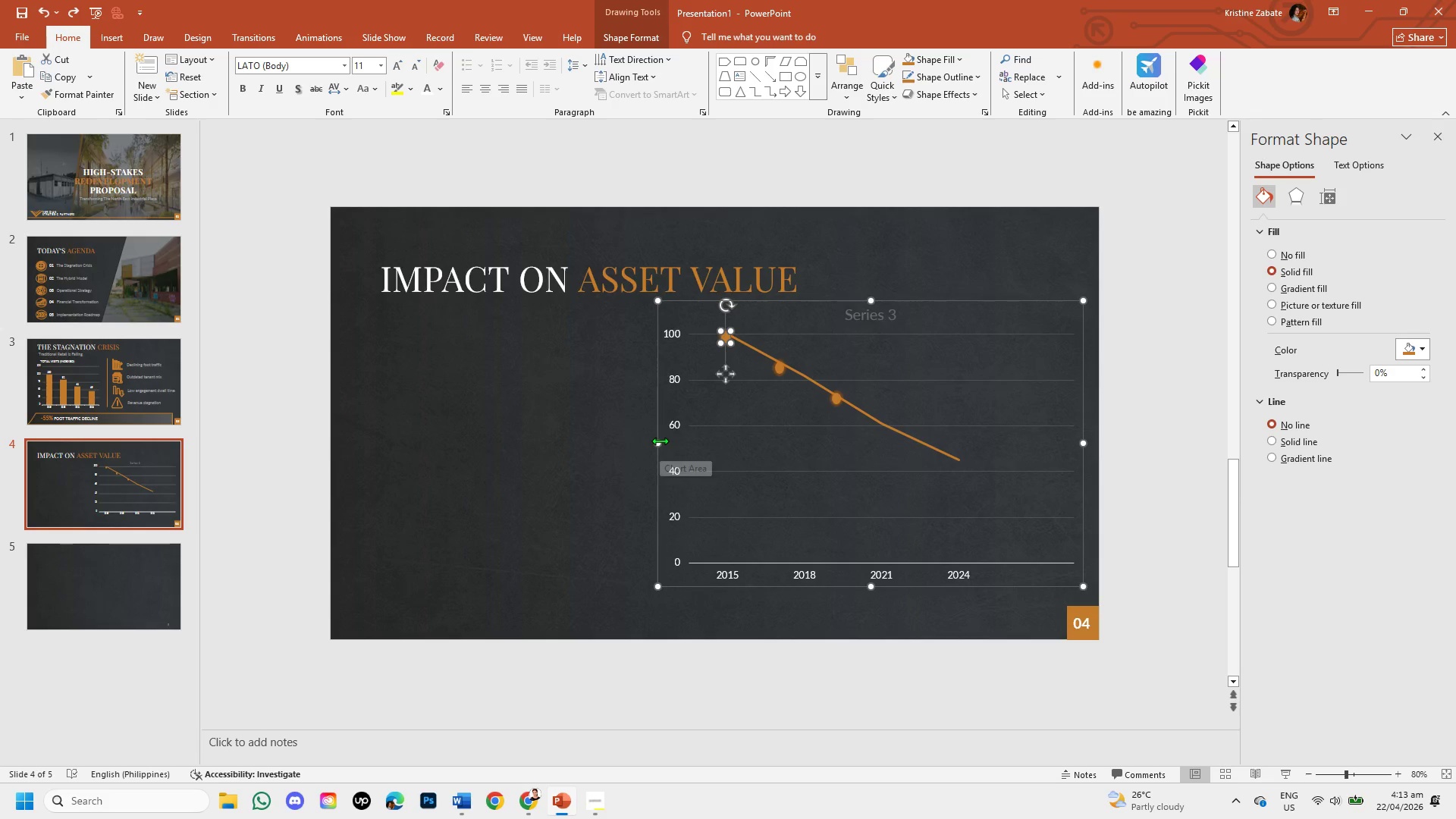 
wait(12.09)
 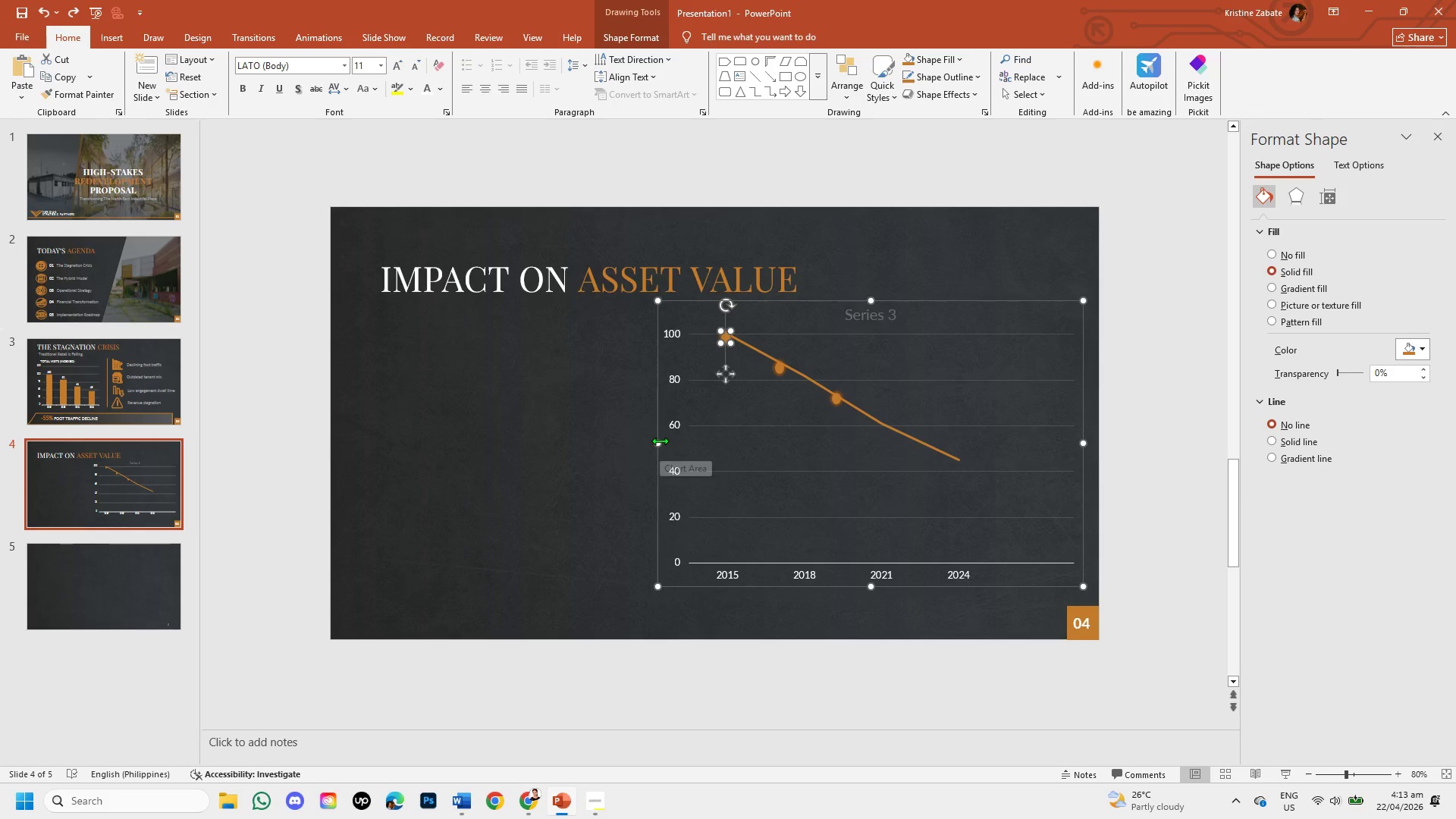 
left_click_drag(start_coordinate=[728, 375], to_coordinate=[728, 368])
 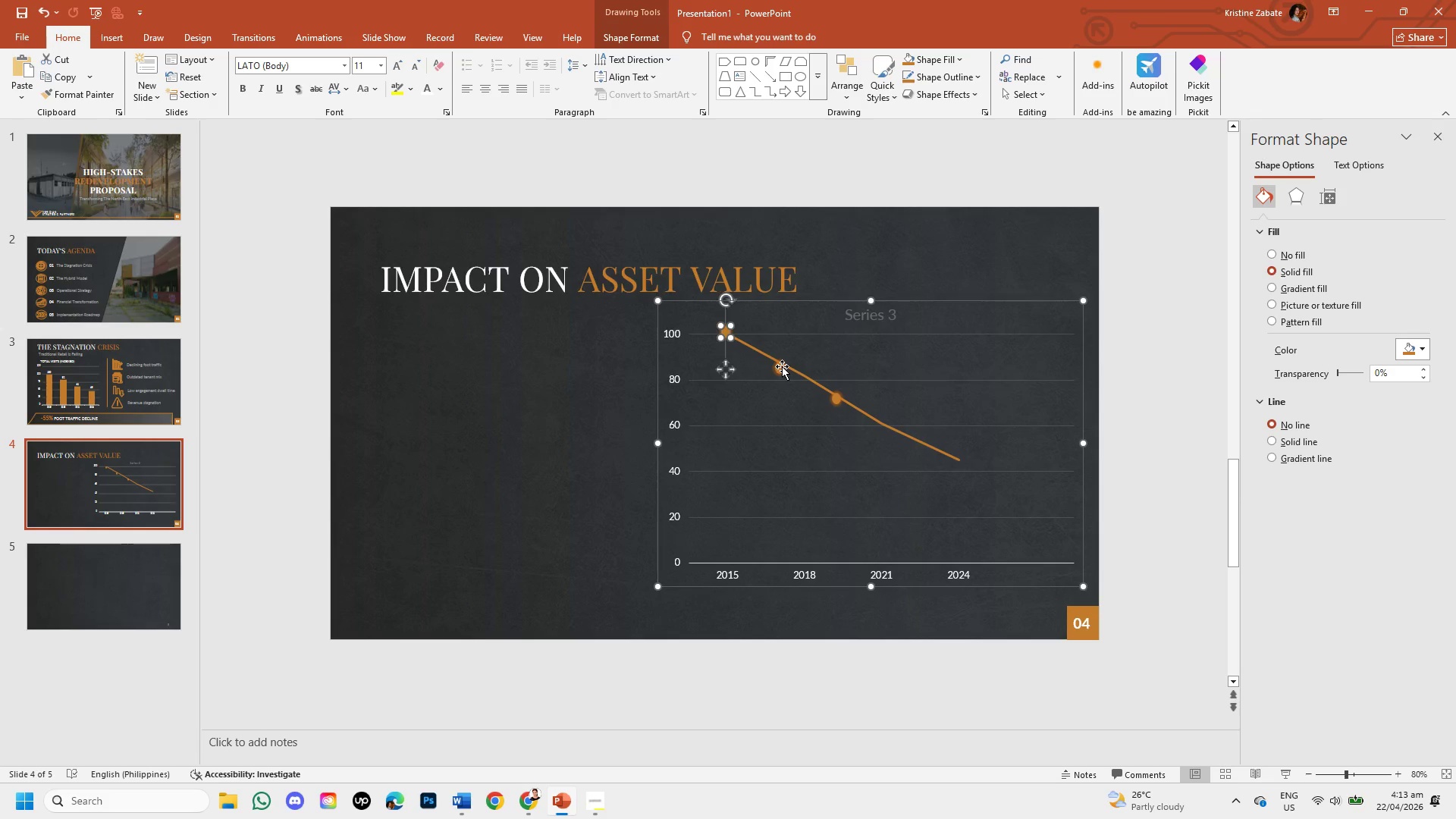 
left_click([782, 366])
 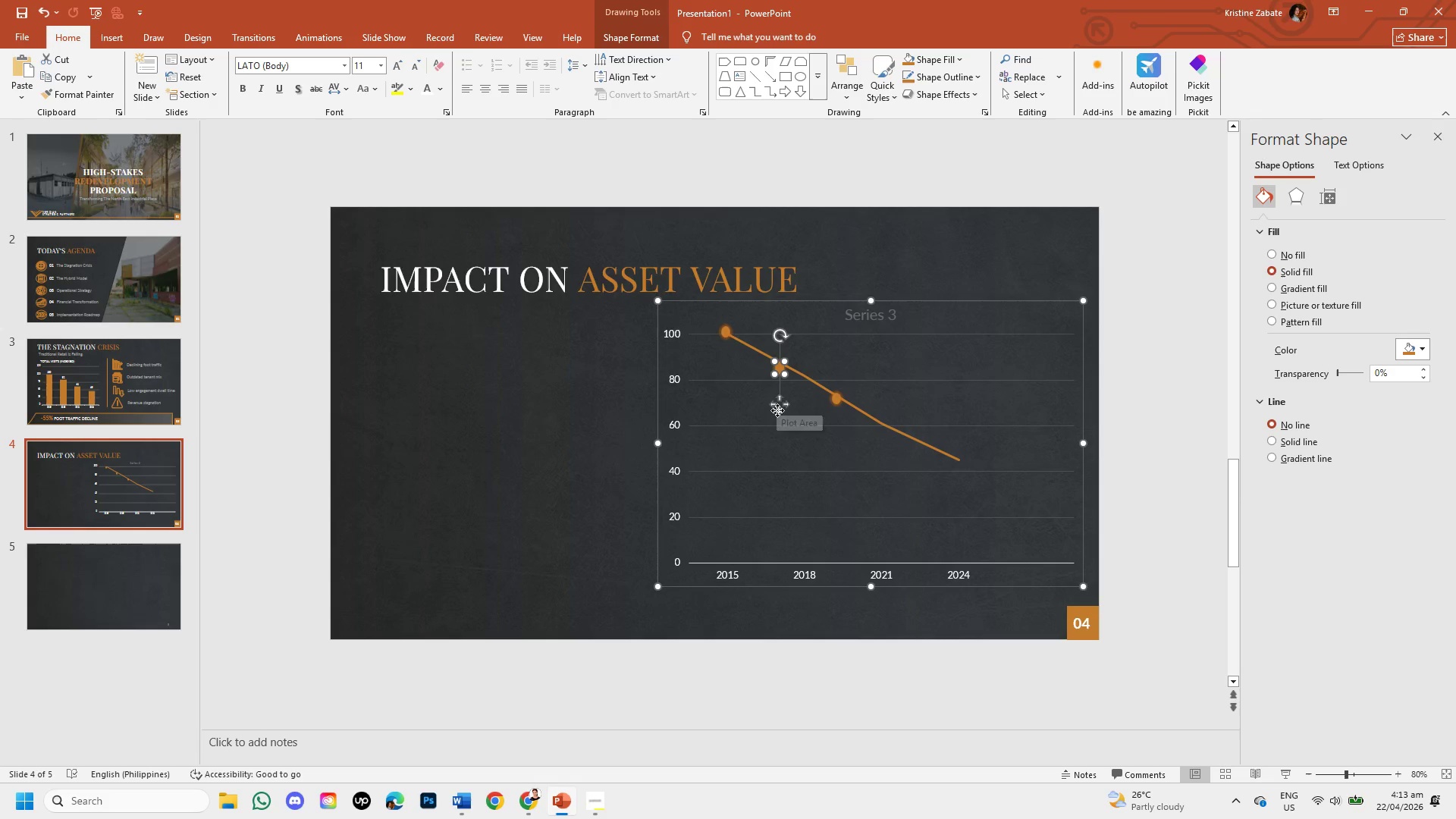 
left_click_drag(start_coordinate=[777, 410], to_coordinate=[780, 405])
 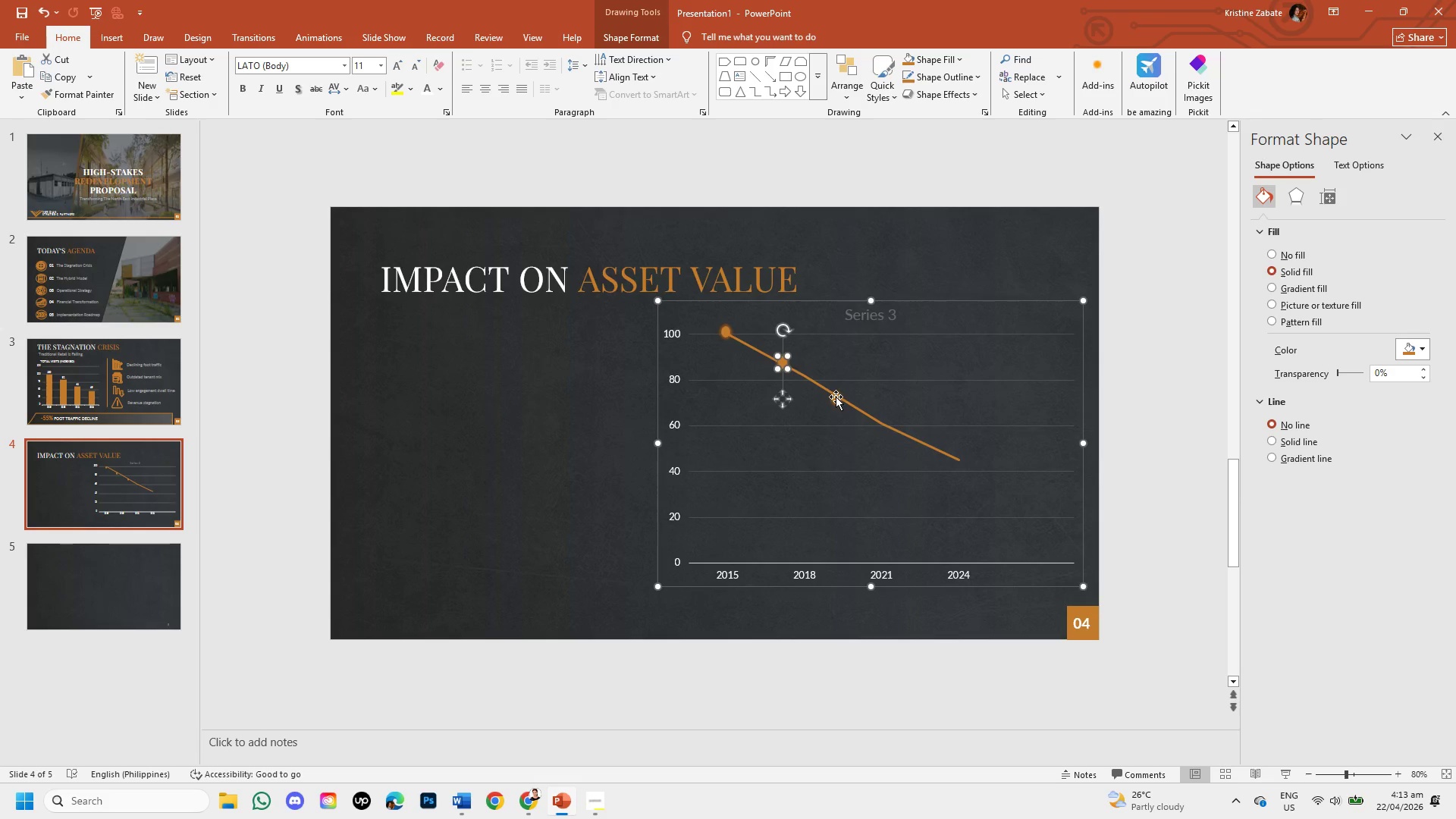 
left_click([836, 397])
 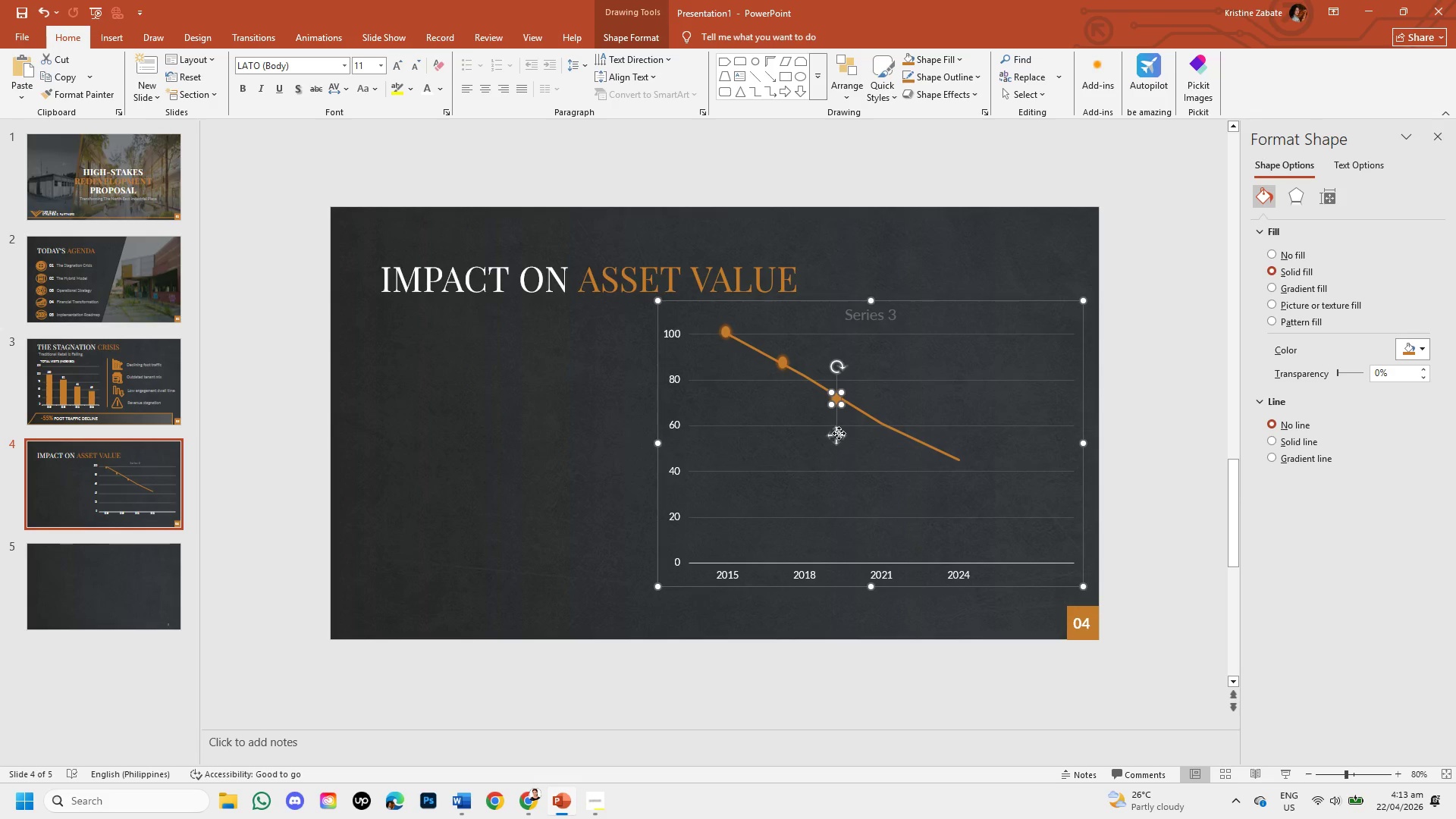 
left_click_drag(start_coordinate=[839, 434], to_coordinate=[836, 428])
 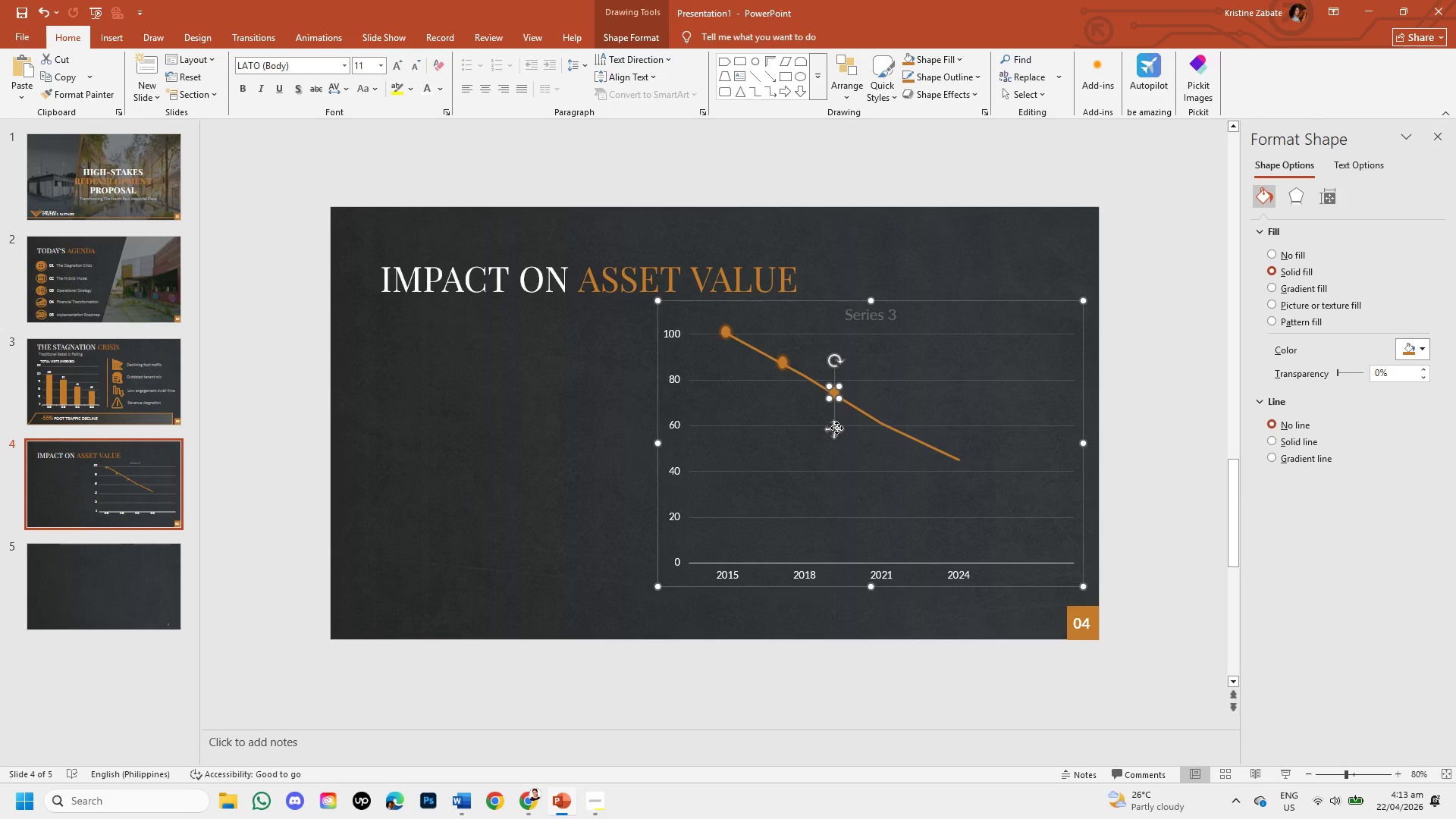 
hold_key(key=ControlLeft, duration=6.09)
 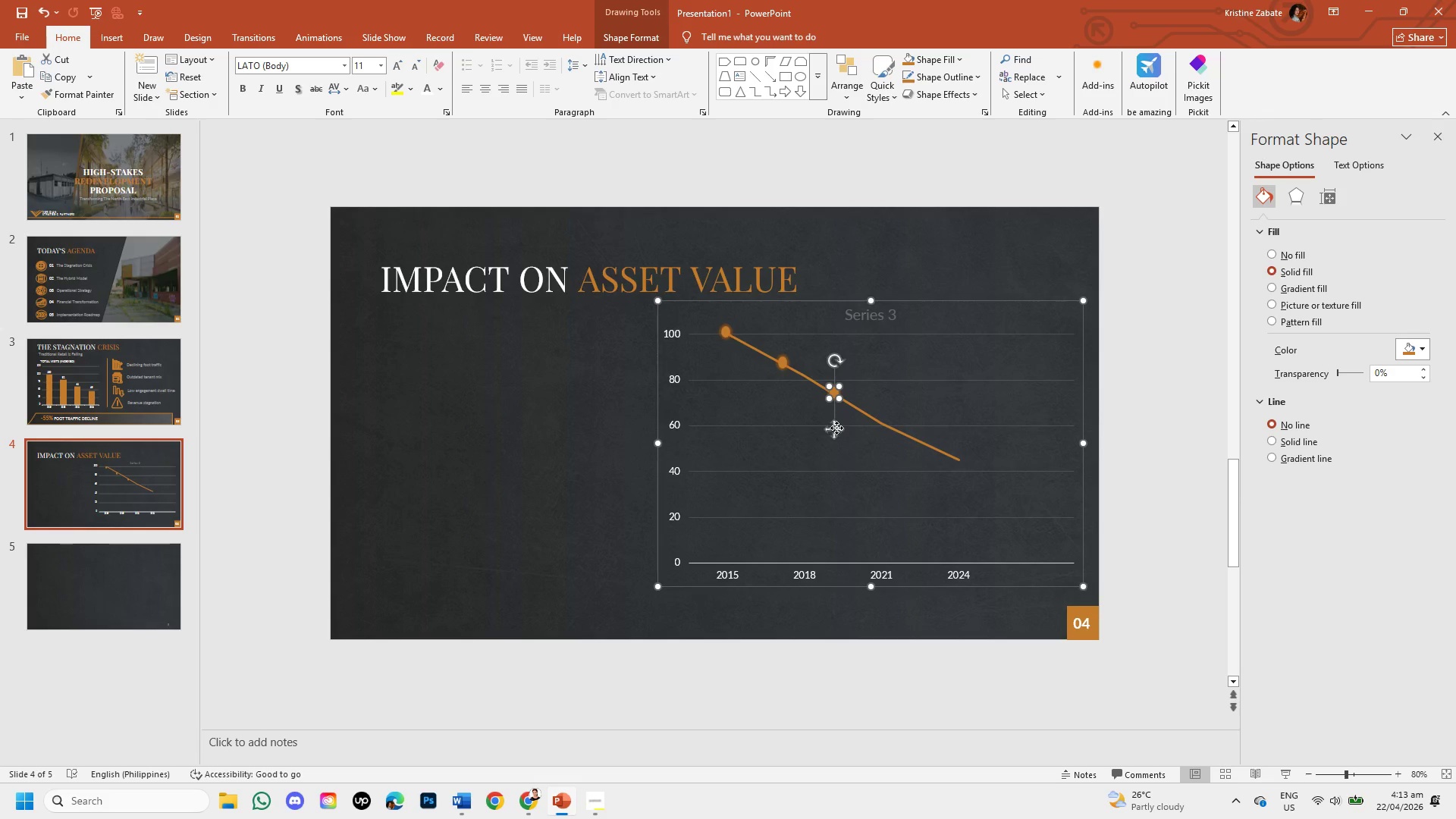 
hold_key(key=ControlLeft, duration=0.88)
 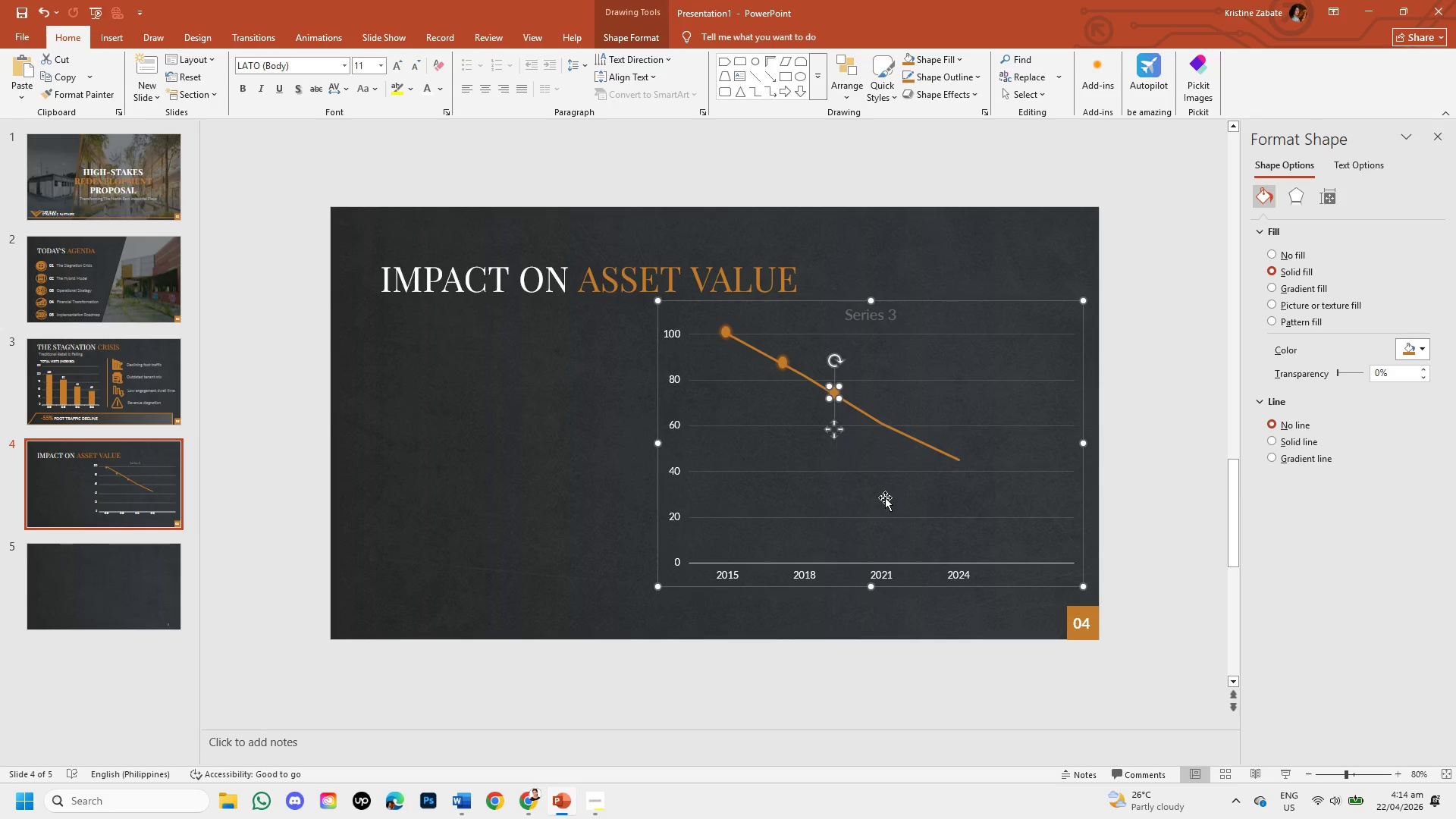 
left_click([885, 497])
 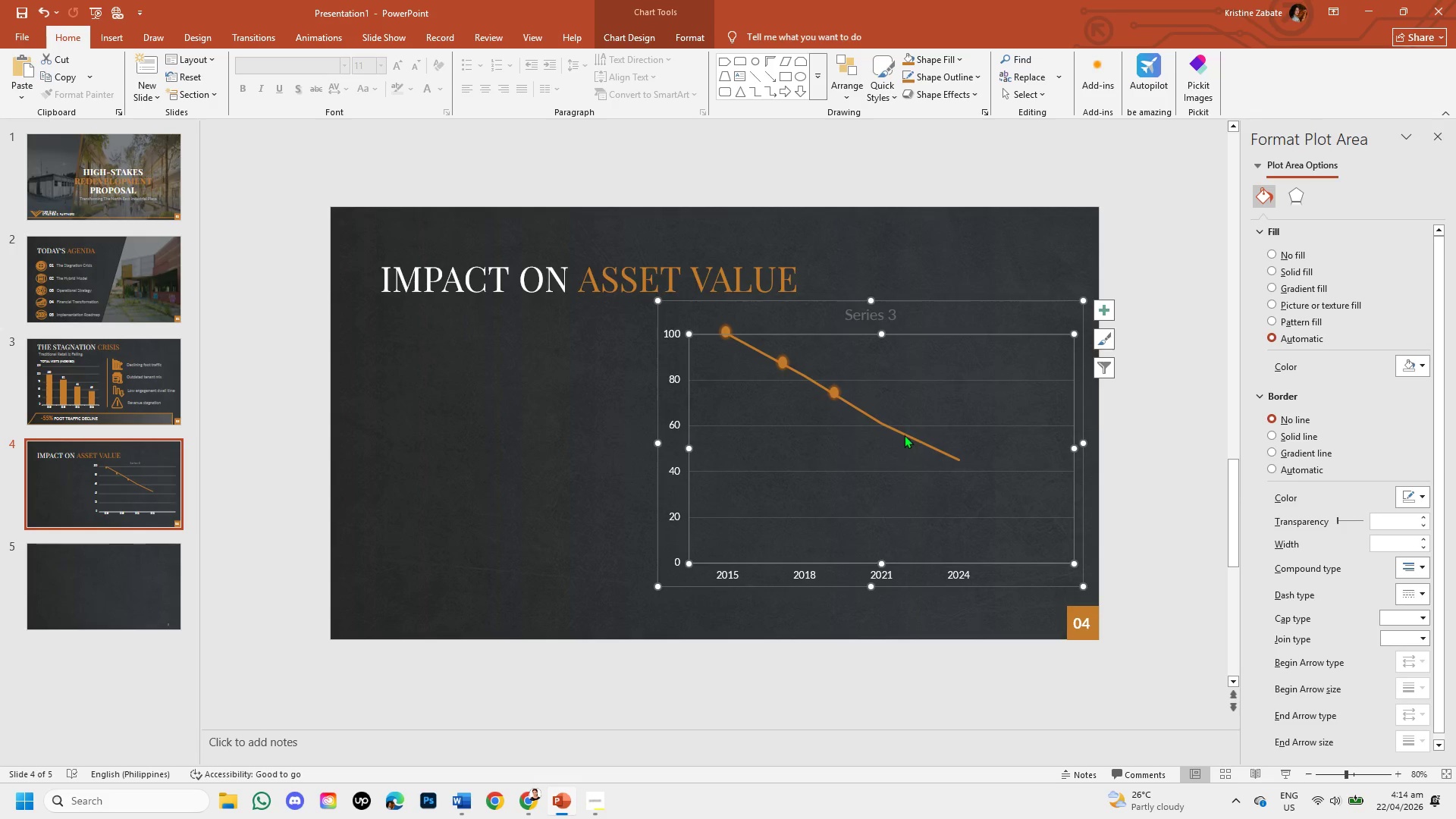 
left_click([904, 432])
 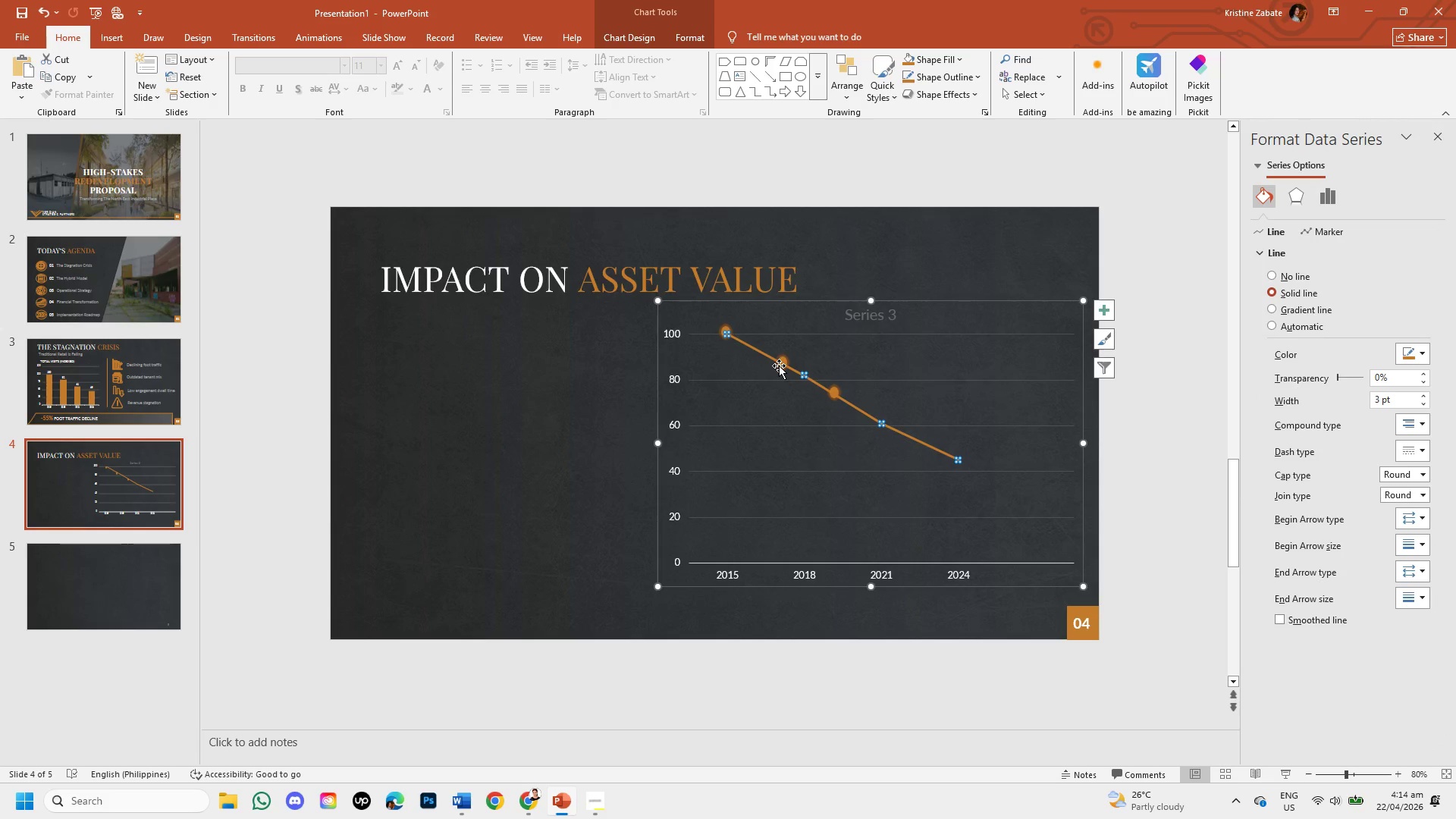 
left_click_drag(start_coordinate=[780, 365], to_coordinate=[807, 380])
 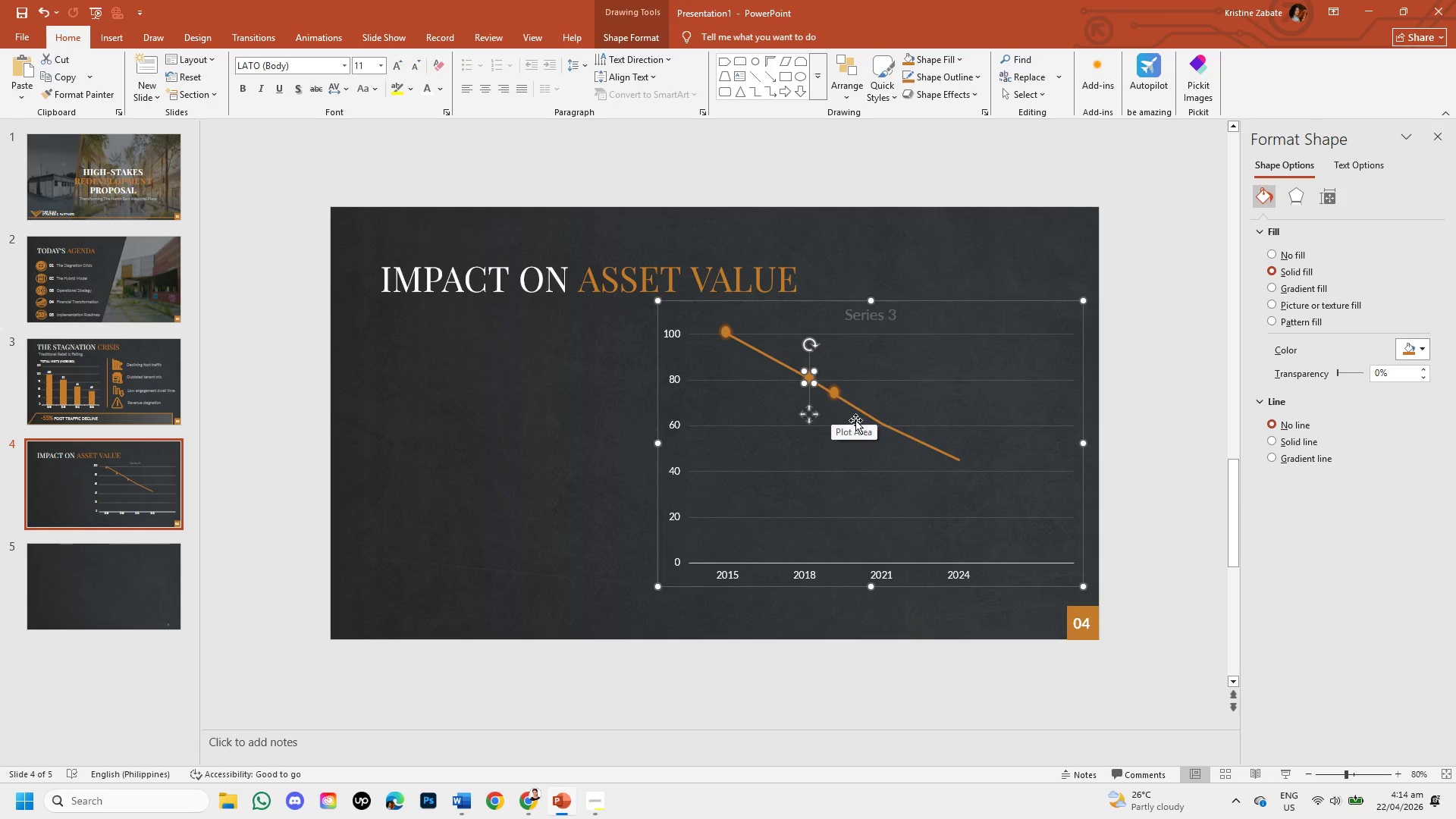 
left_click([870, 418])
 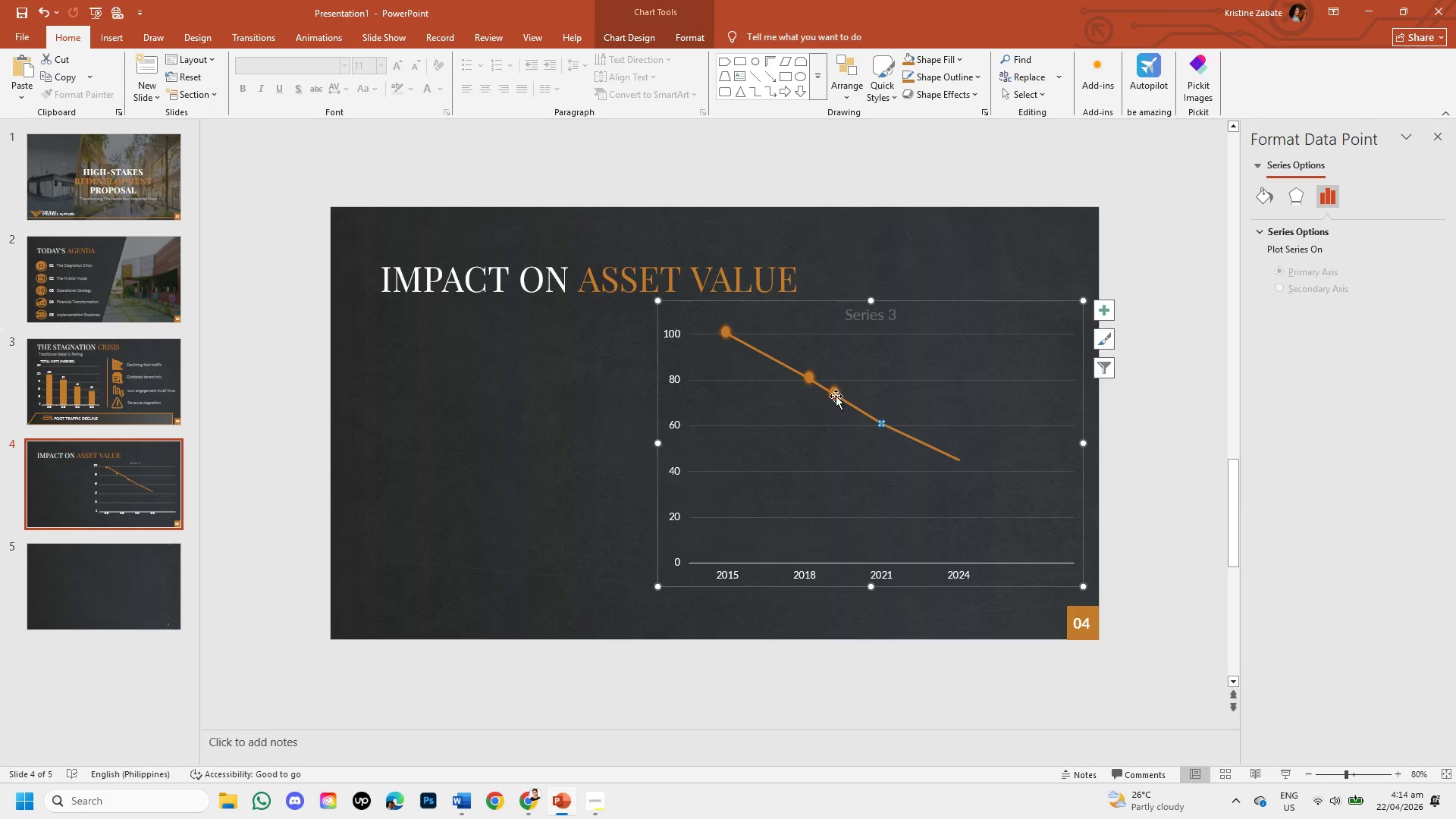 
left_click([836, 396])
 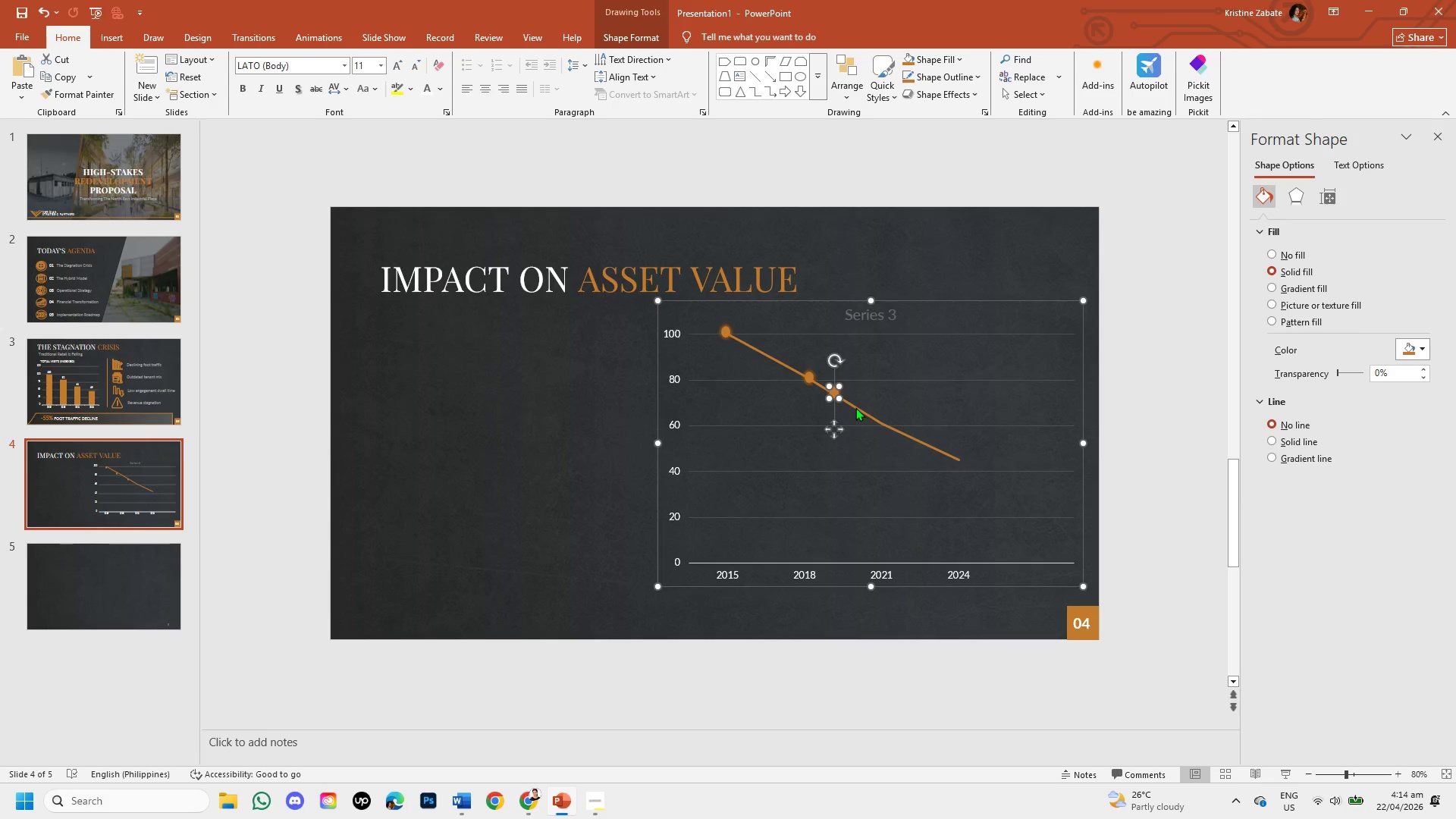 
left_click([856, 407])
 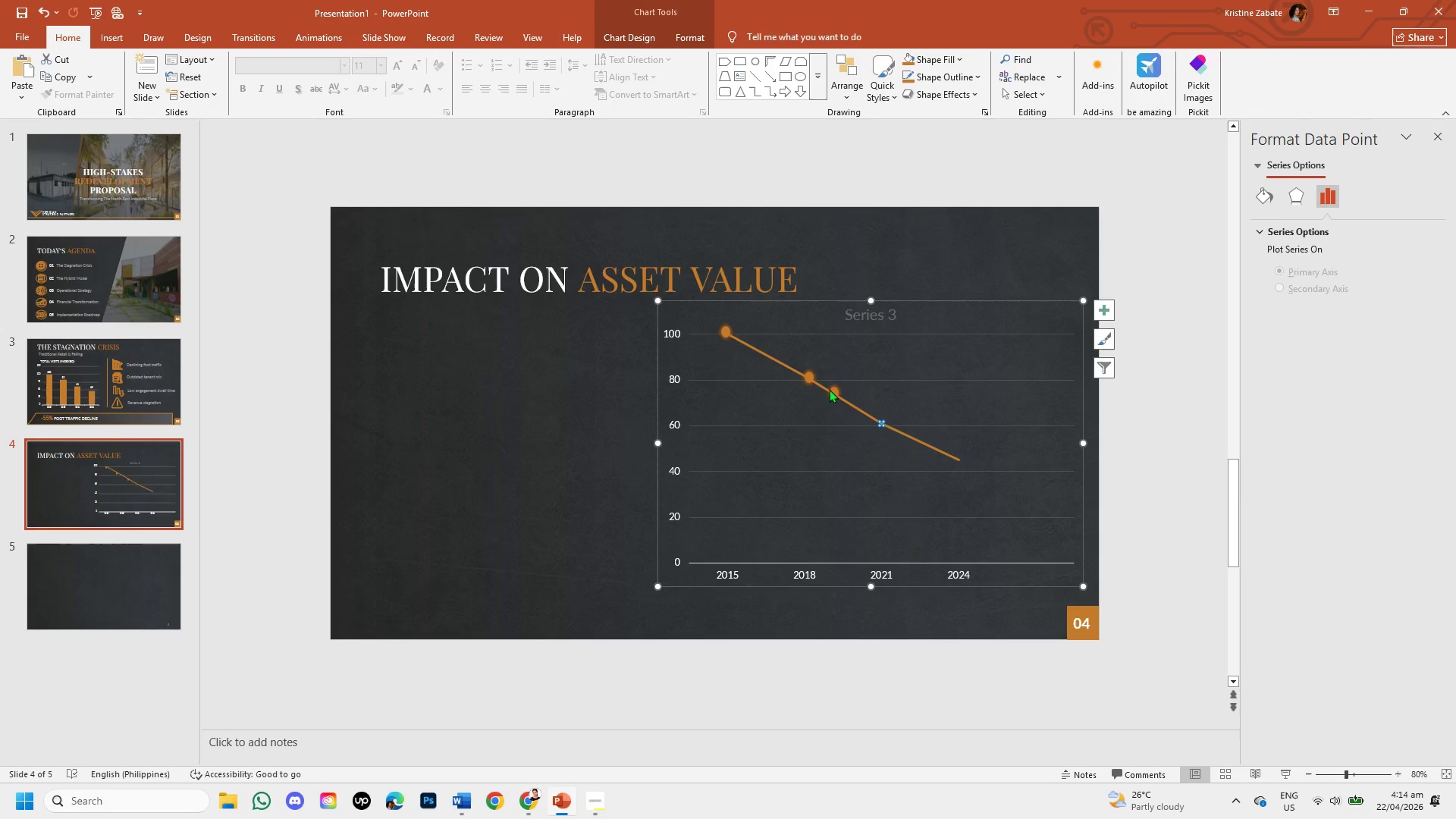 
left_click_drag(start_coordinate=[833, 391], to_coordinate=[869, 421])
 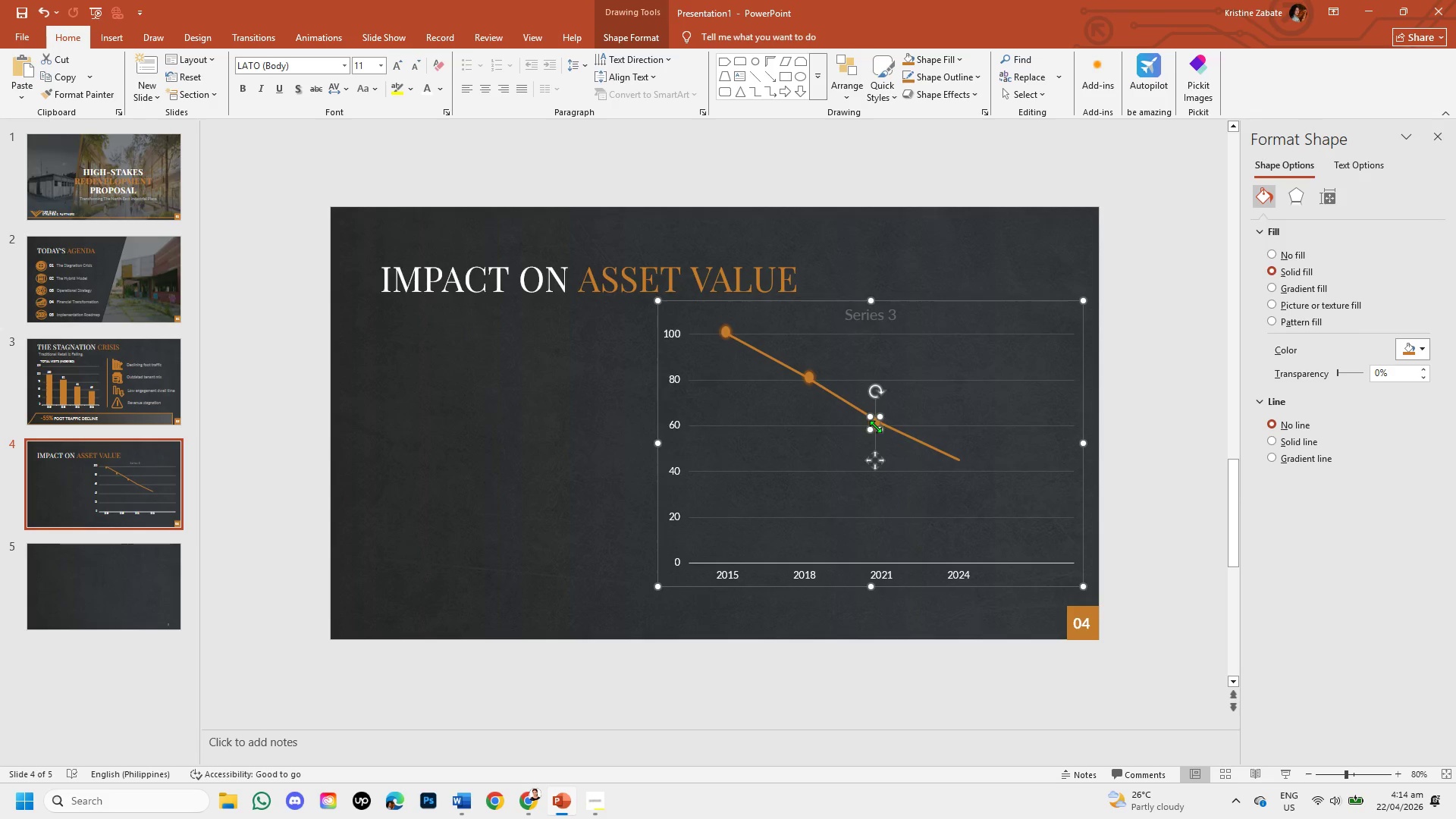 
left_click_drag(start_coordinate=[875, 426], to_coordinate=[881, 426])
 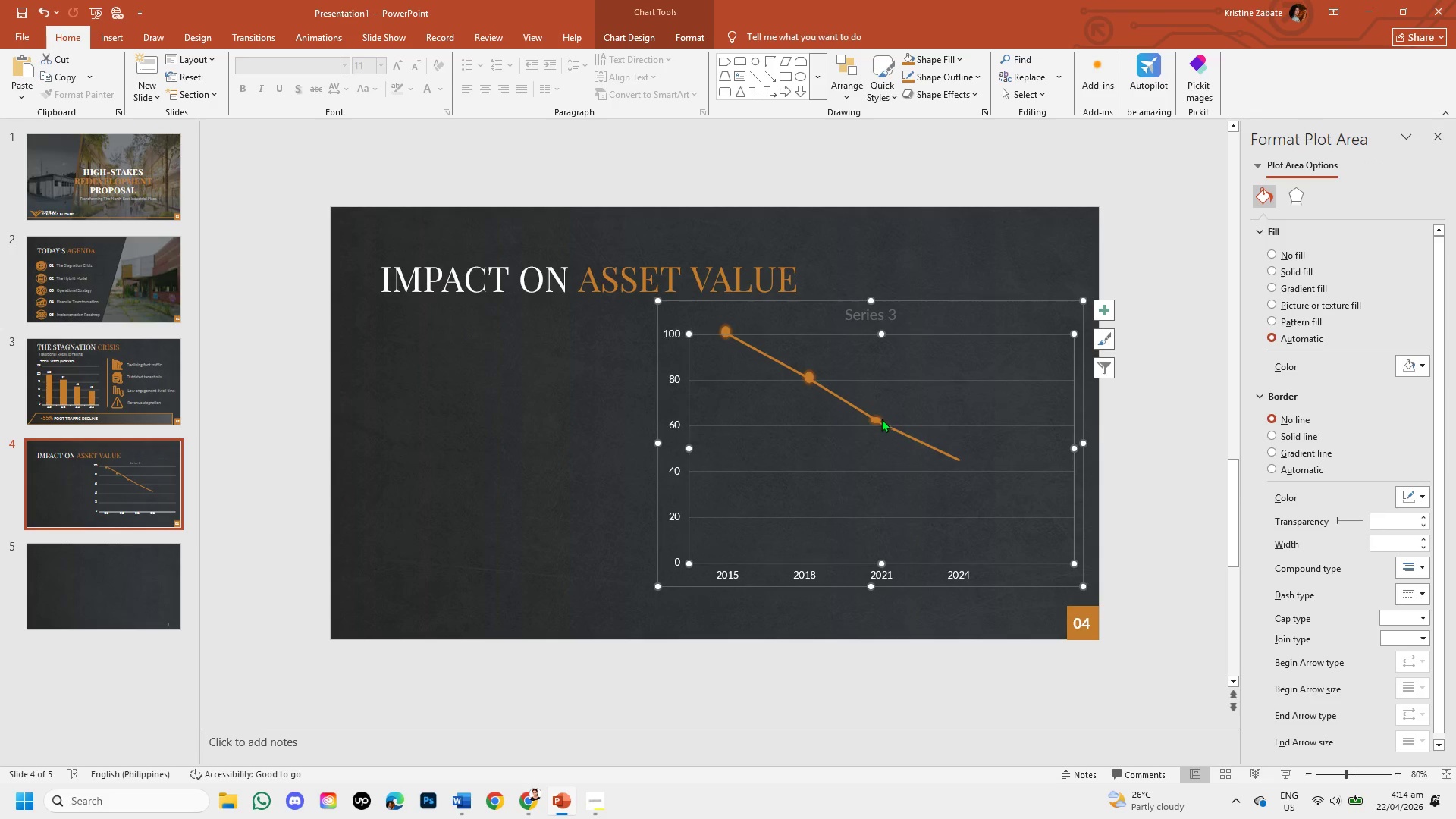 
left_click([877, 420])
 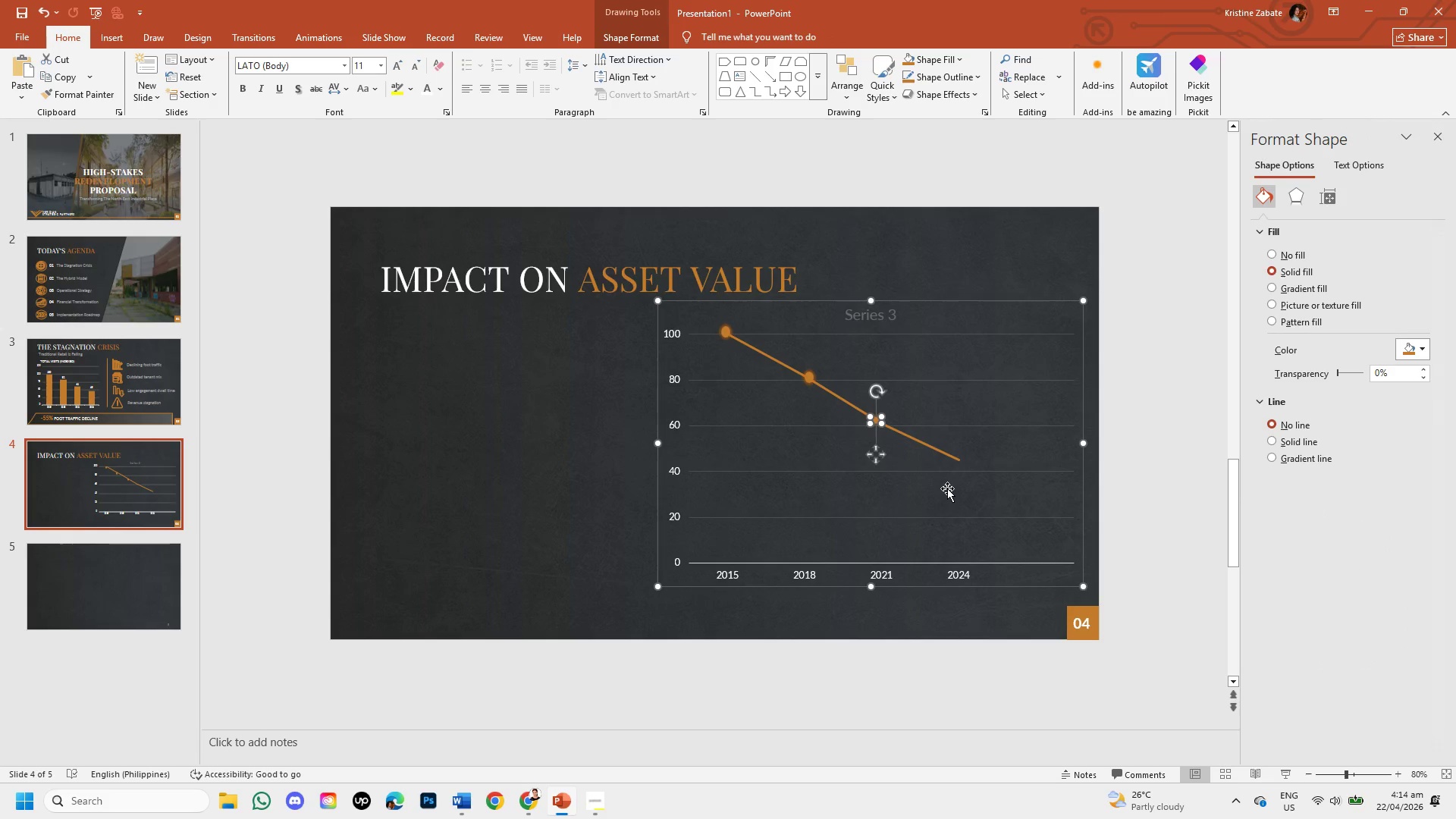 
key(Backspace)
 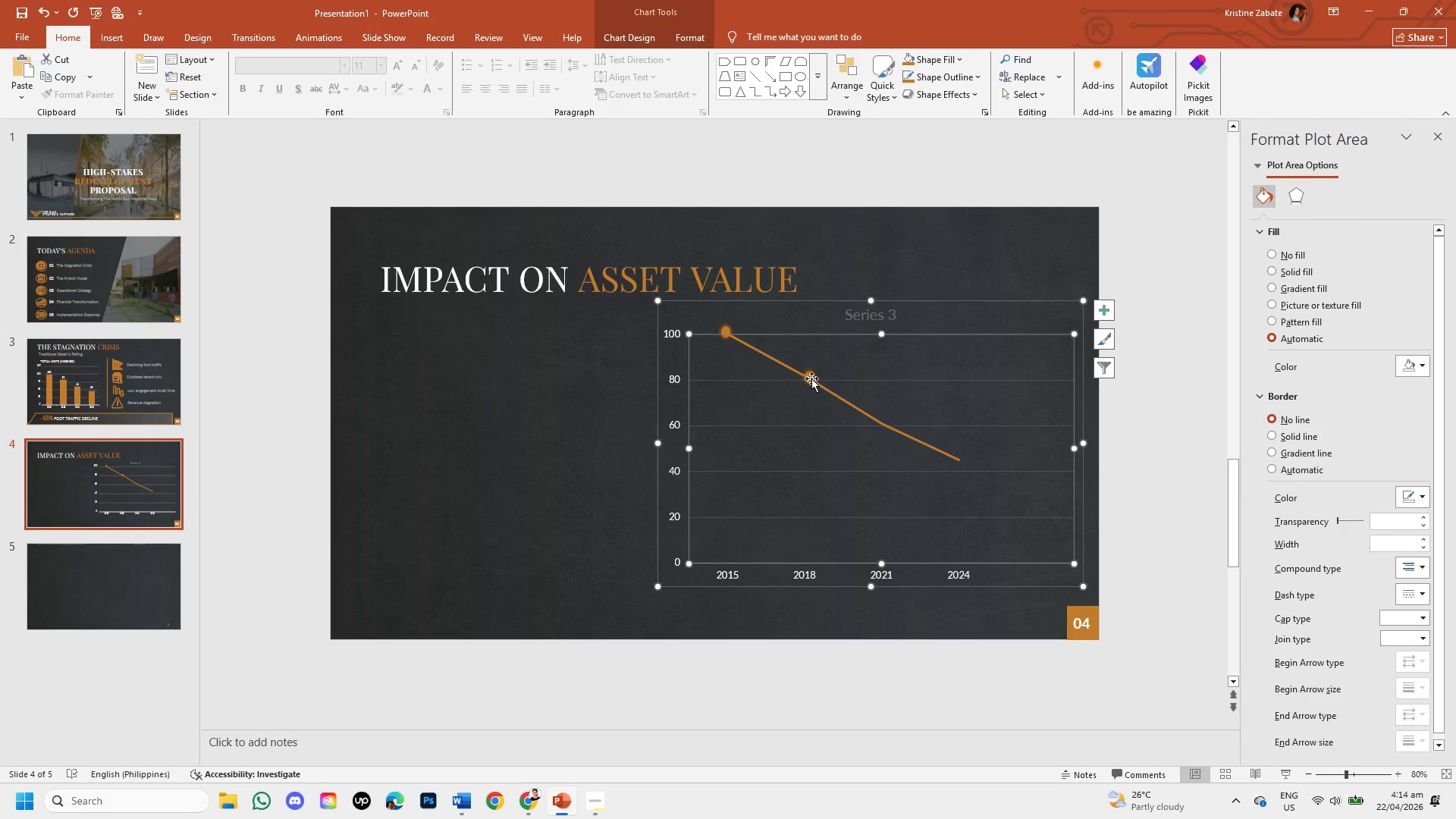 
left_click([811, 377])
 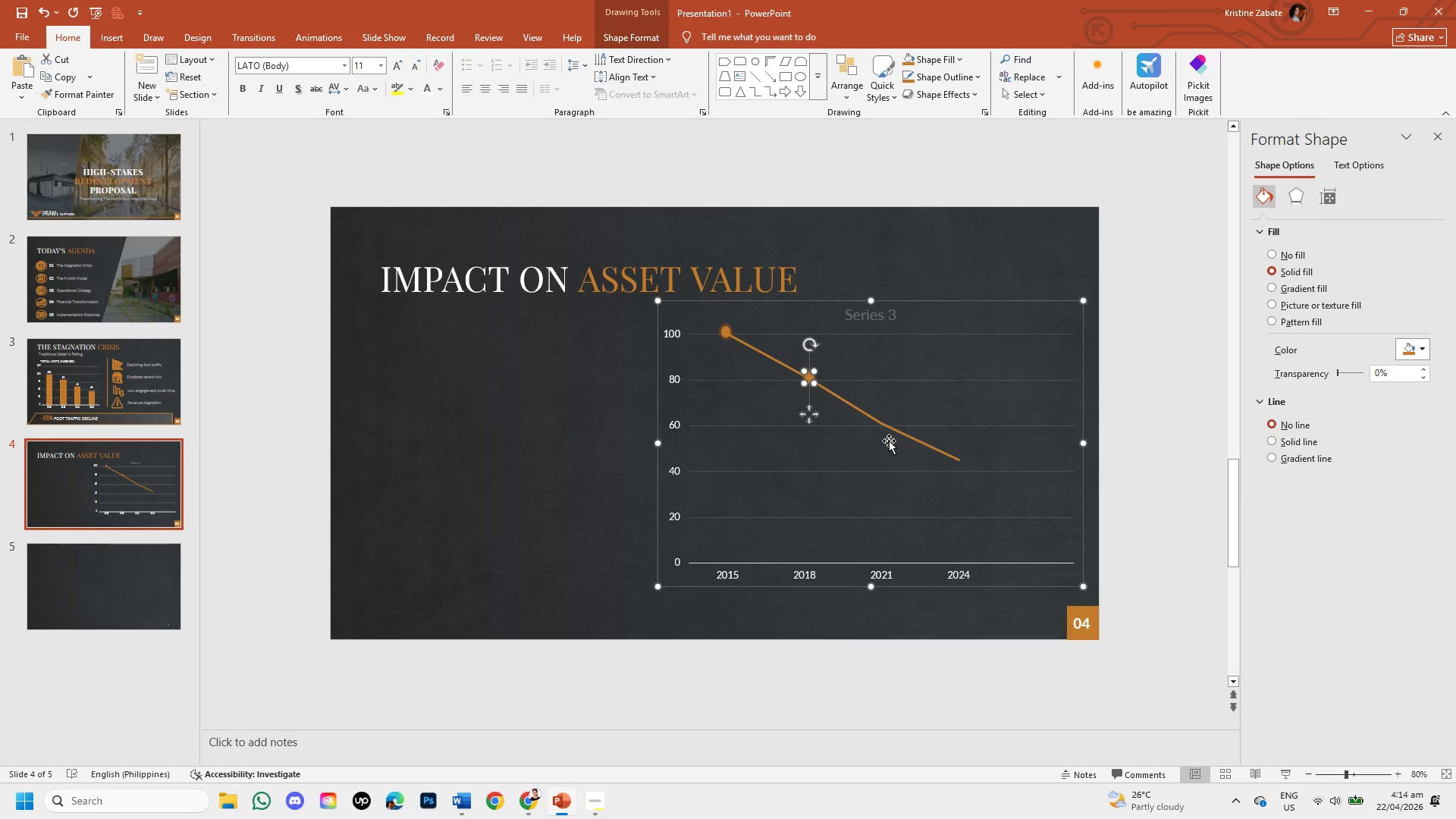 
key(Control+C)
 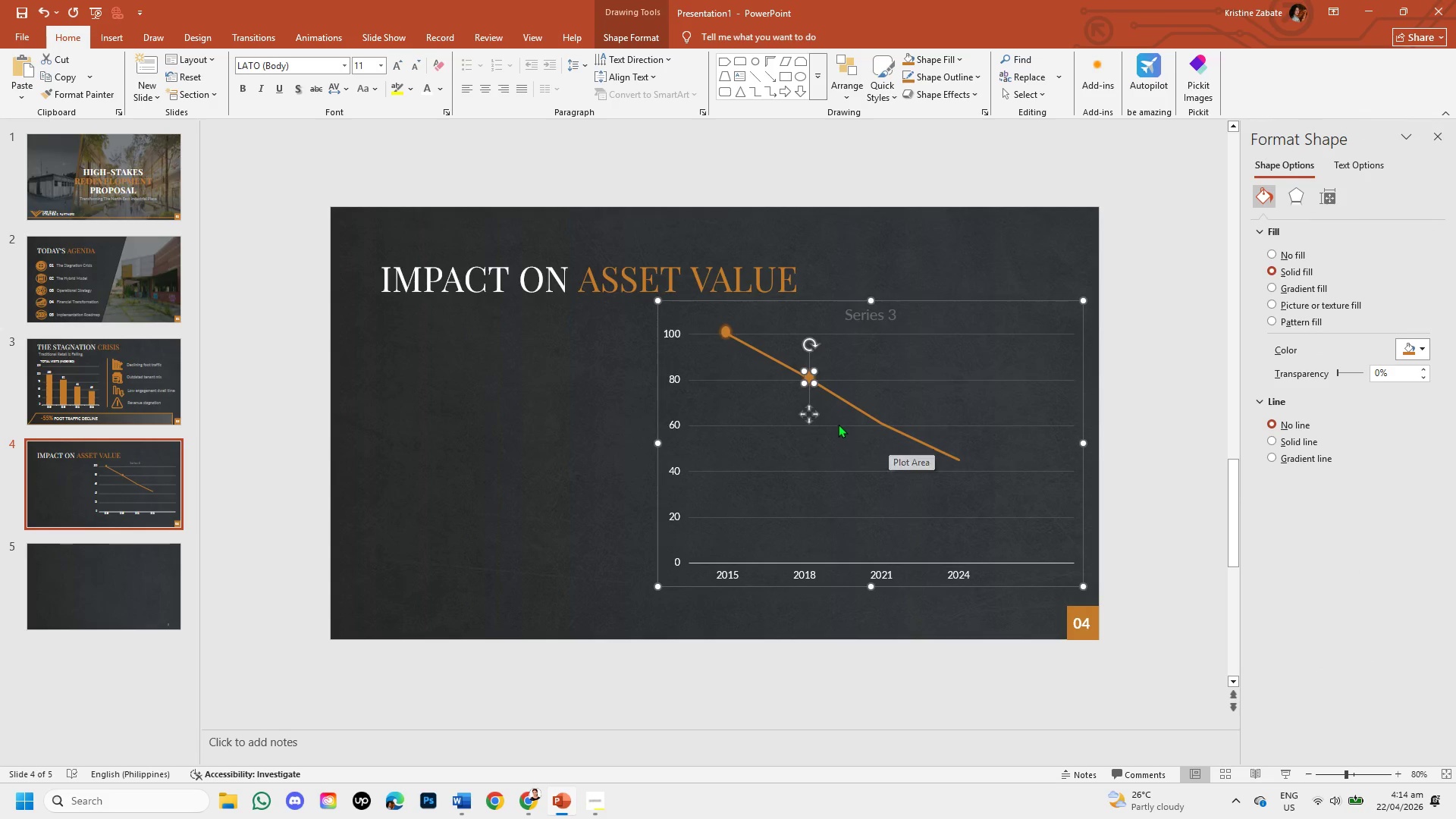 
left_click([838, 422])
 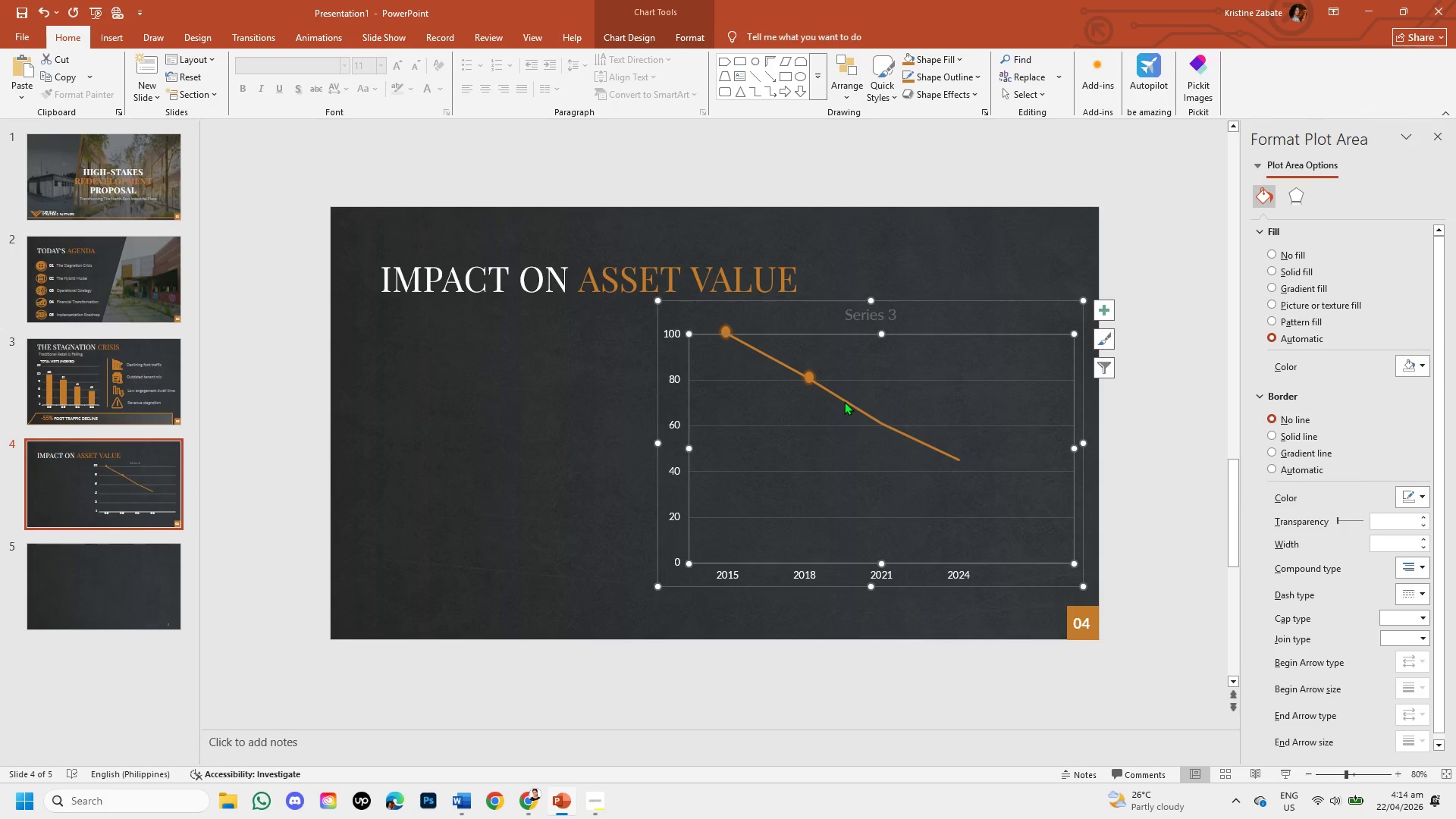 
left_click([846, 399])
 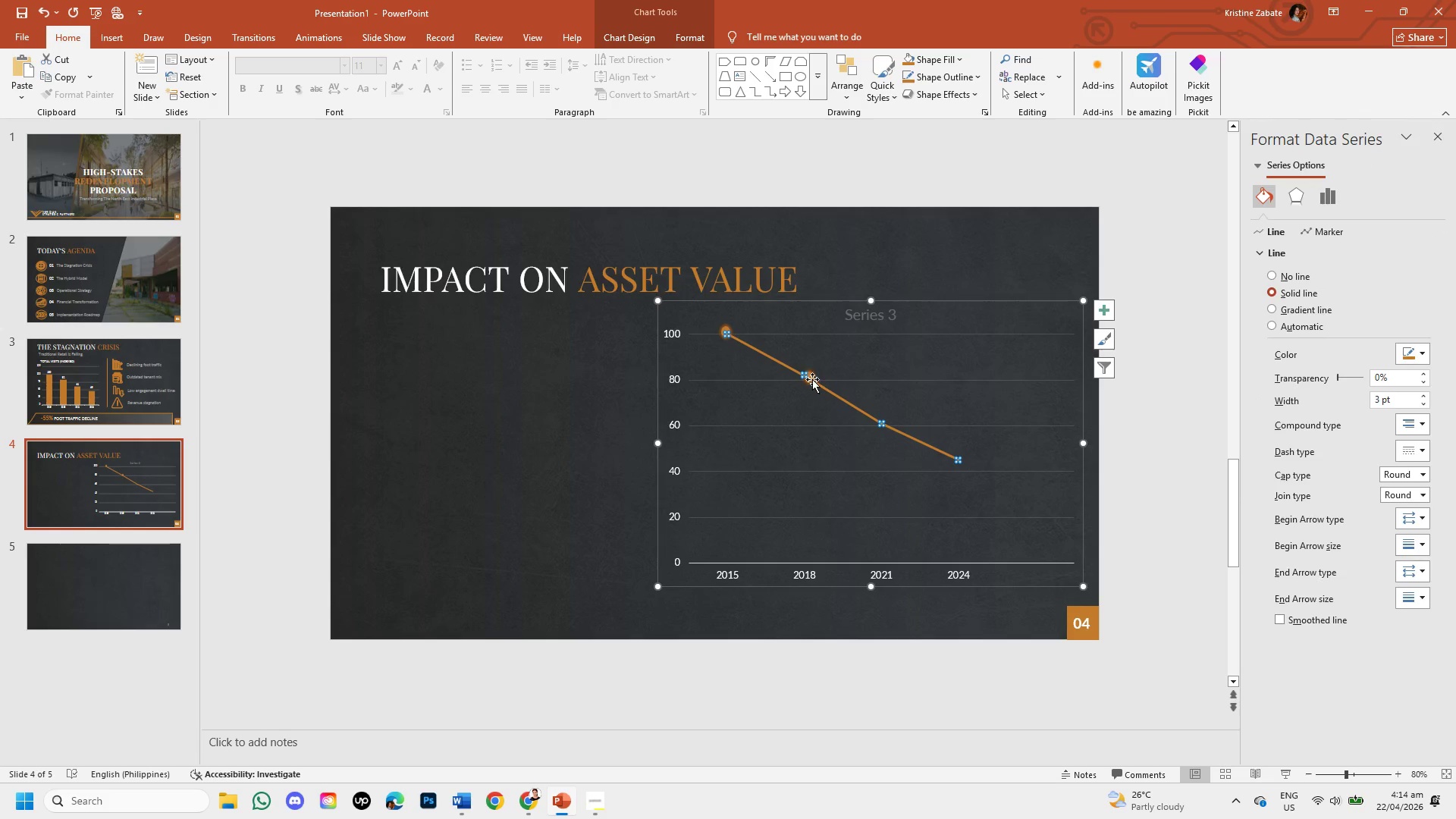 
left_click([811, 378])
 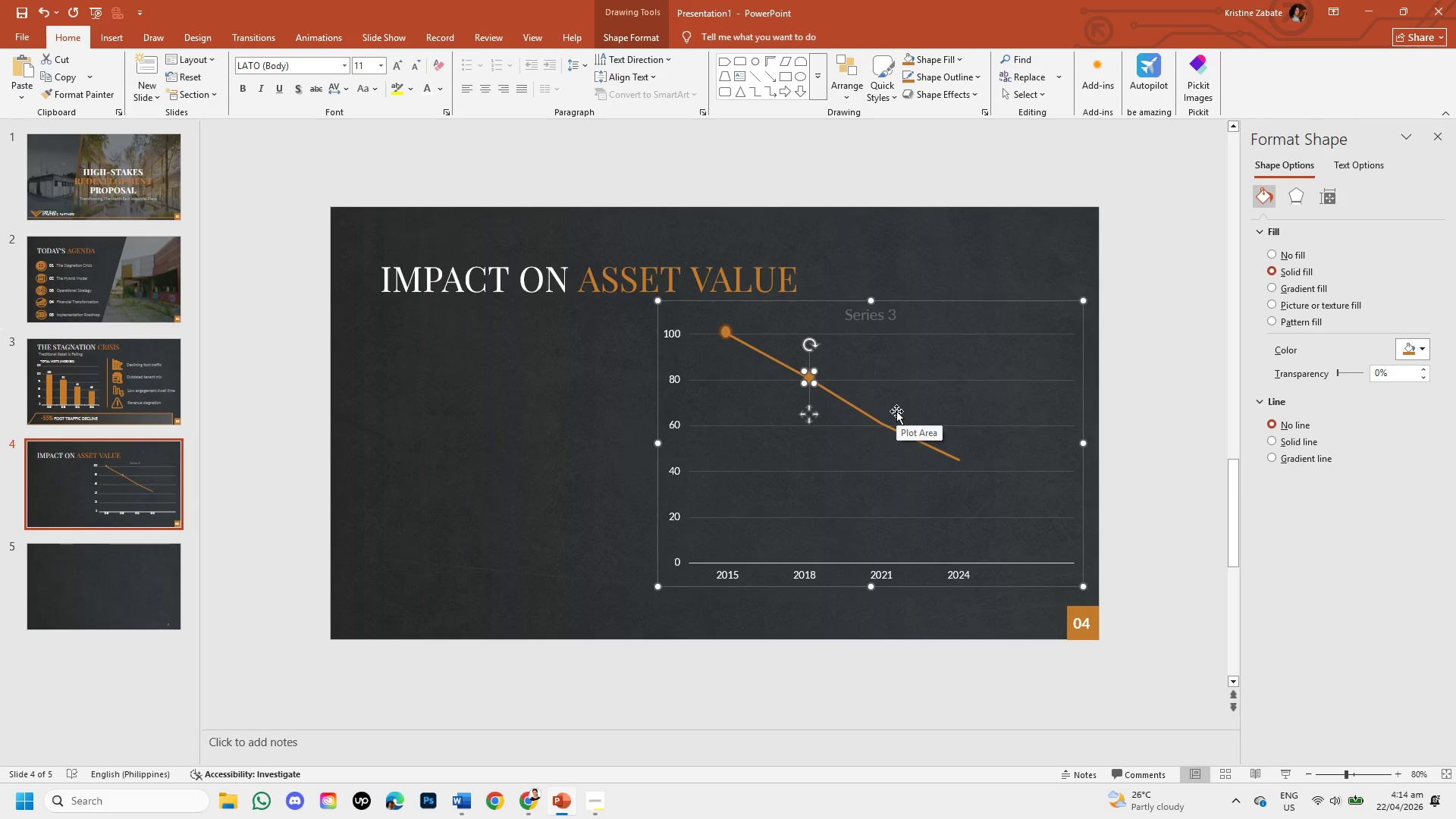 
key(ArrowUp)
 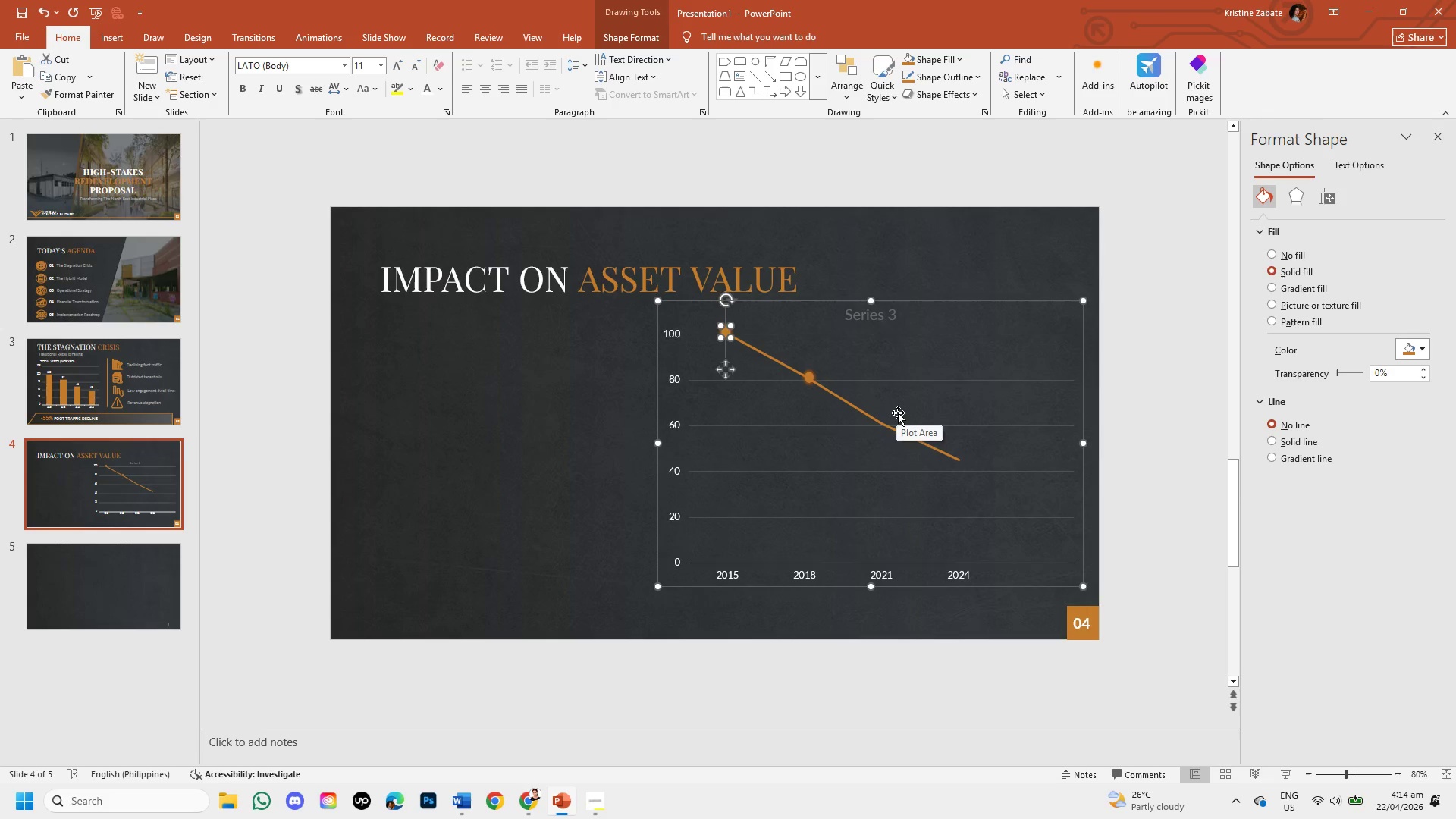 
key(ArrowUp)
 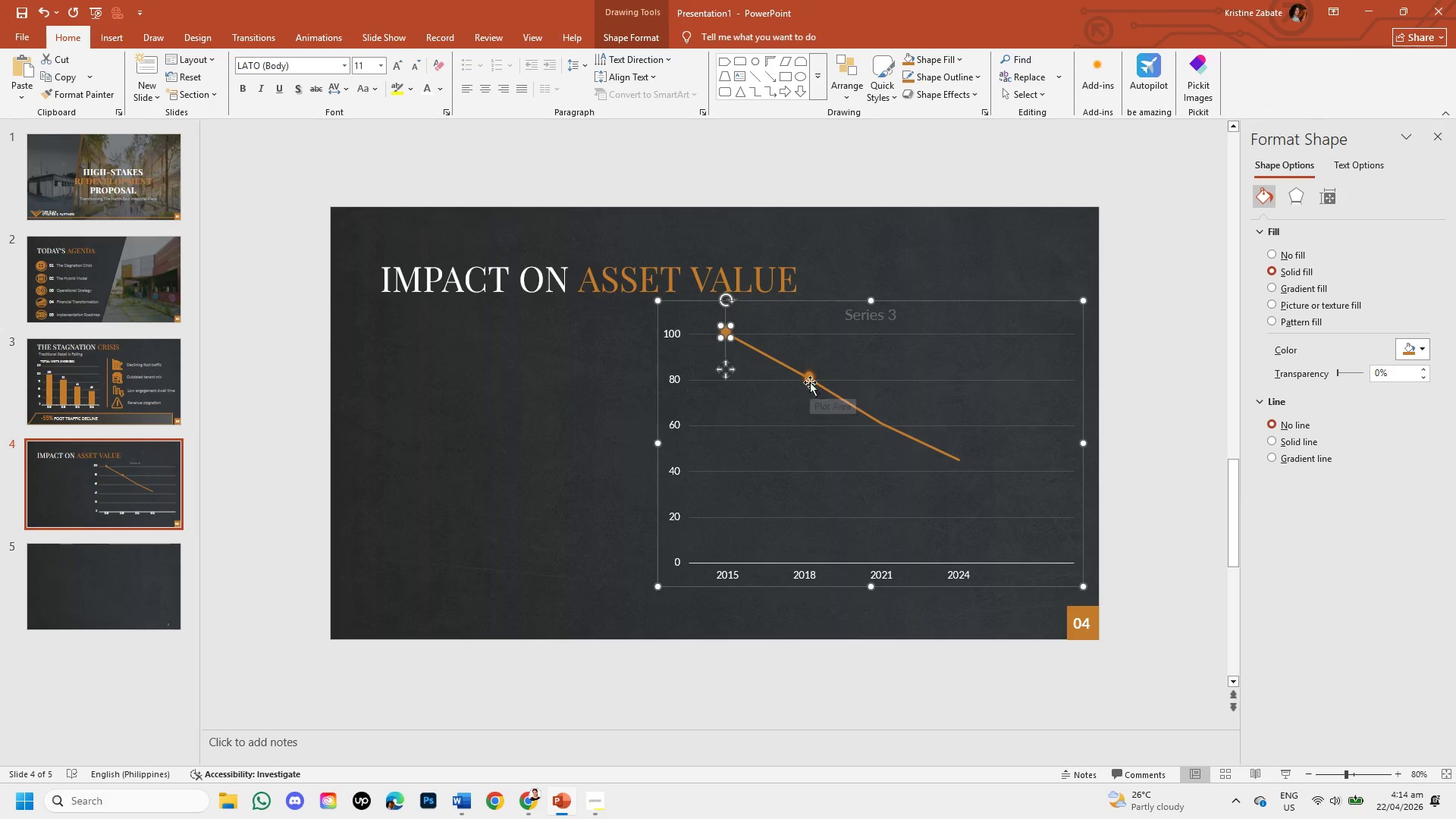 
left_click([808, 376])
 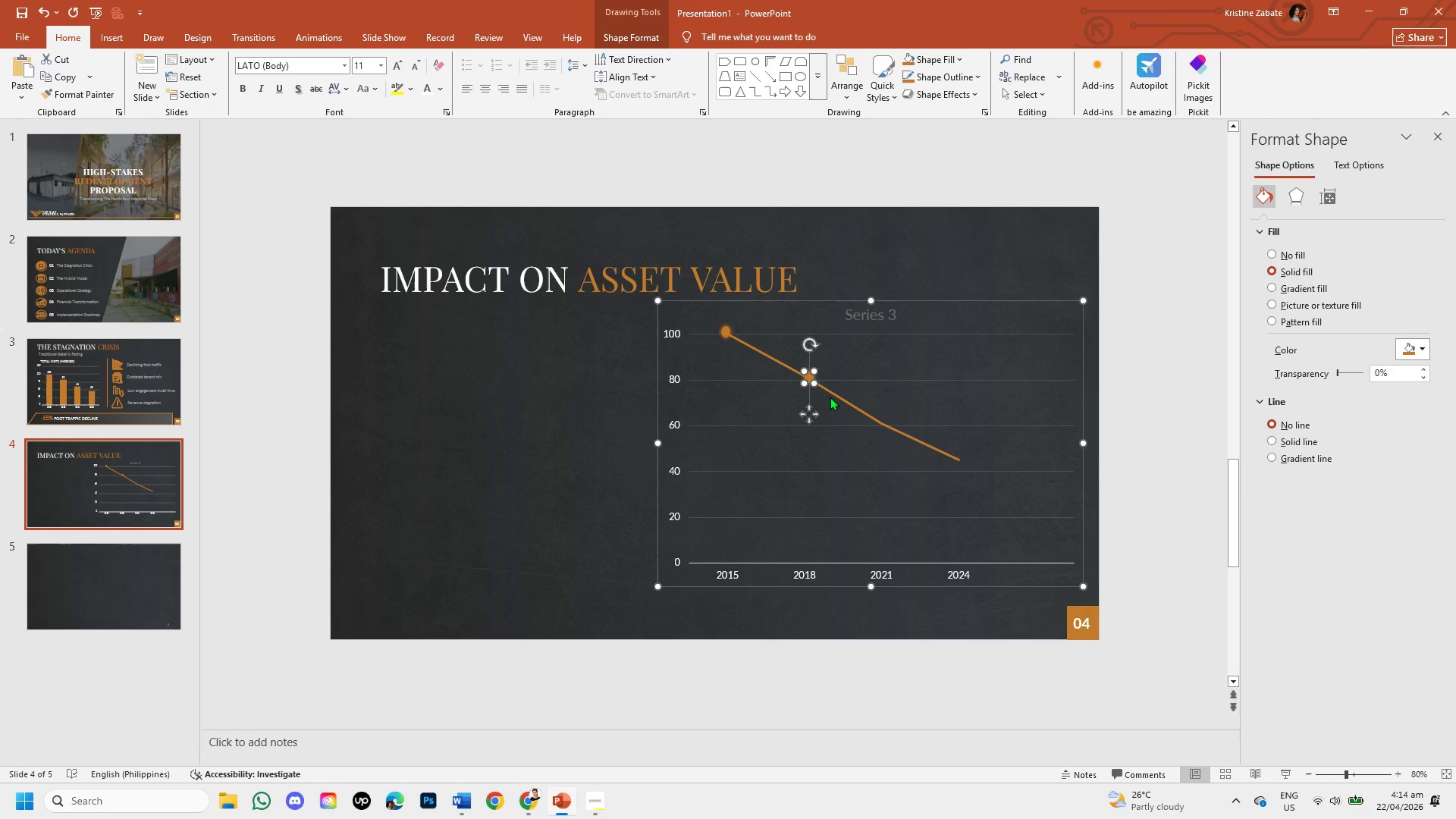 
key(ArrowUp)
 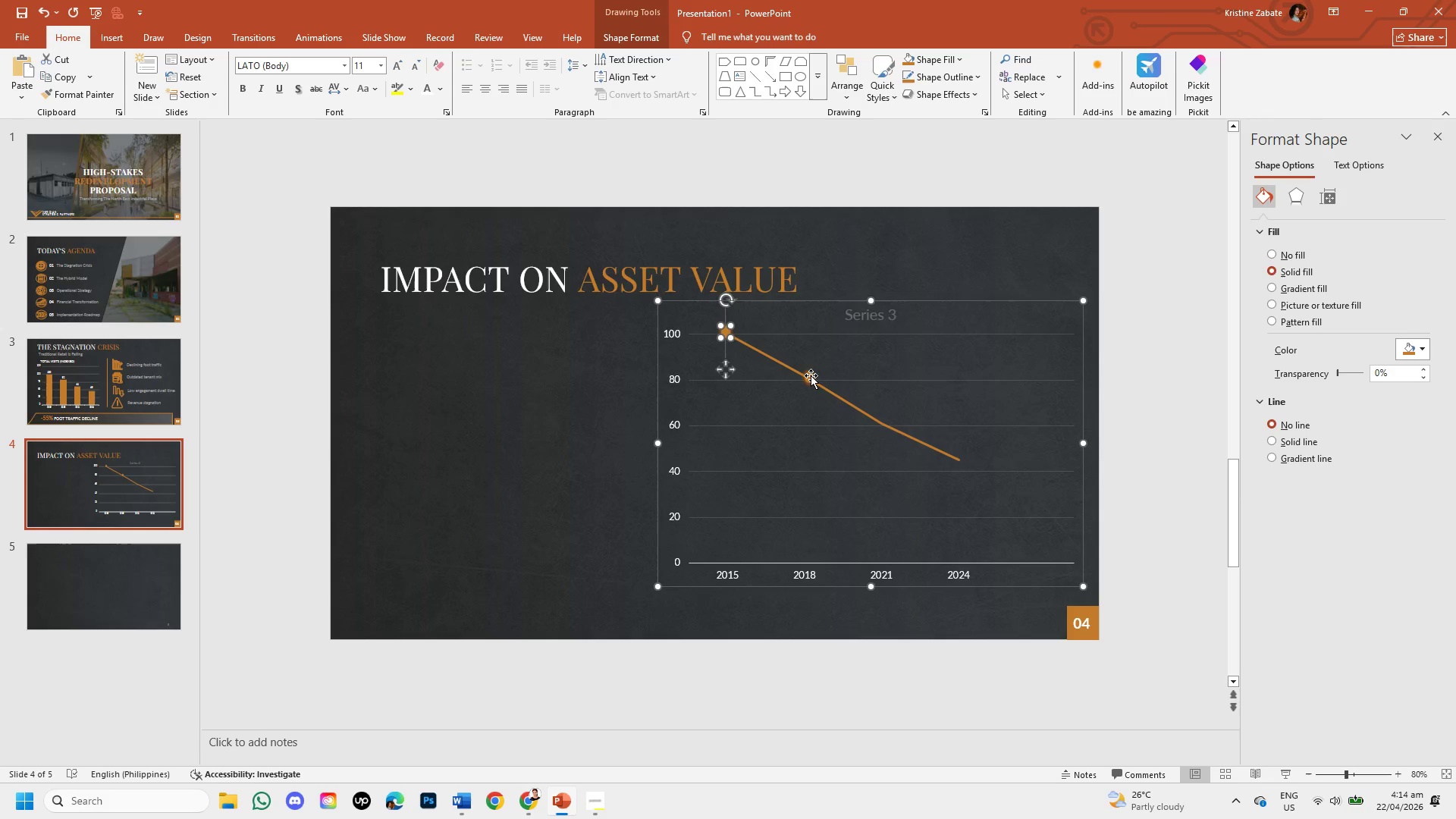 
left_click([809, 375])
 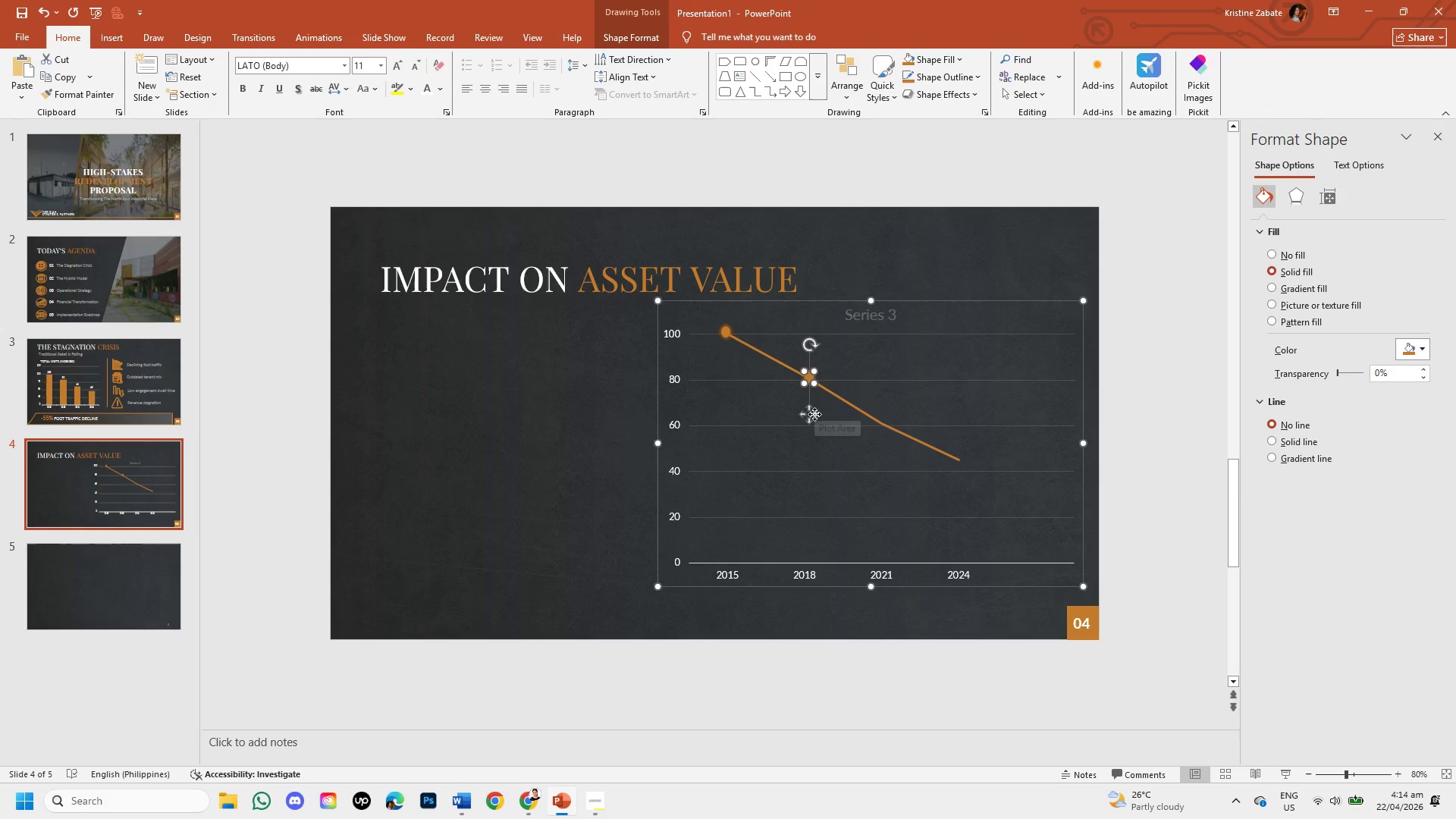 
left_click([814, 414])
 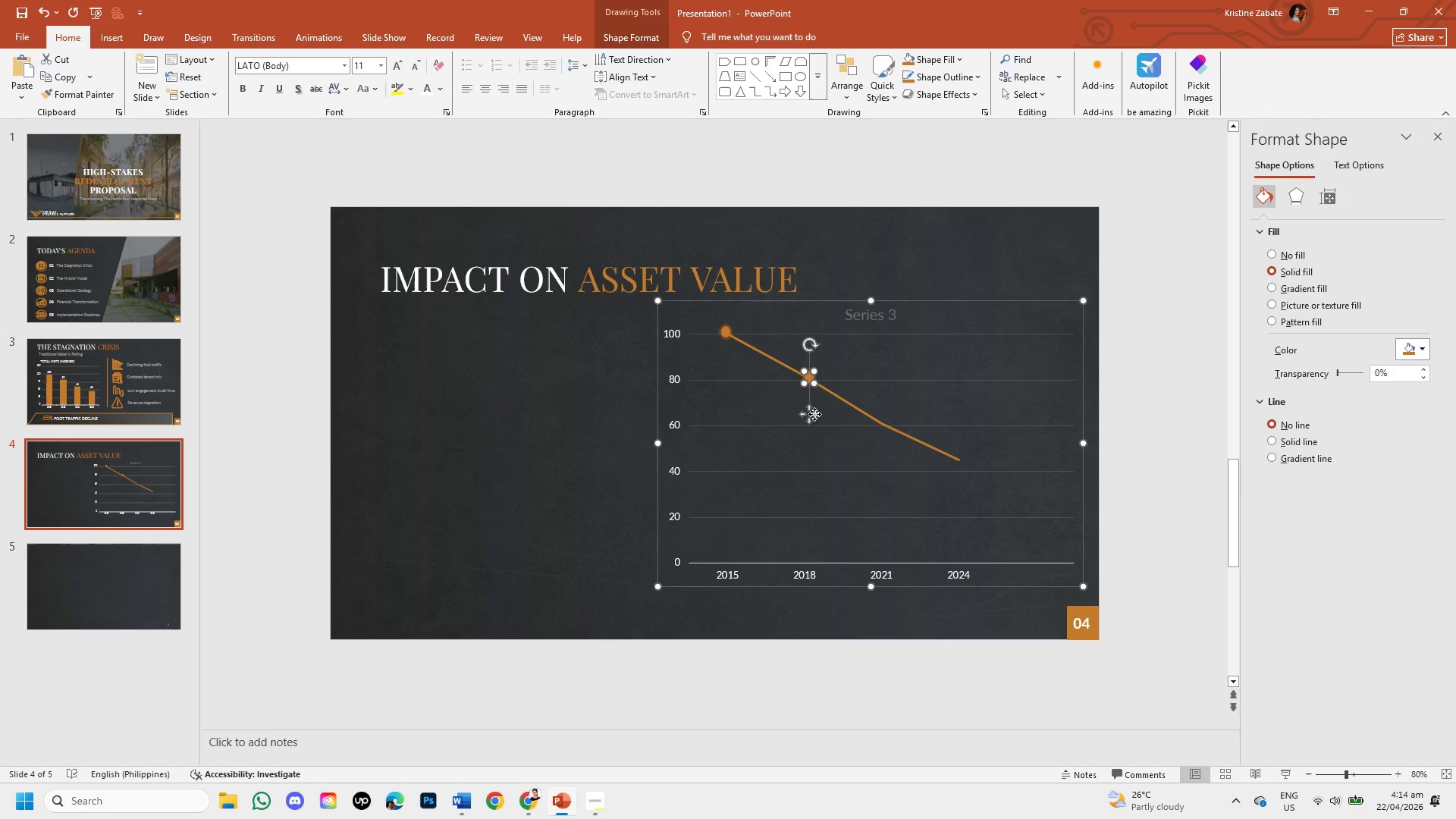 
key(ArrowLeft)
 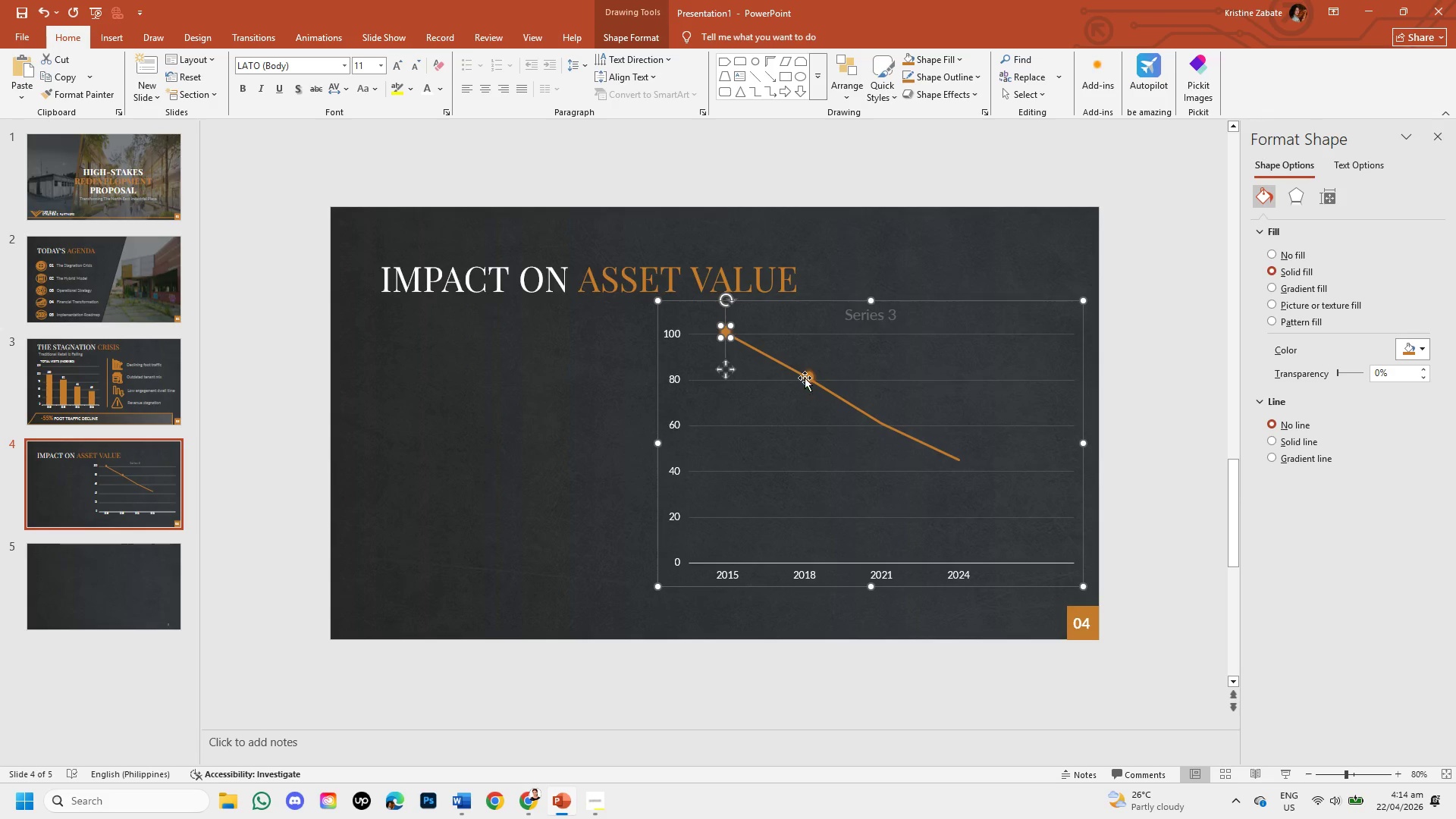 
left_click([805, 378])
 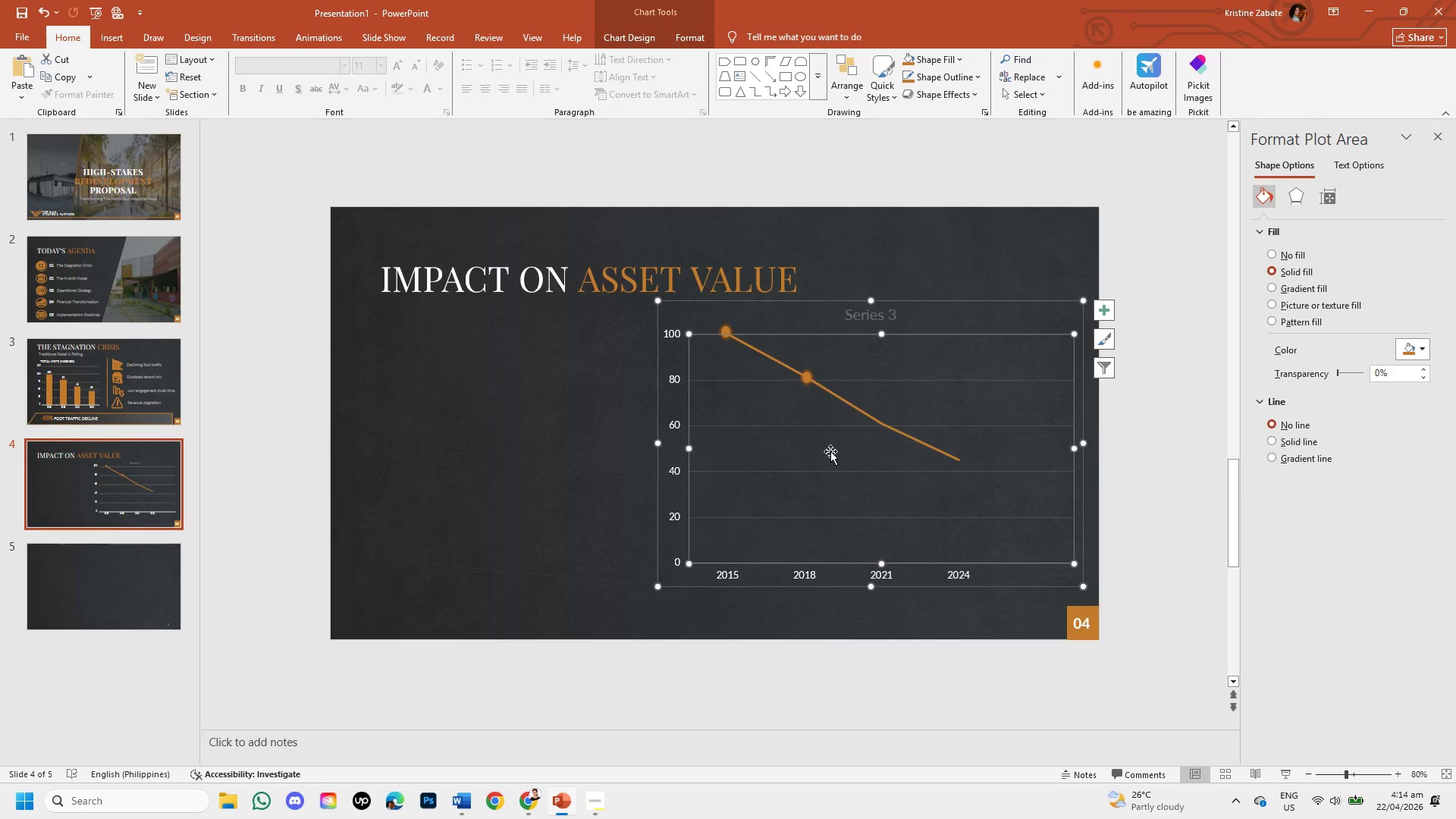 
left_click([837, 391])
 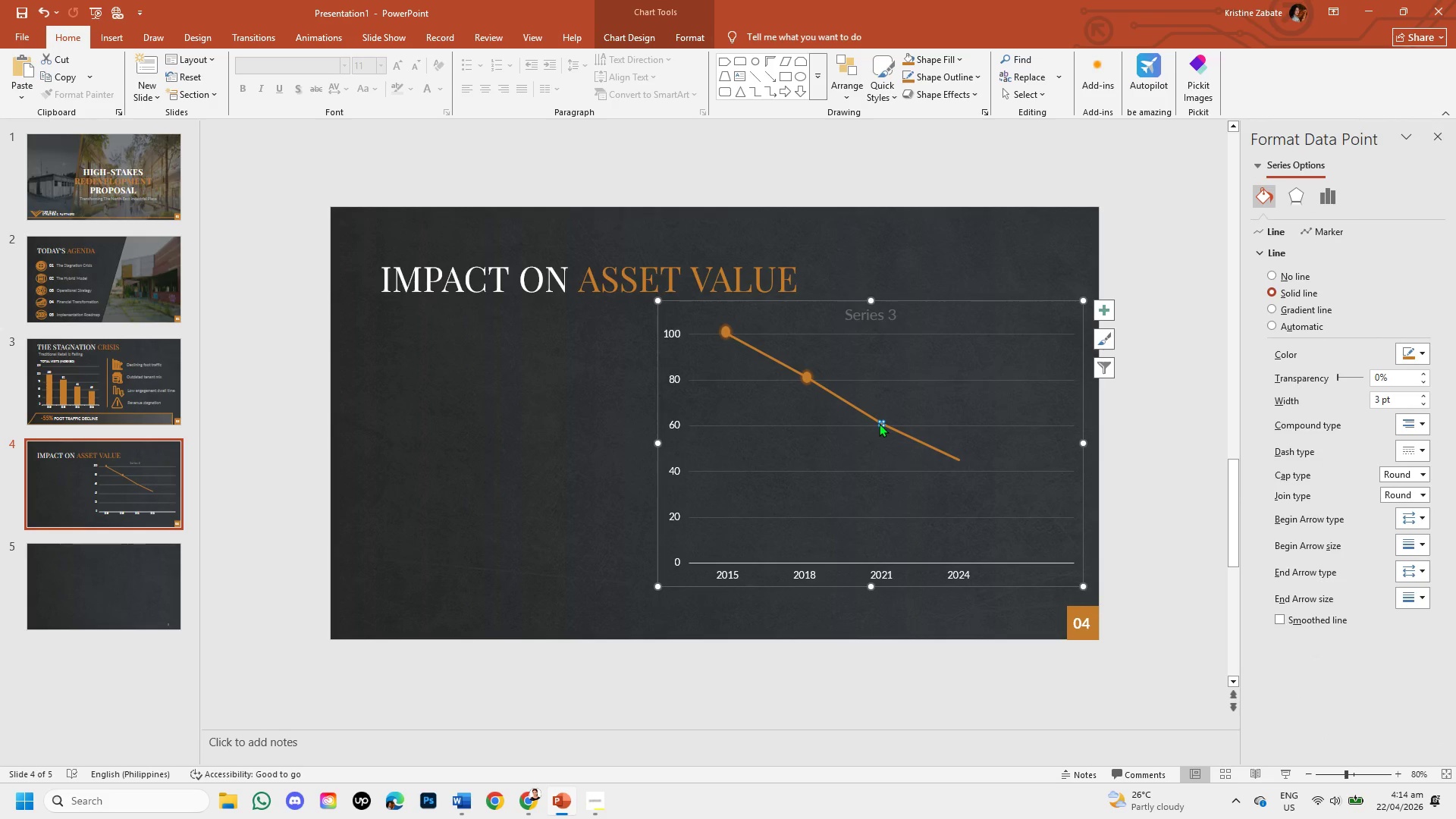 
key(Control+V)
 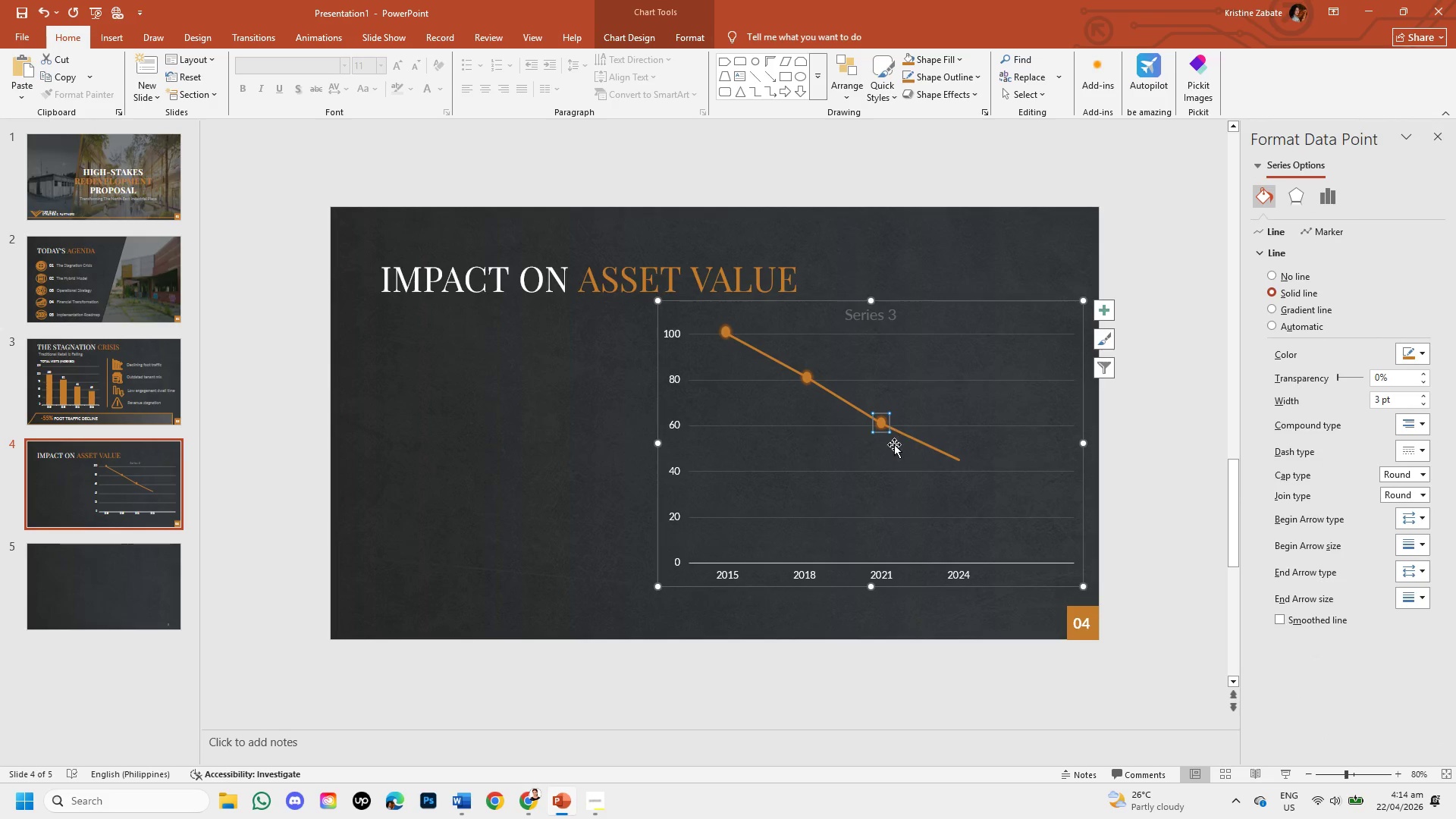 
left_click([894, 447])
 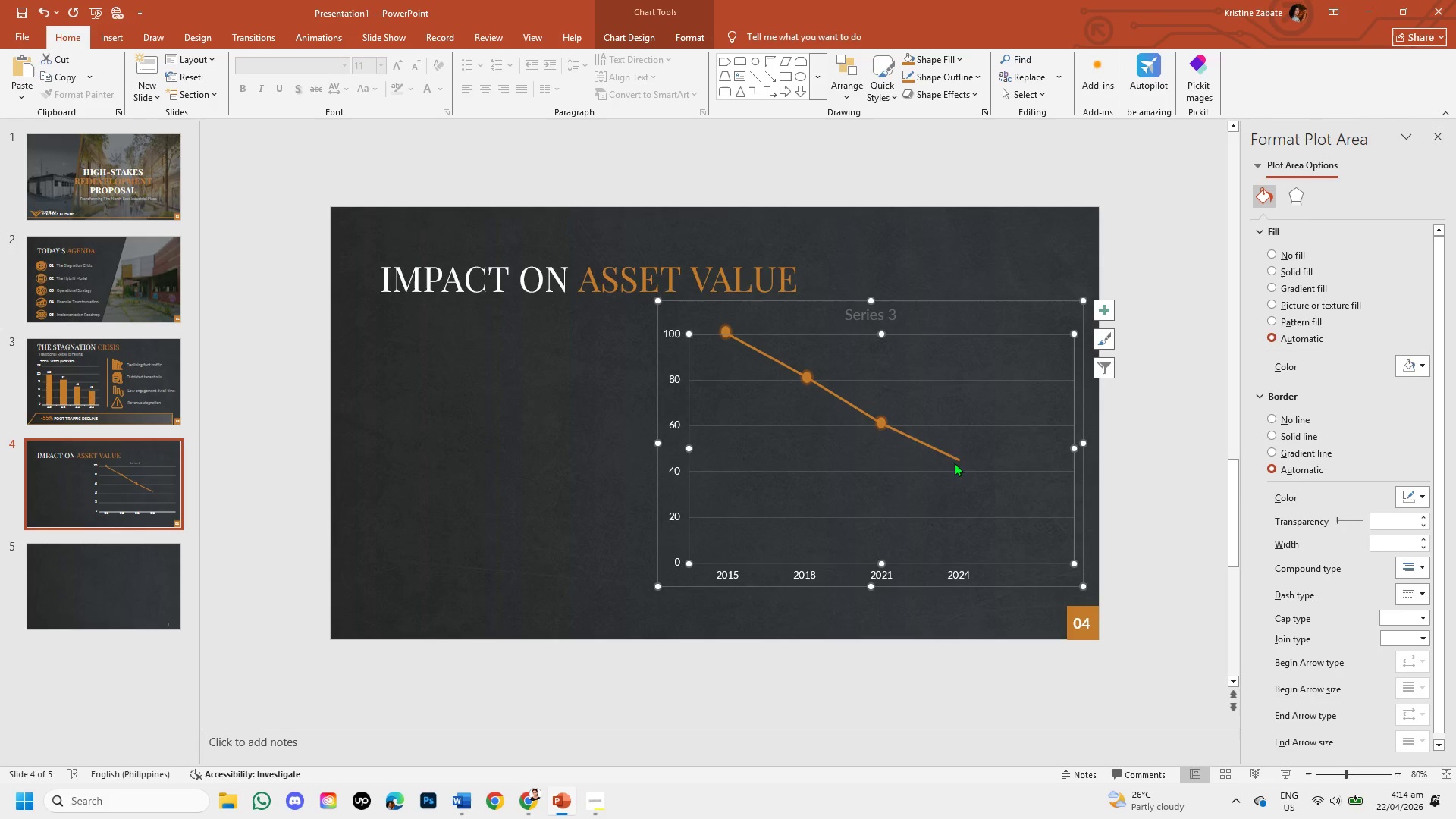 
left_click([951, 453])
 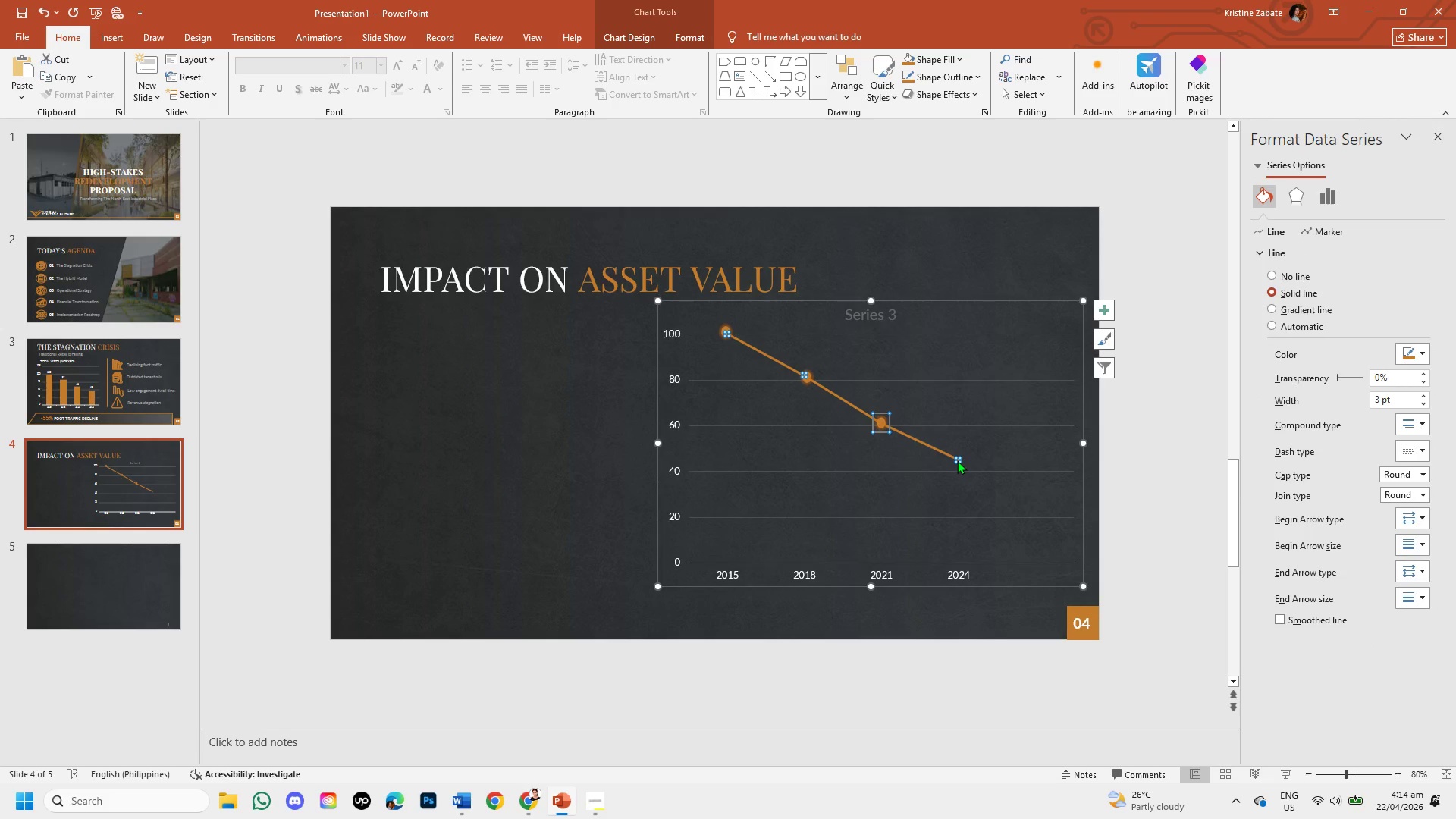 
left_click([957, 460])
 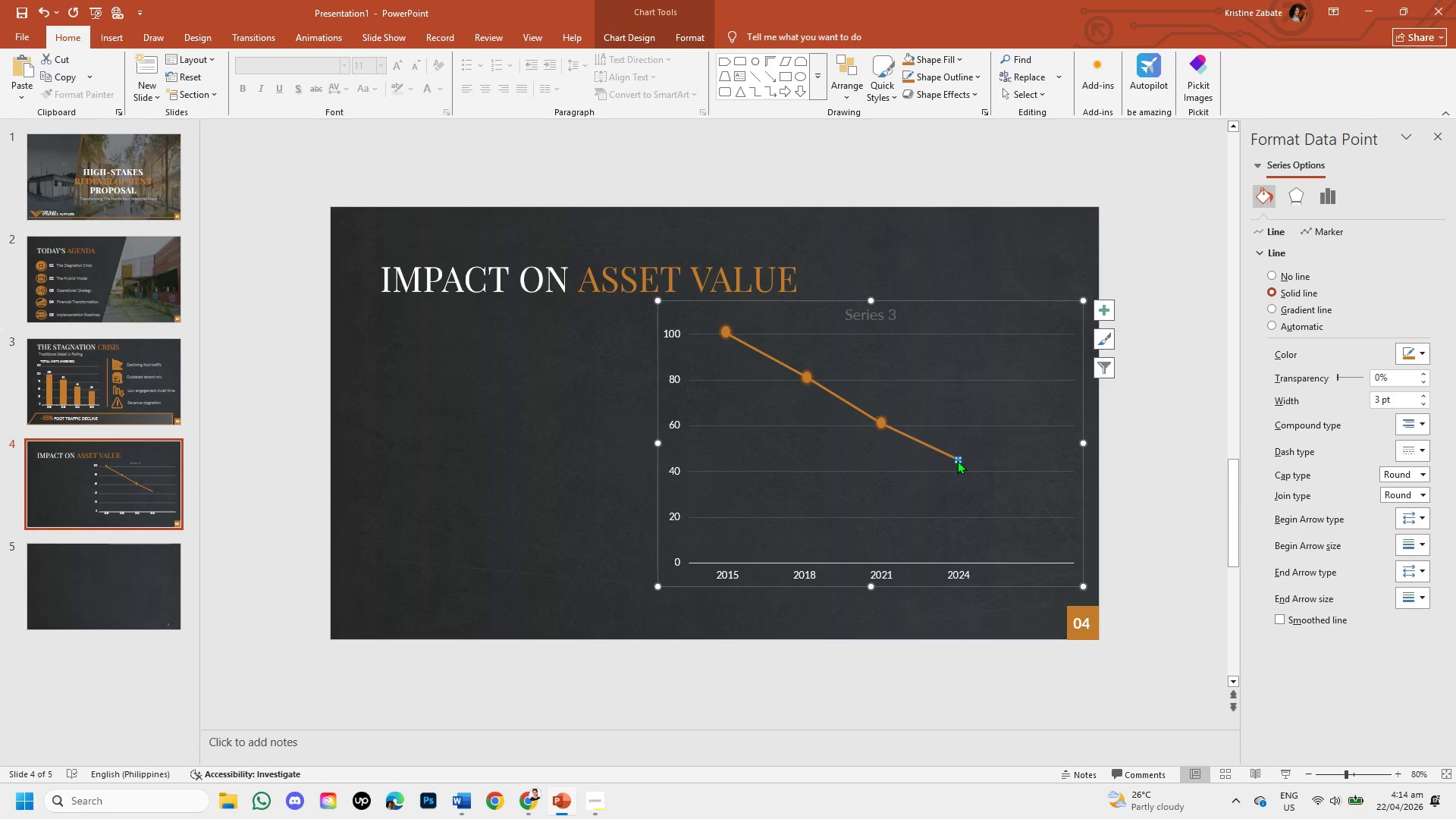 
key(Control+V)
 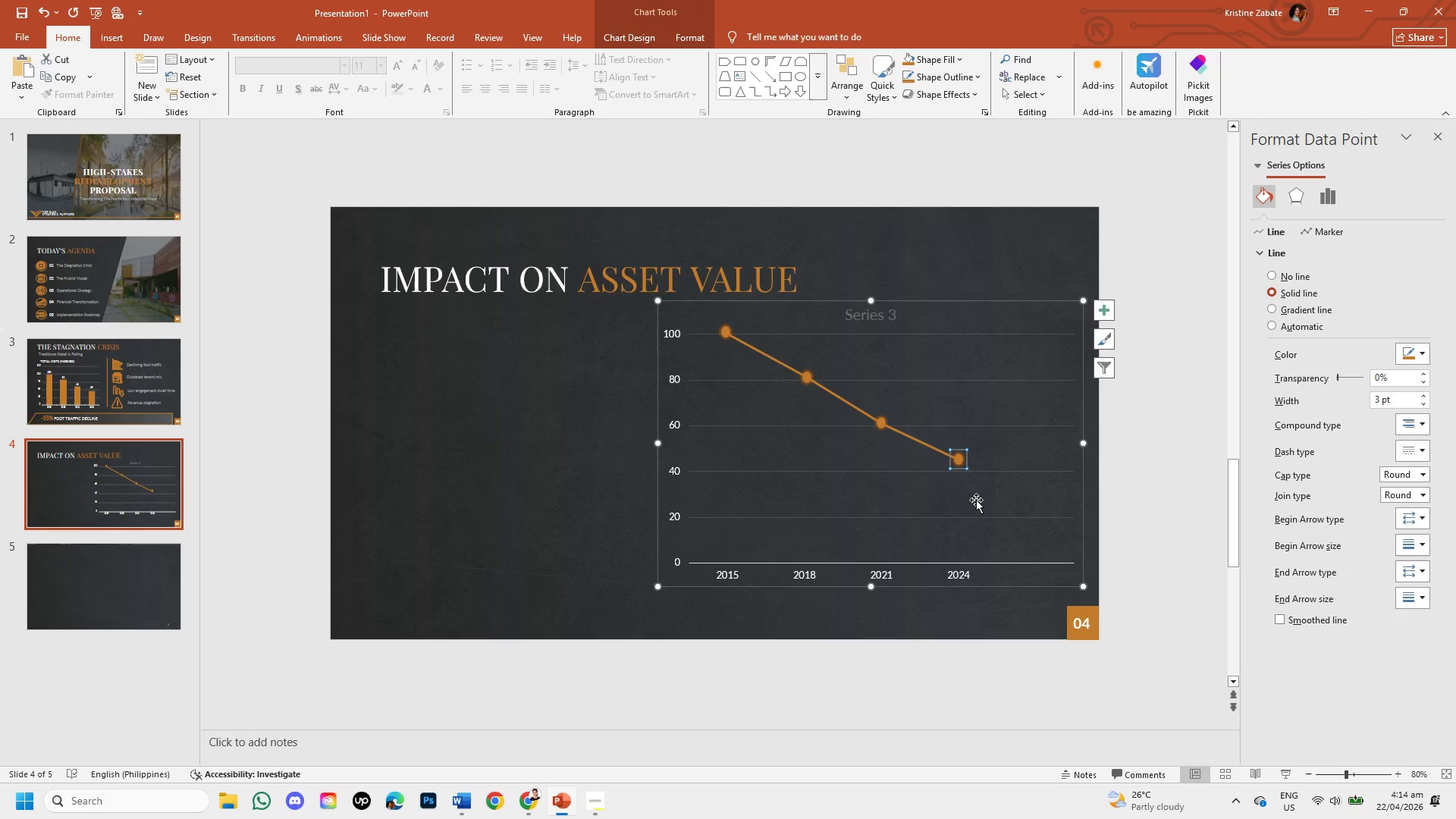 
left_click([977, 501])
 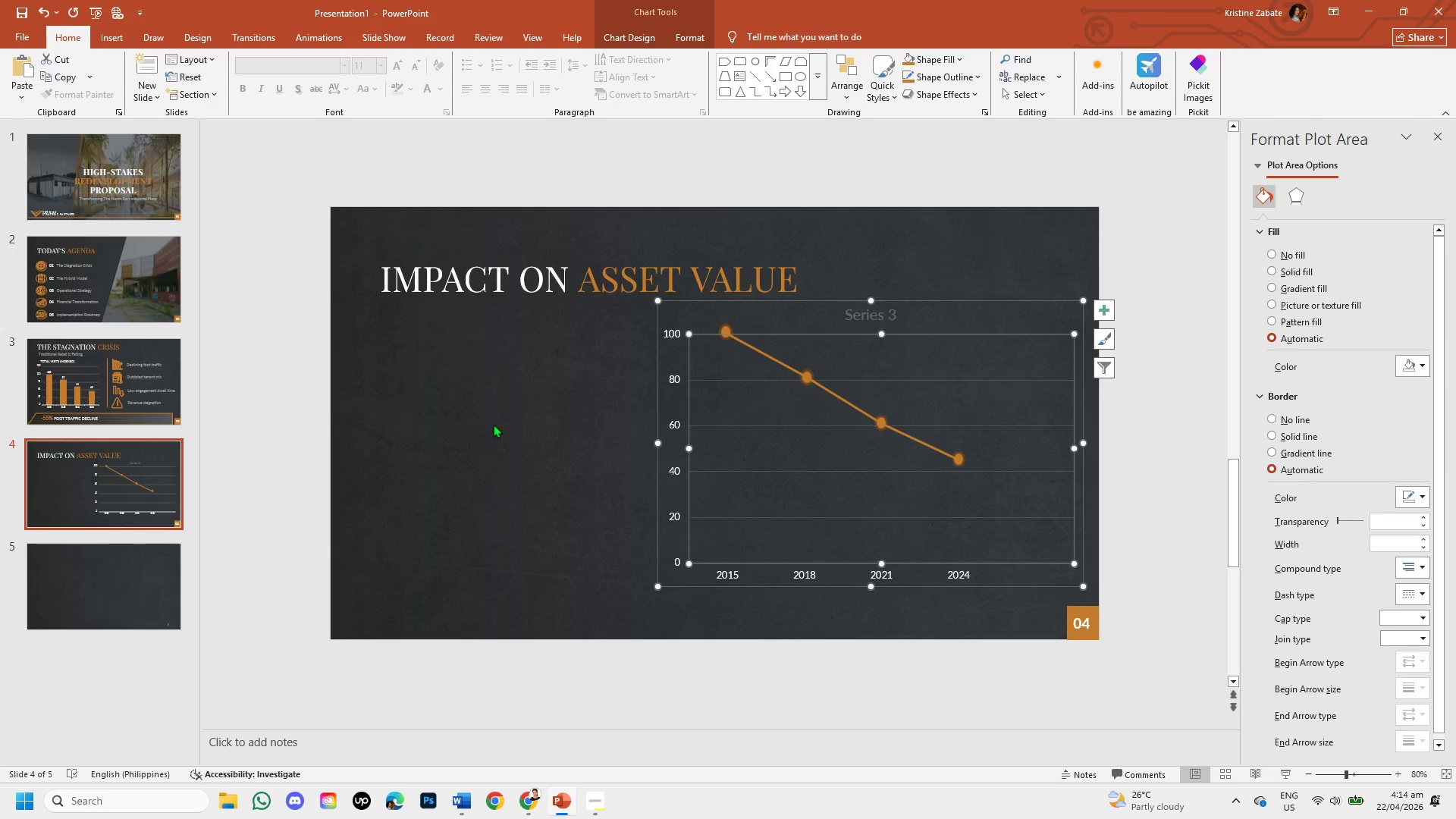 
left_click([491, 425])
 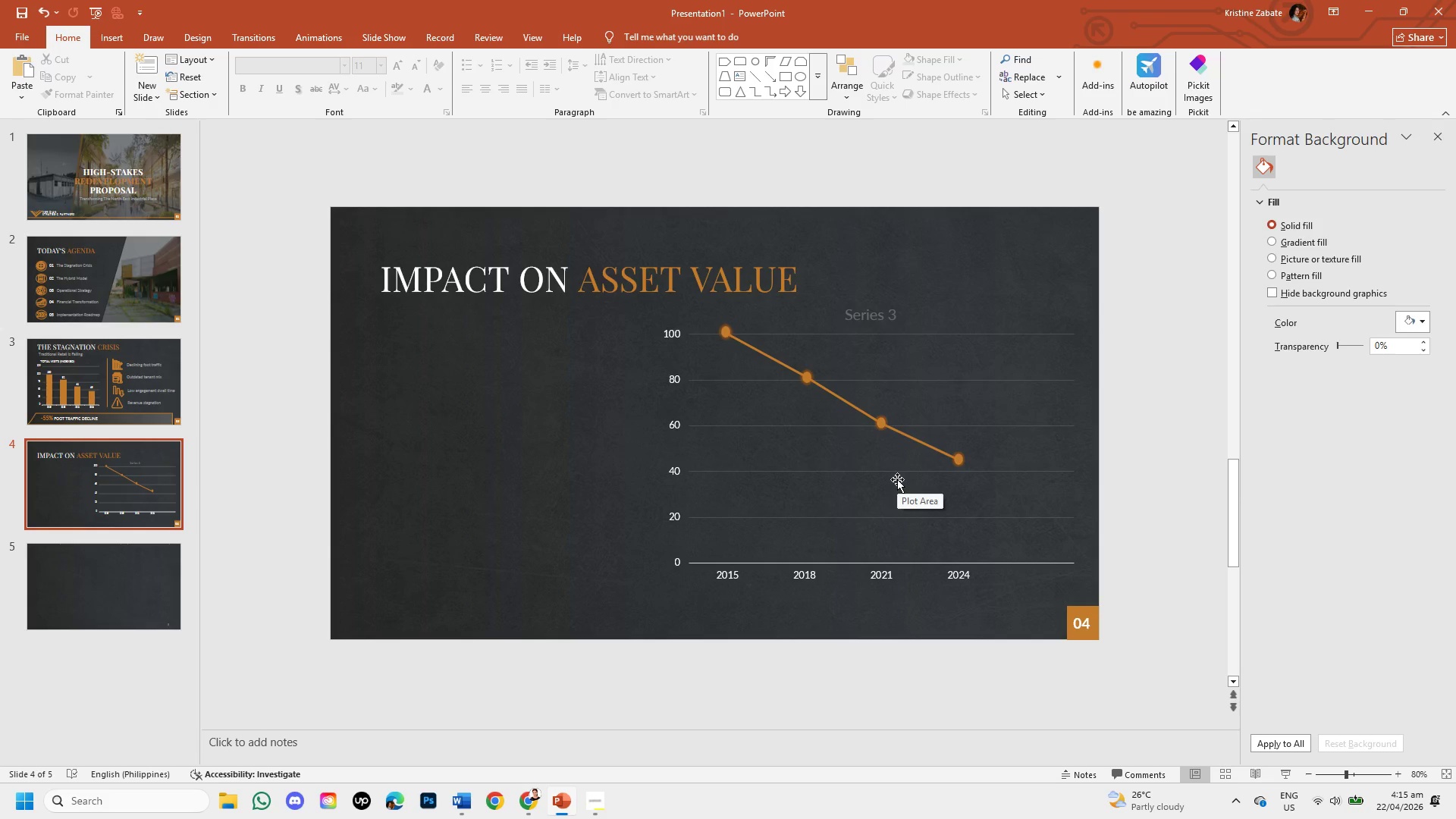 
wait(18.31)
 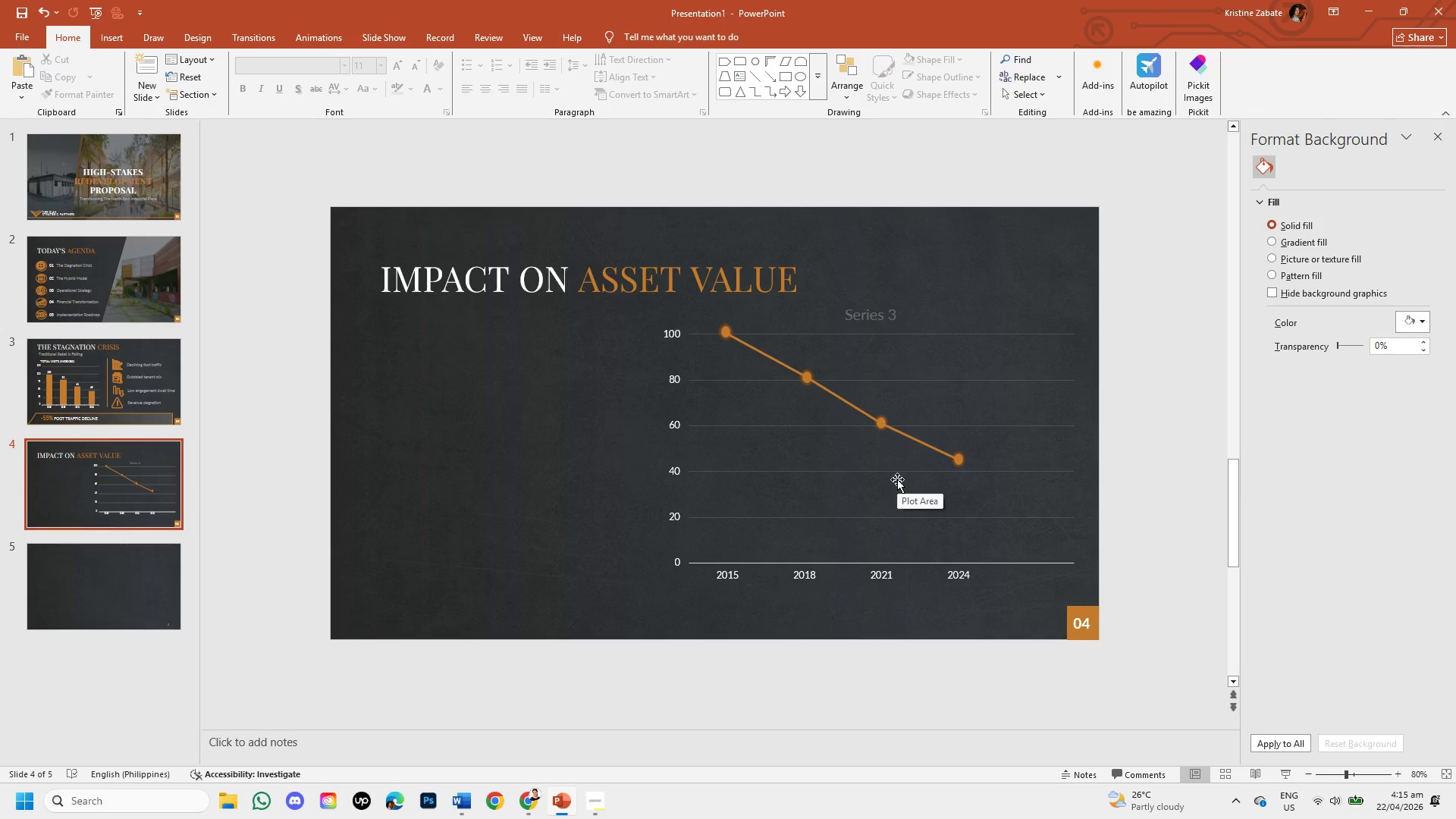 
left_click([891, 309])
 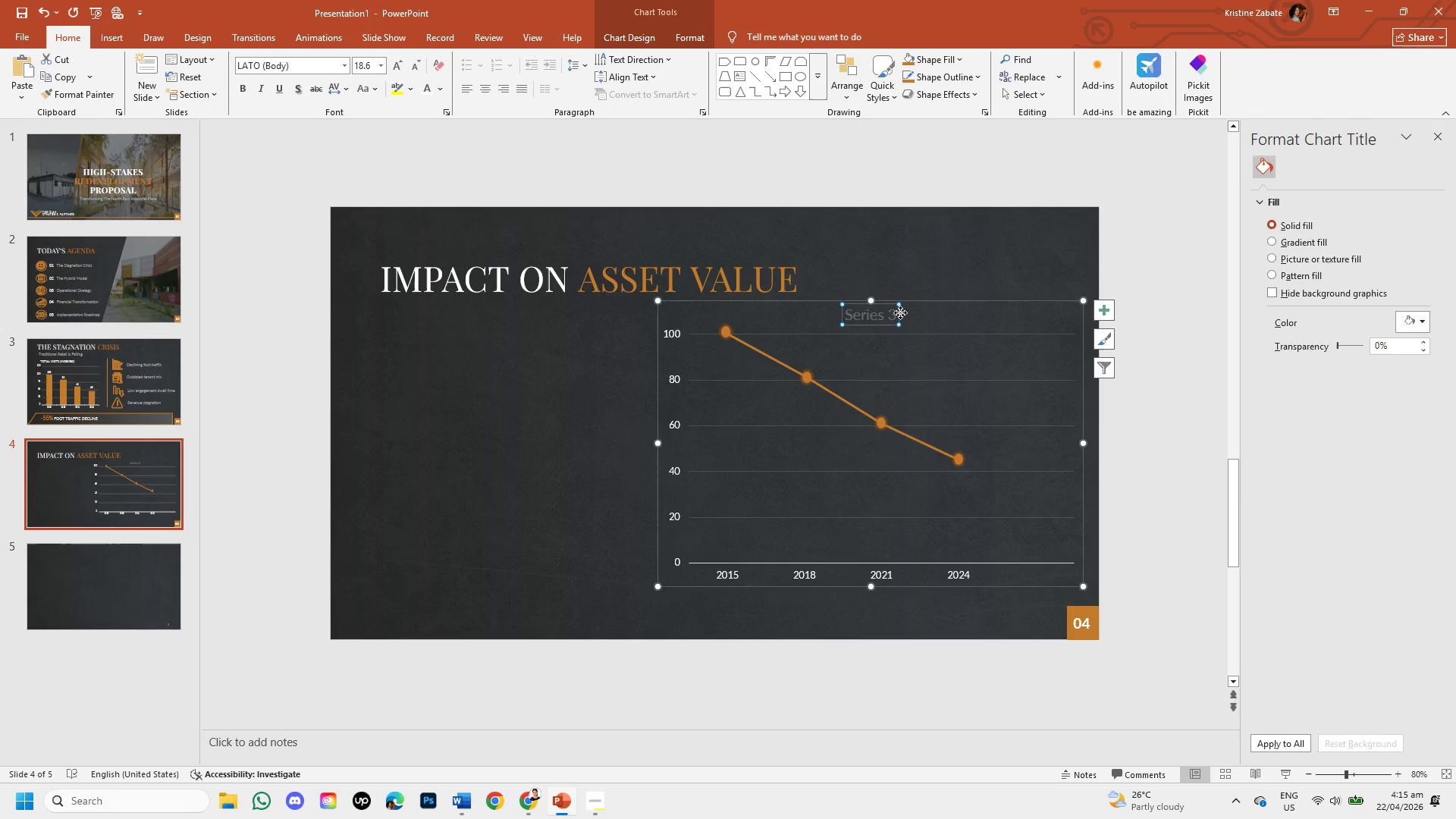 
left_click([900, 312])
 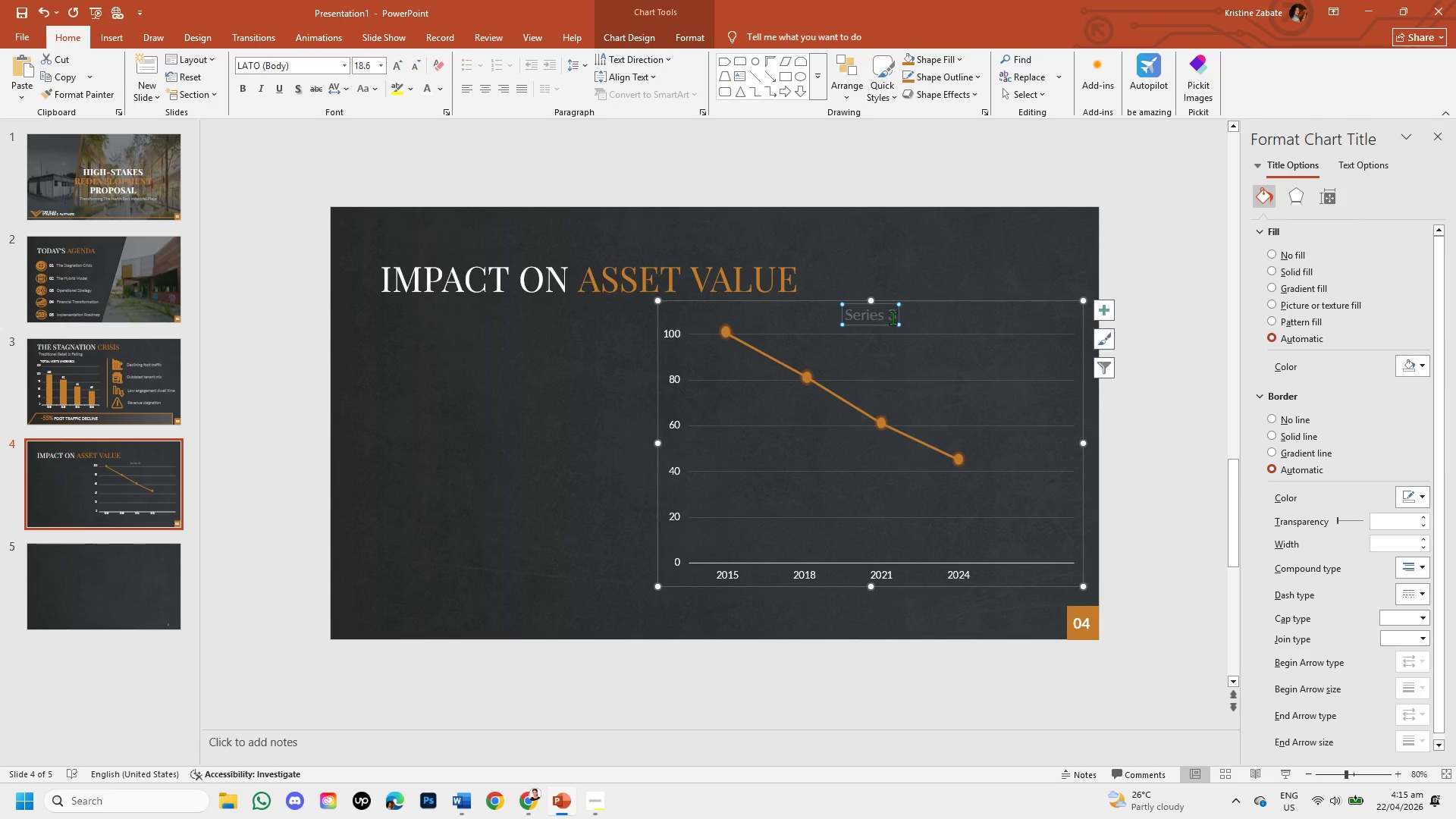 
left_click([893, 318])
 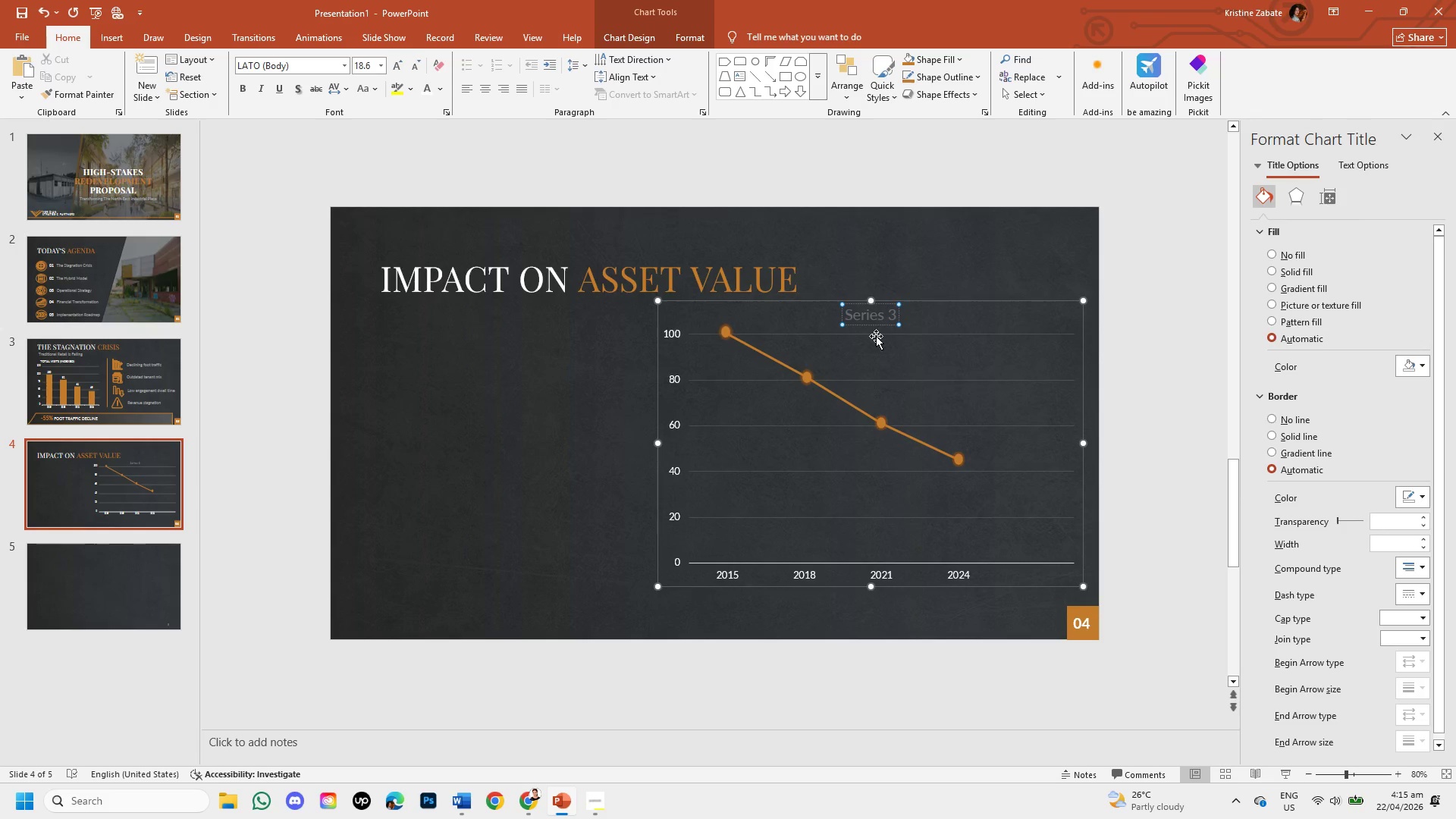 
key(Backspace)
 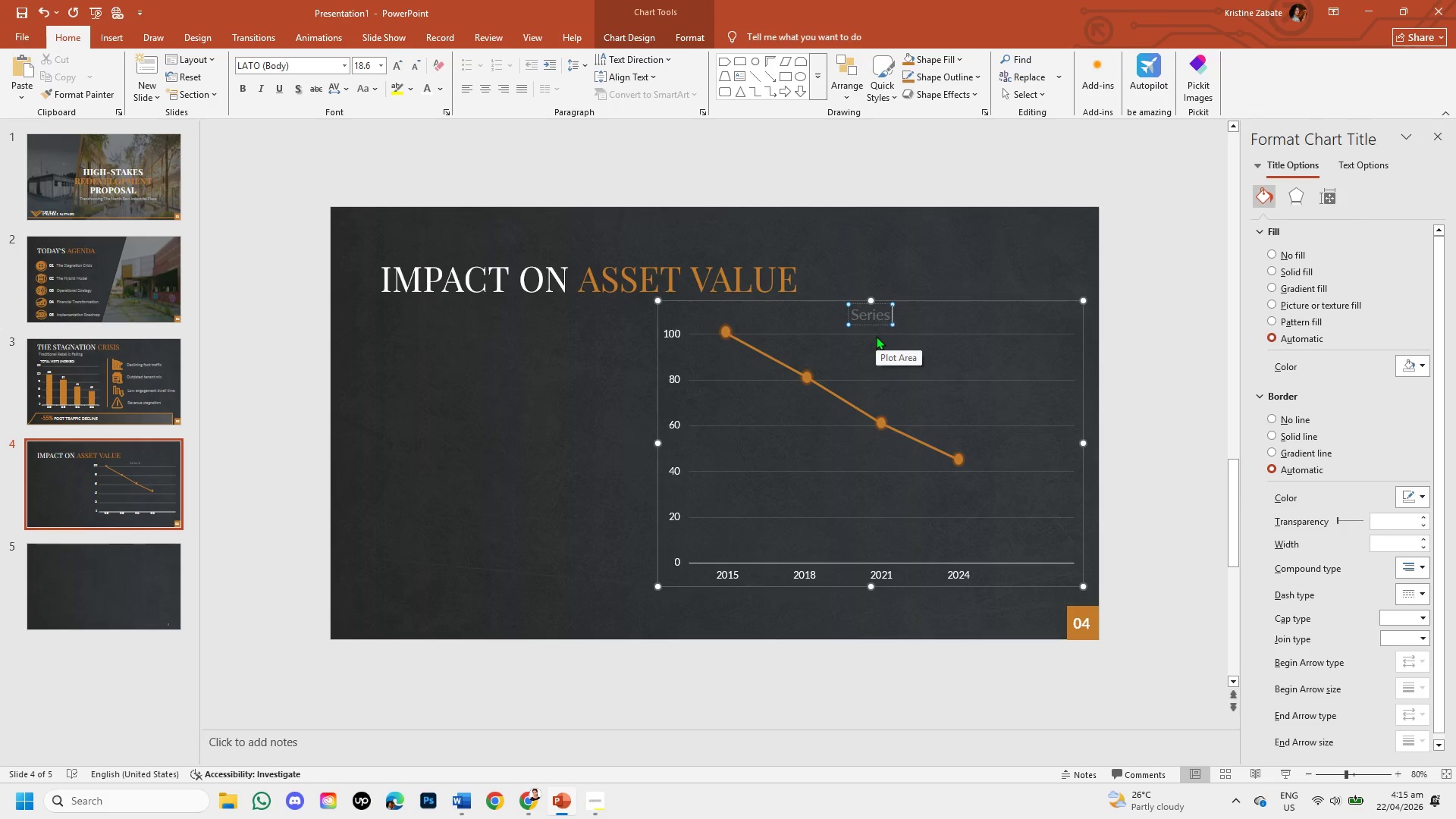 
key(Backspace)
 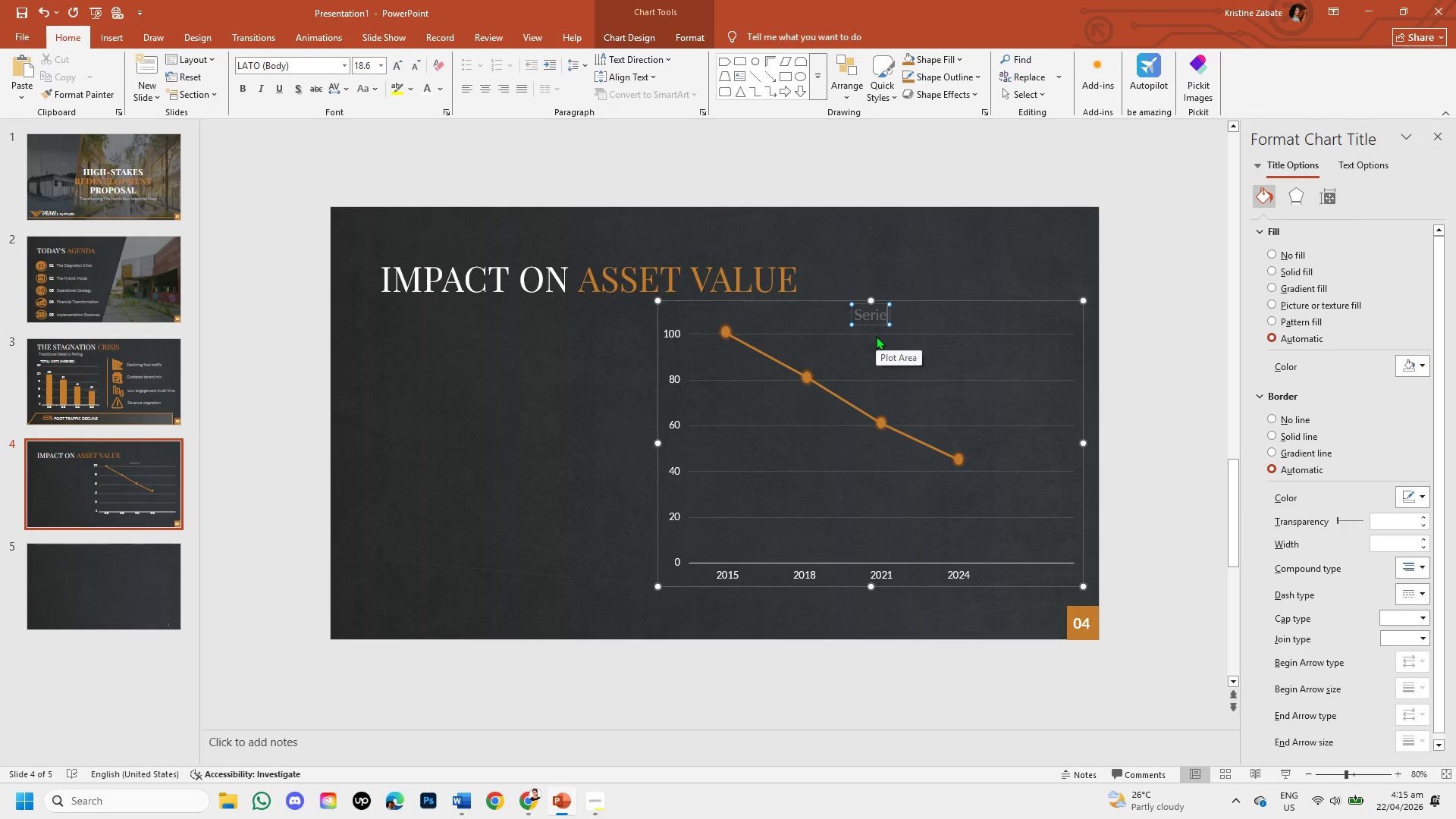 
key(Backspace)
 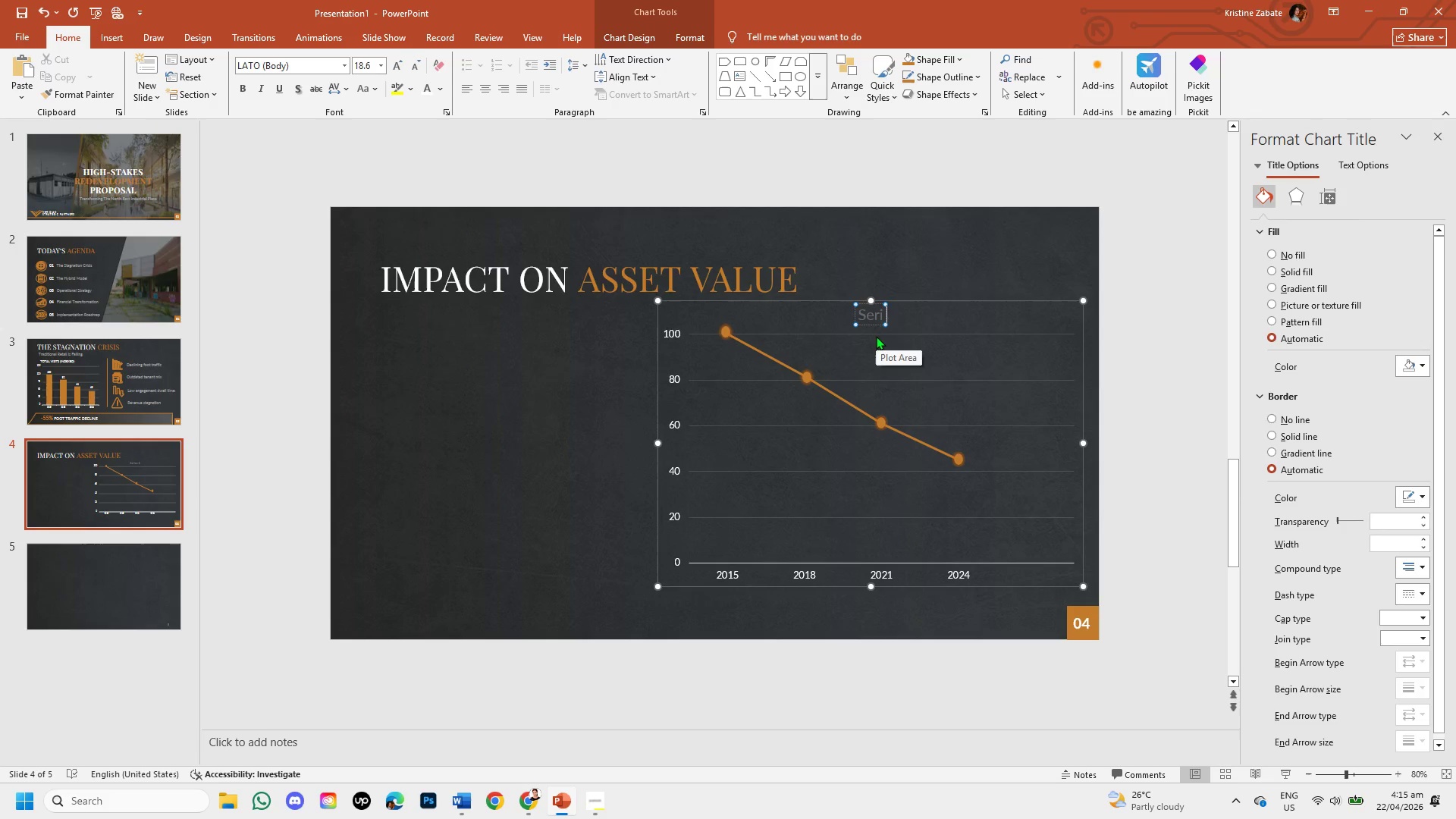 
key(Backspace)
 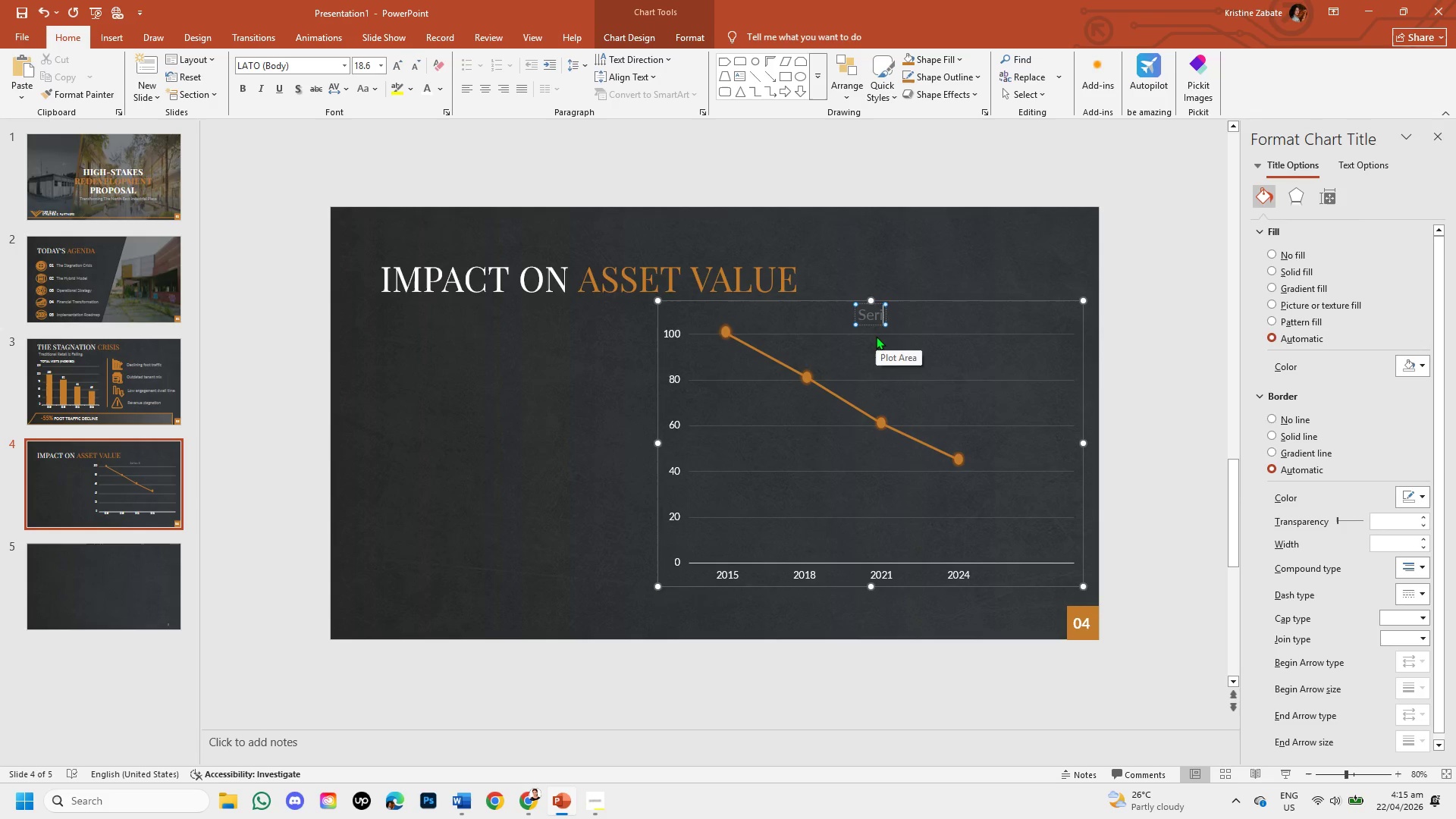 
key(Backspace)
 